 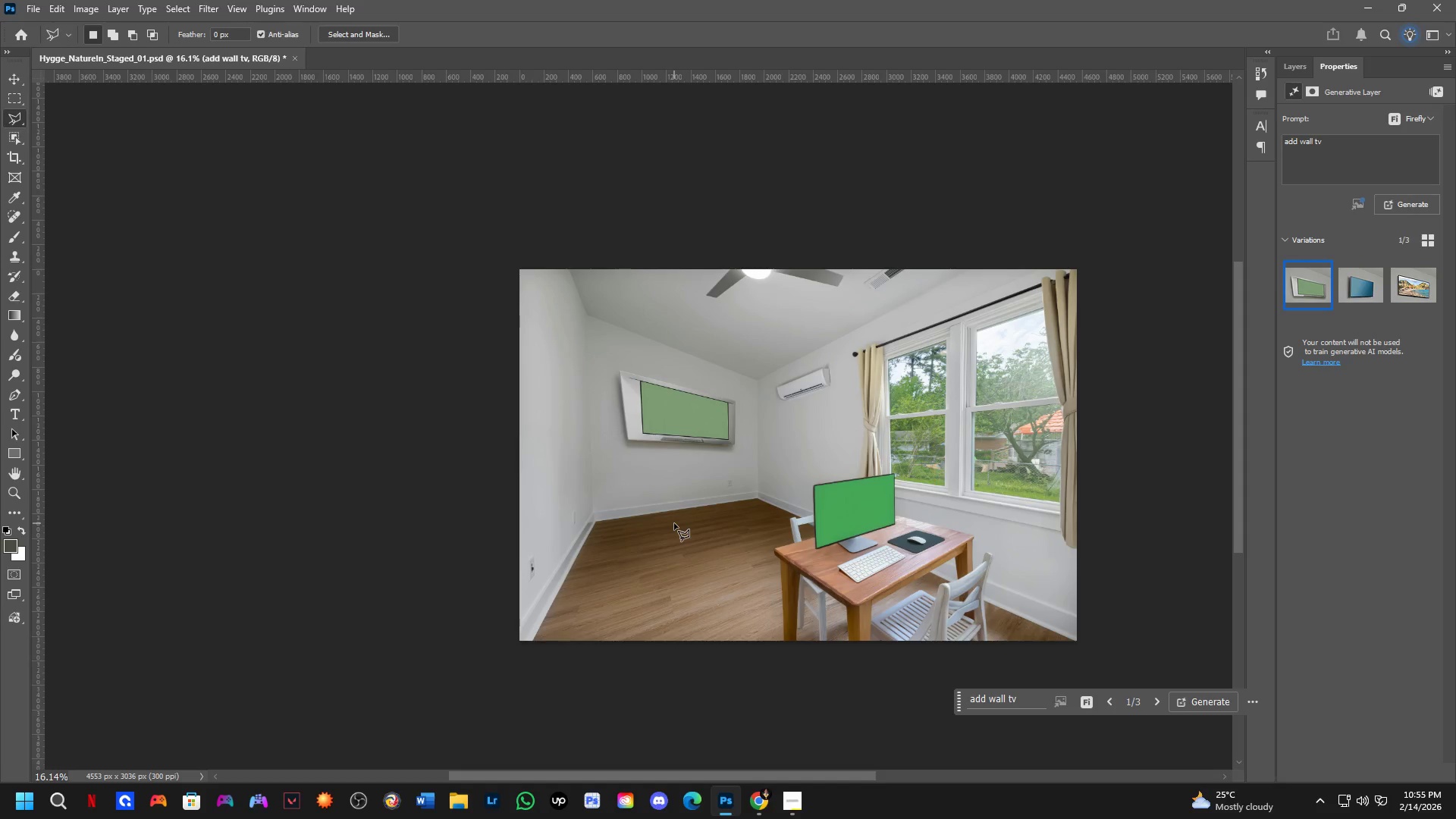 
left_click([1353, 290])
 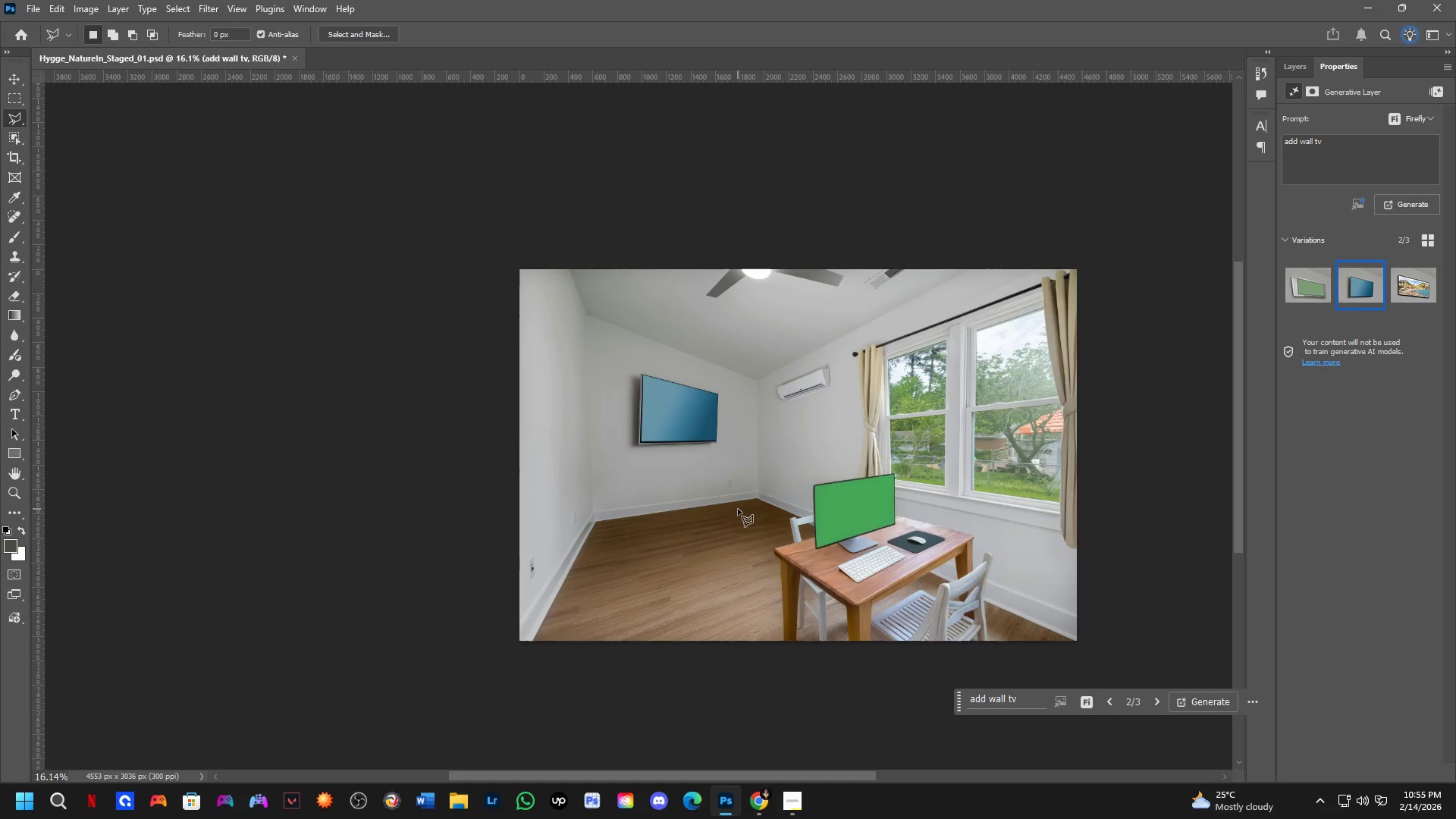 
scroll: coordinate [744, 477], scroll_direction: up, amount: 4.0
 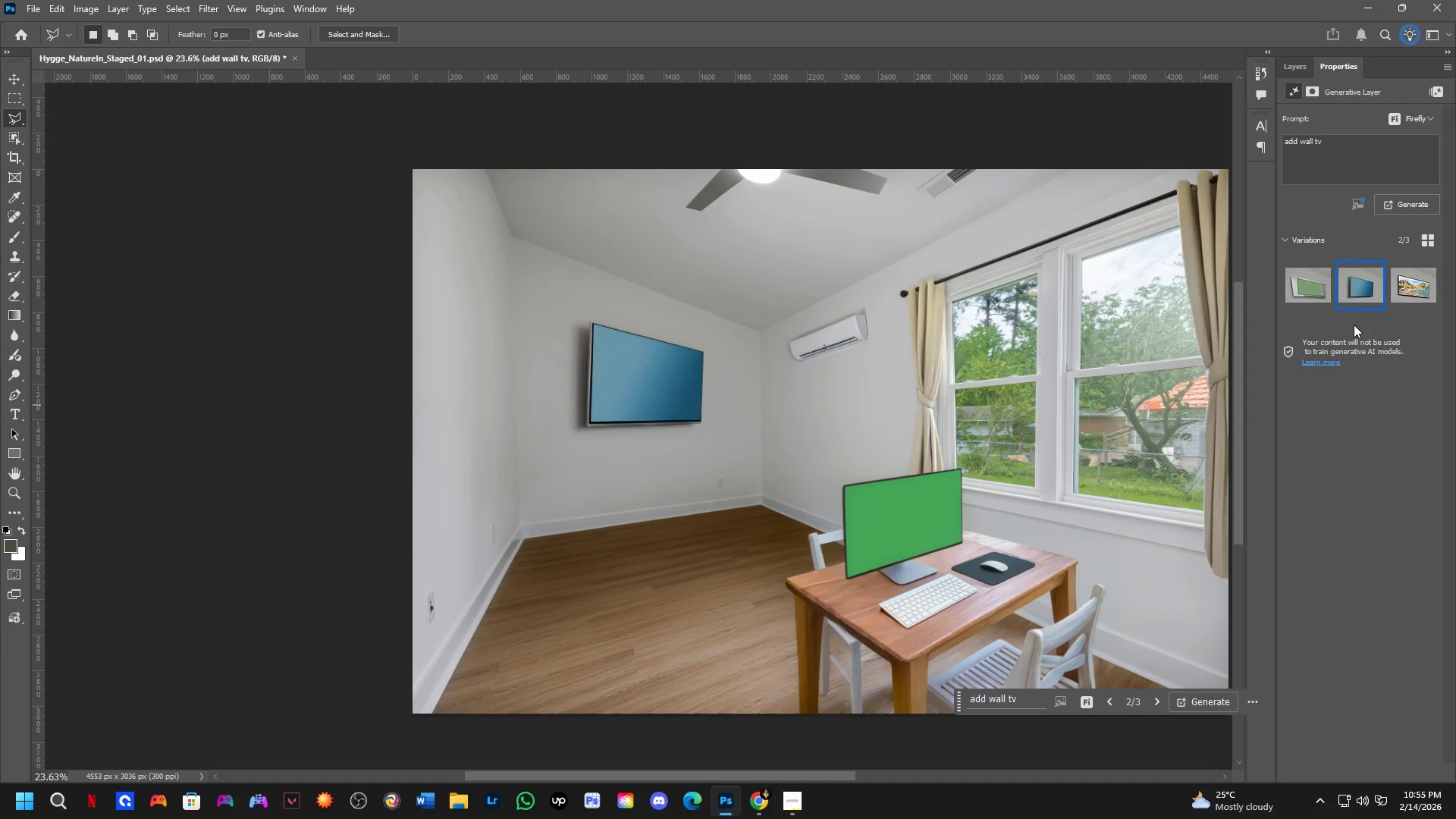 
left_click([1404, 287])
 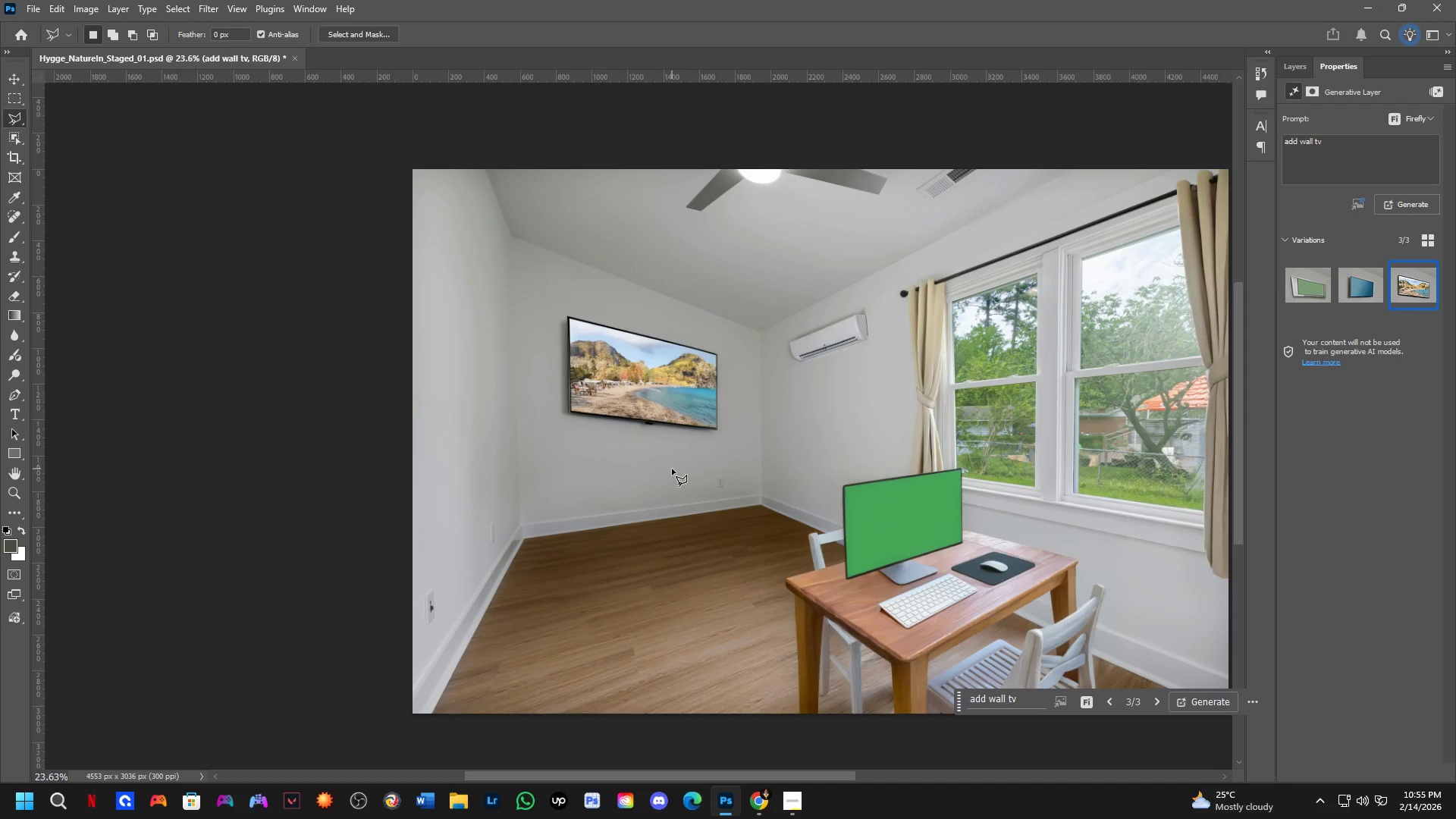 
hold_key(key=Space, duration=0.73)
 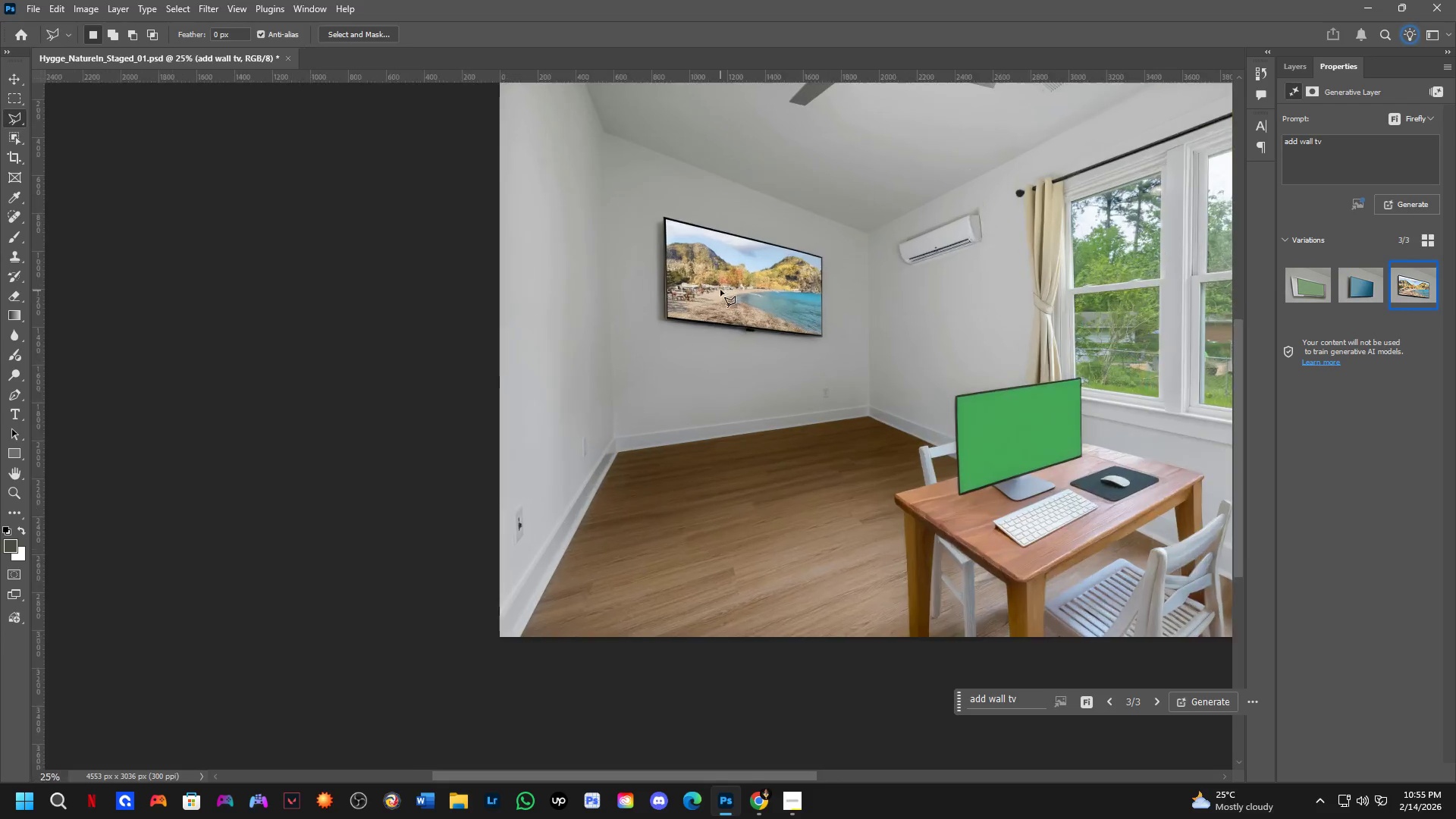 
left_click_drag(start_coordinate=[611, 461], to_coordinate=[711, 359])
 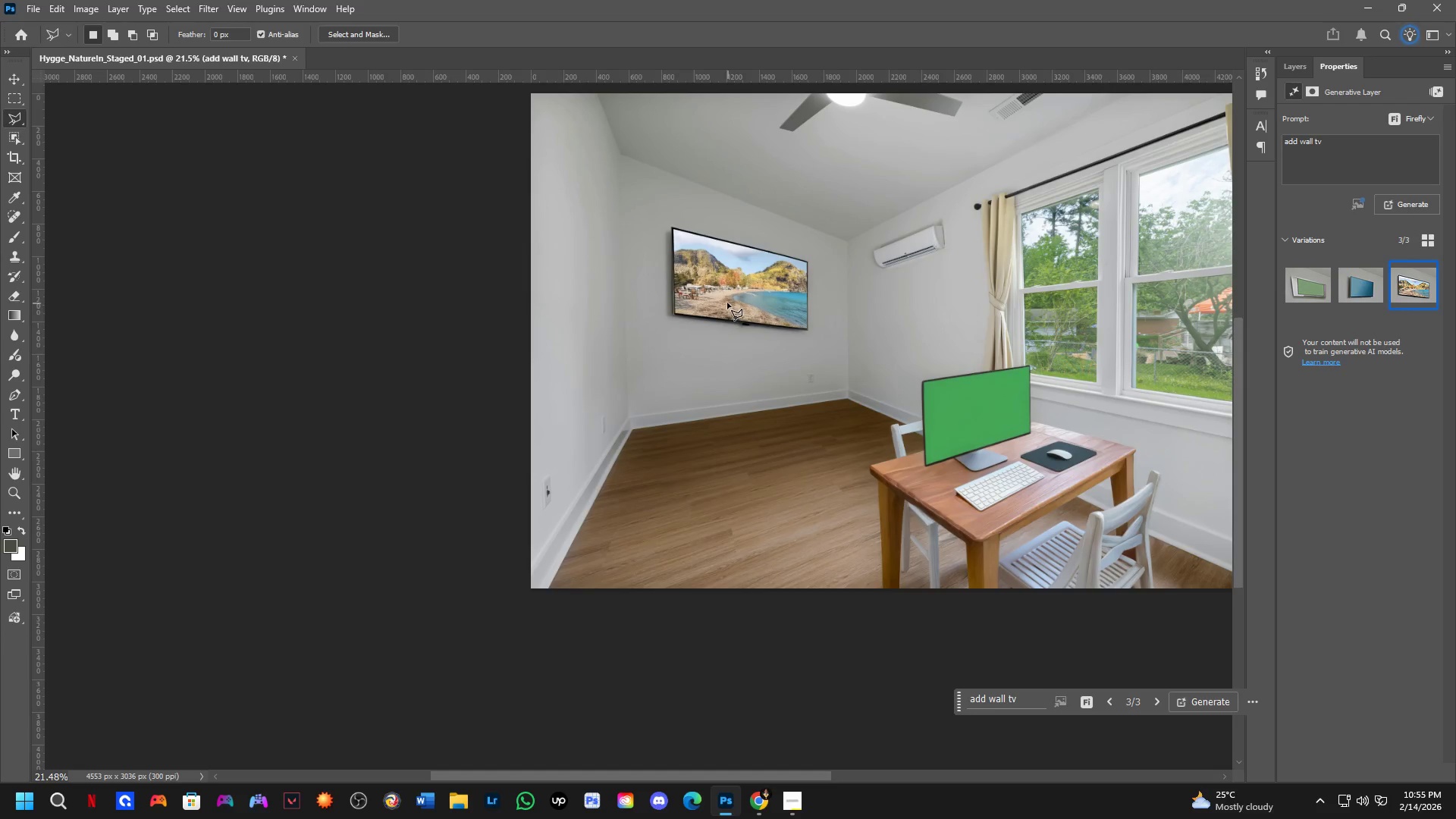 
scroll: coordinate [613, 465], scroll_direction: down, amount: 1.0
 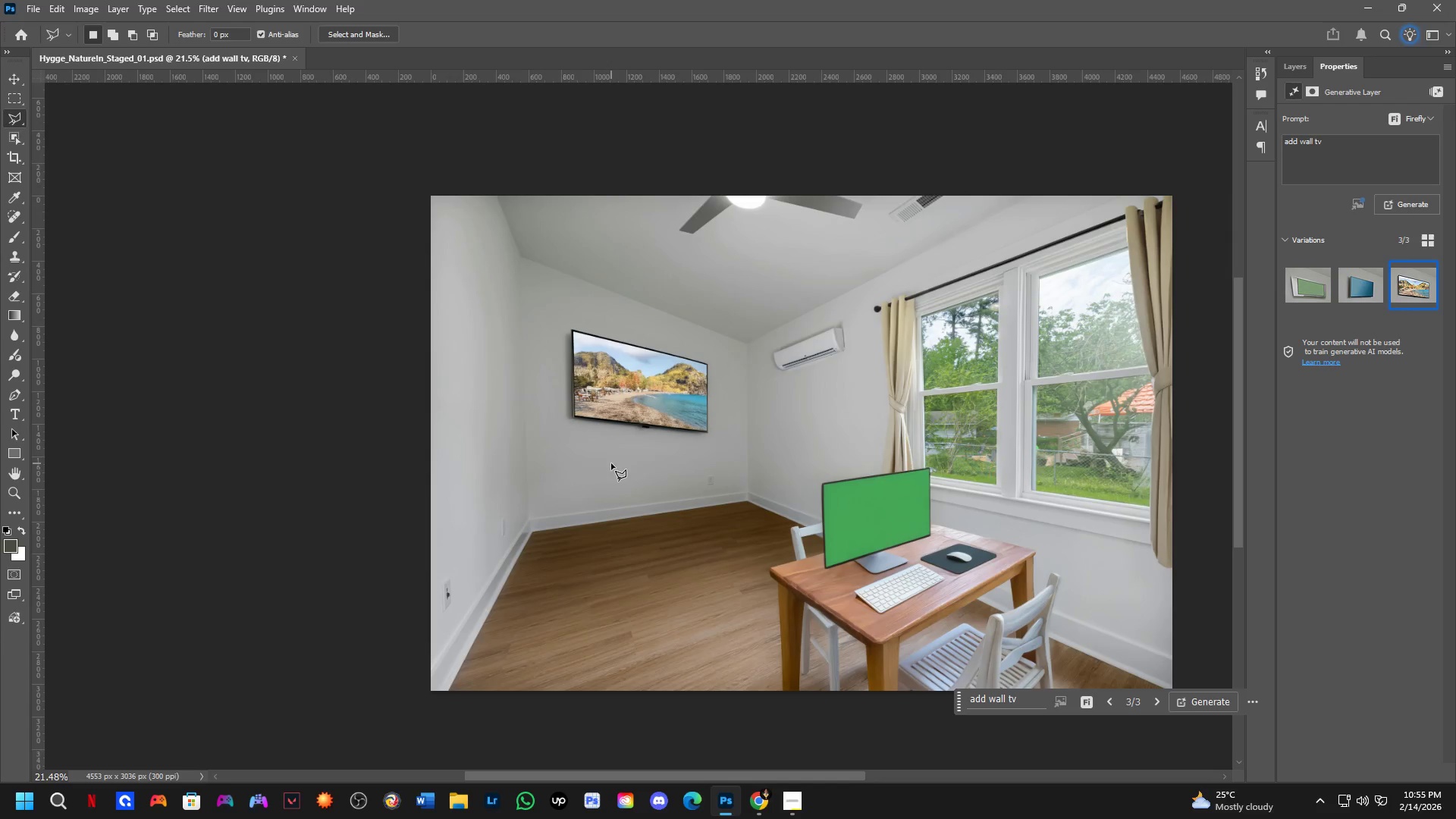 
key(Shift+ShiftLeft)
 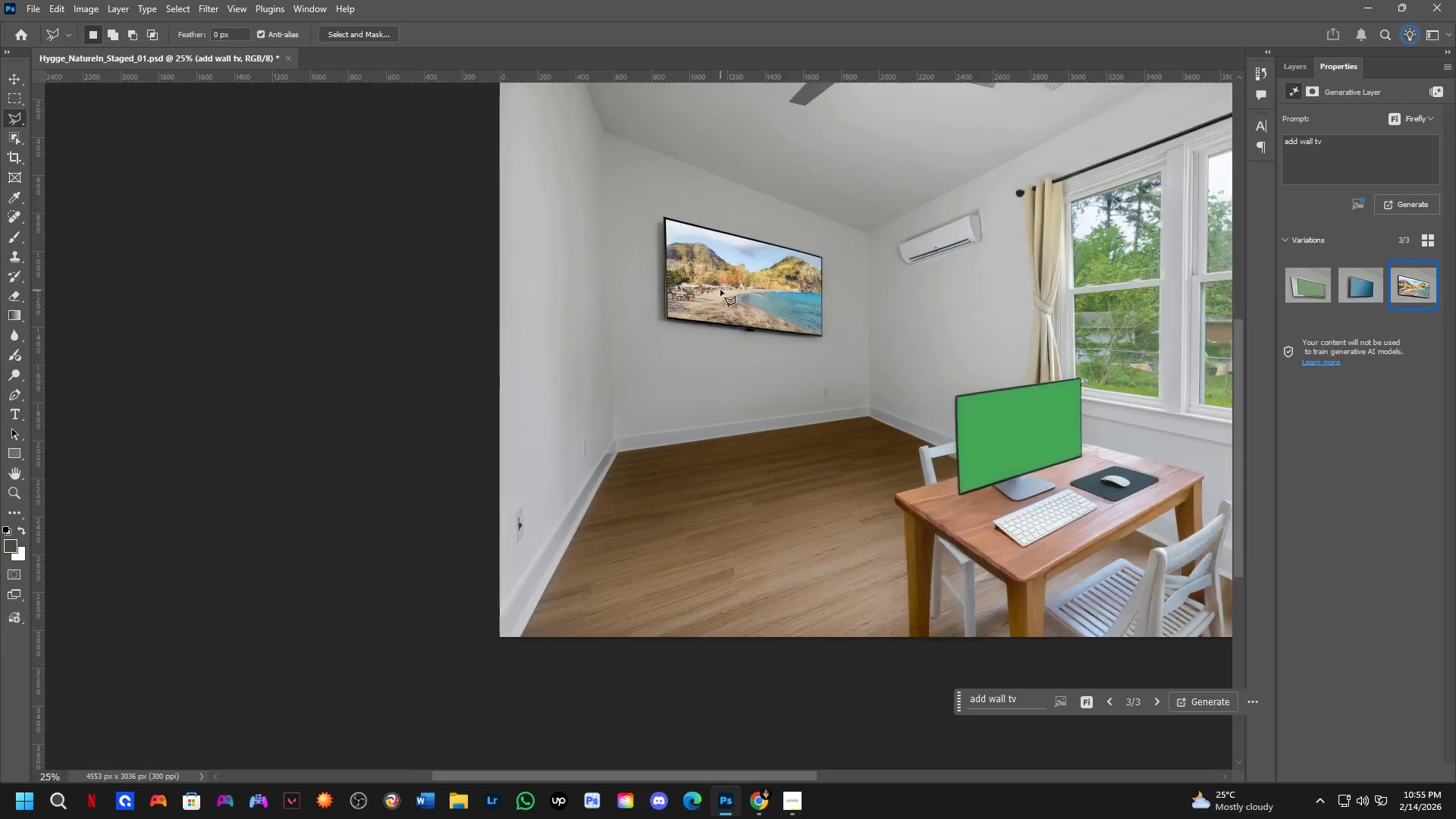 
scroll: coordinate [717, 285], scroll_direction: up, amount: 4.0
 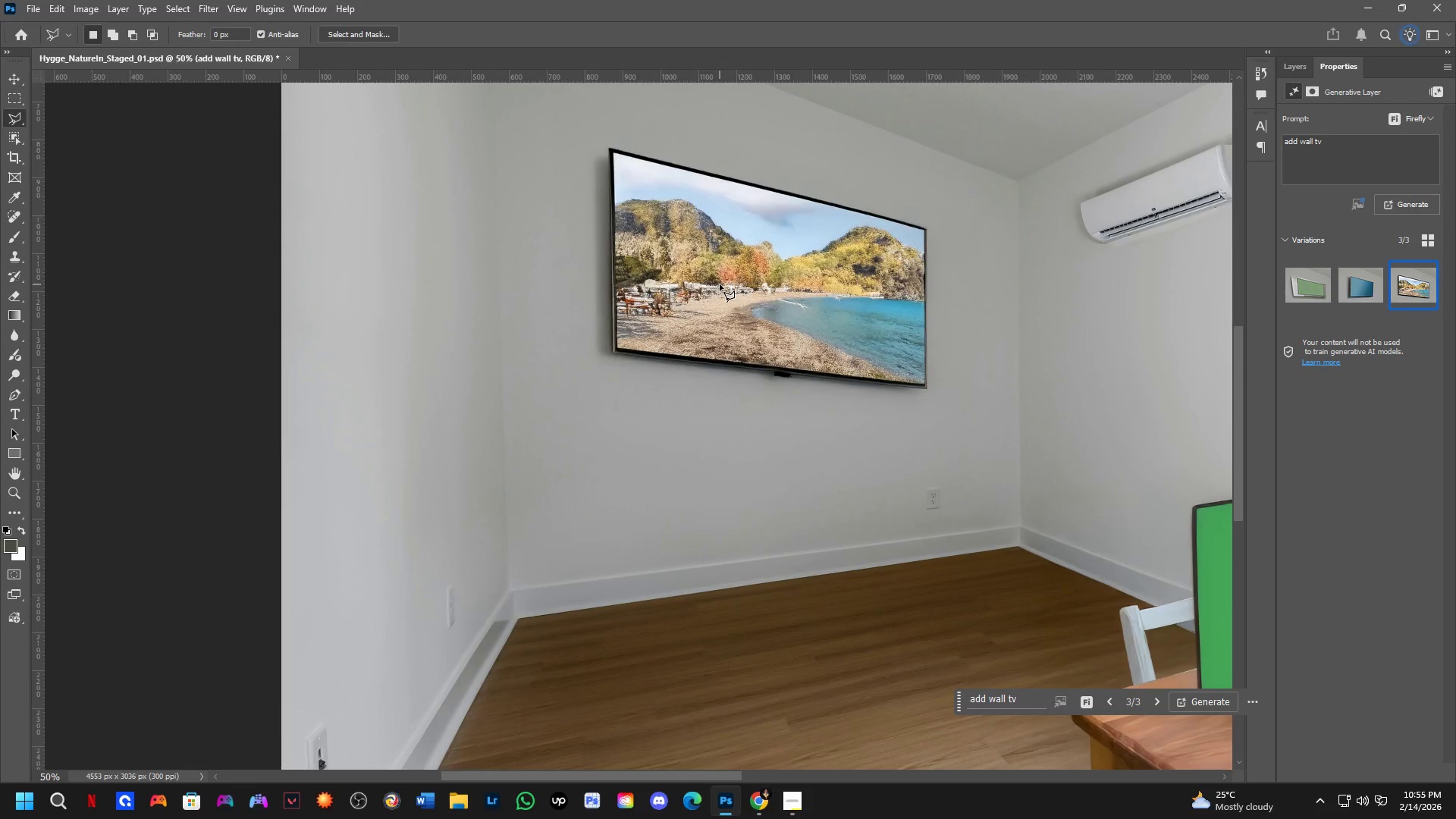 
hold_key(key=Space, duration=0.52)
 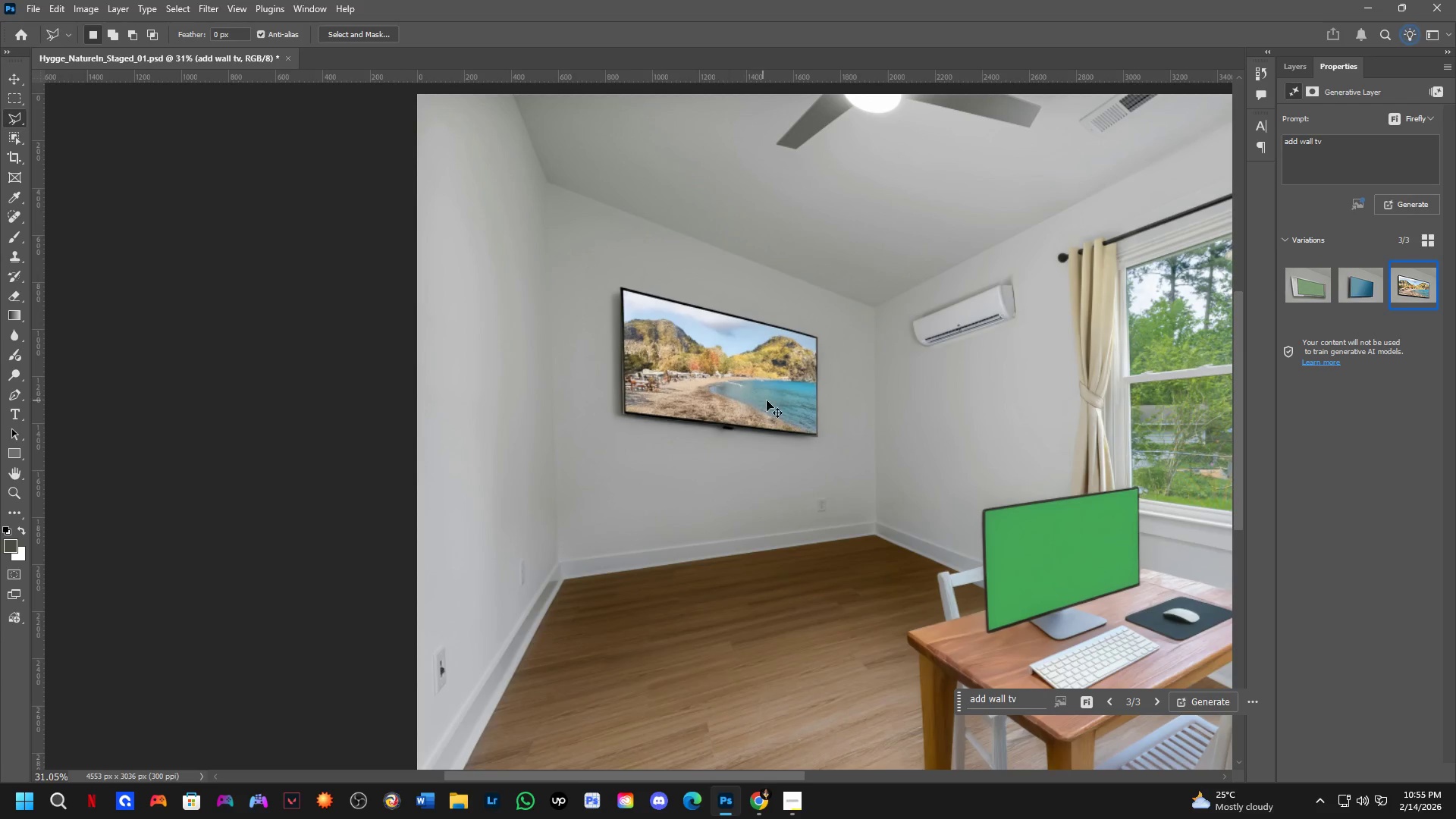 
left_click_drag(start_coordinate=[753, 306], to_coordinate=[722, 393])
 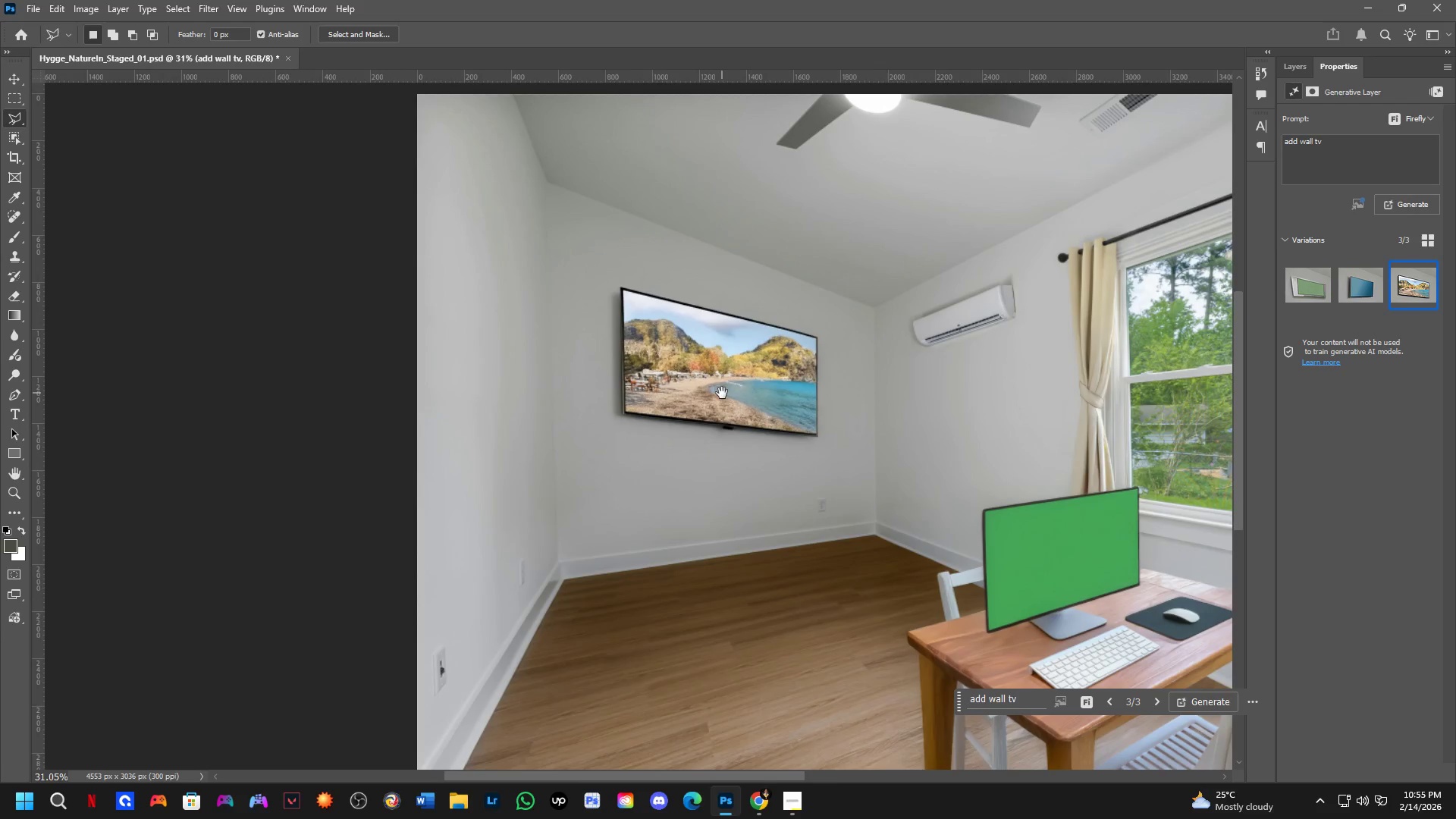 
scroll: coordinate [727, 295], scroll_direction: down, amount: 5.0
 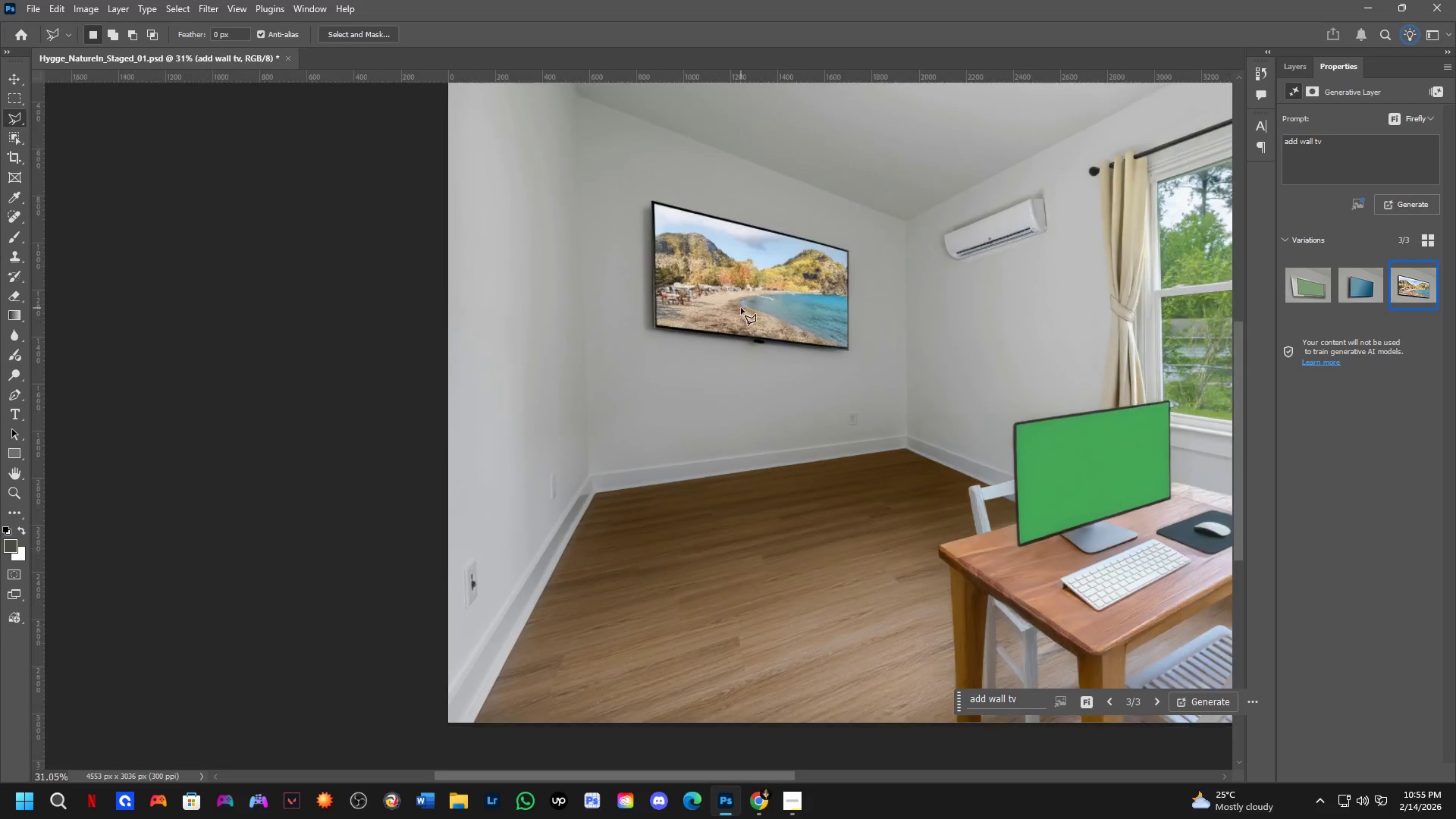 
hold_key(key=Space, duration=1.97)
 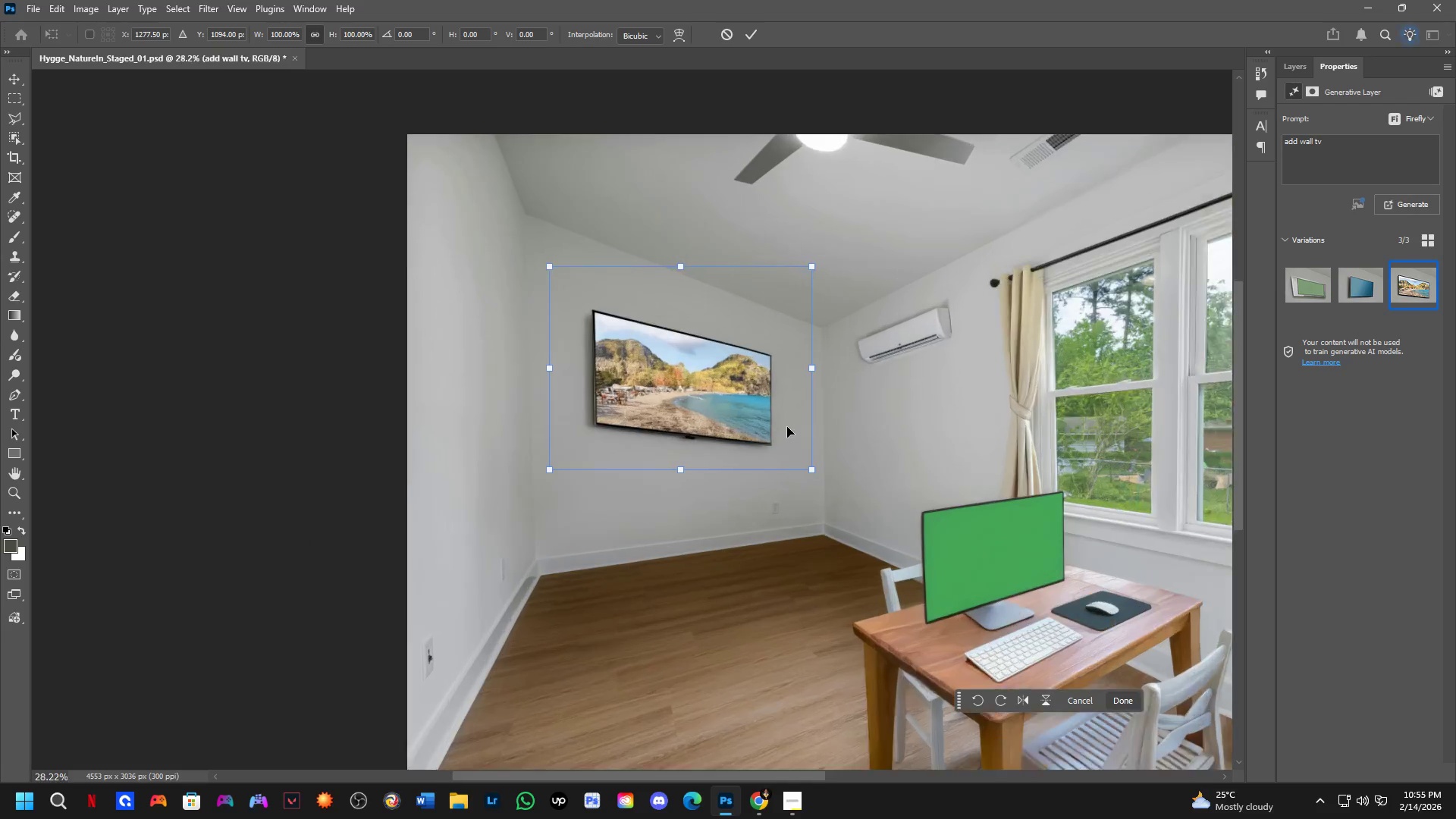 
key(Control+R)
 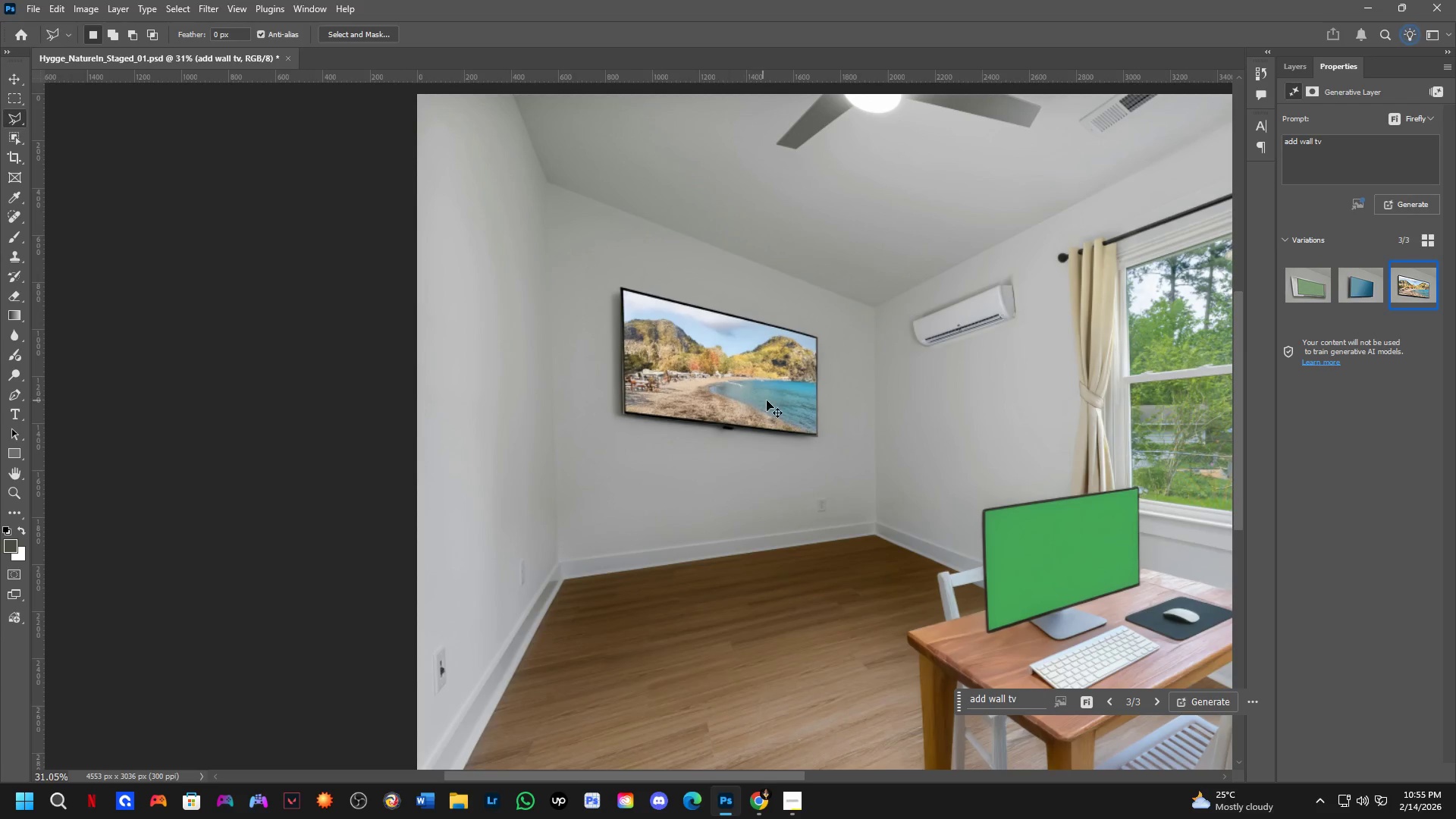 
key(Control+T)
 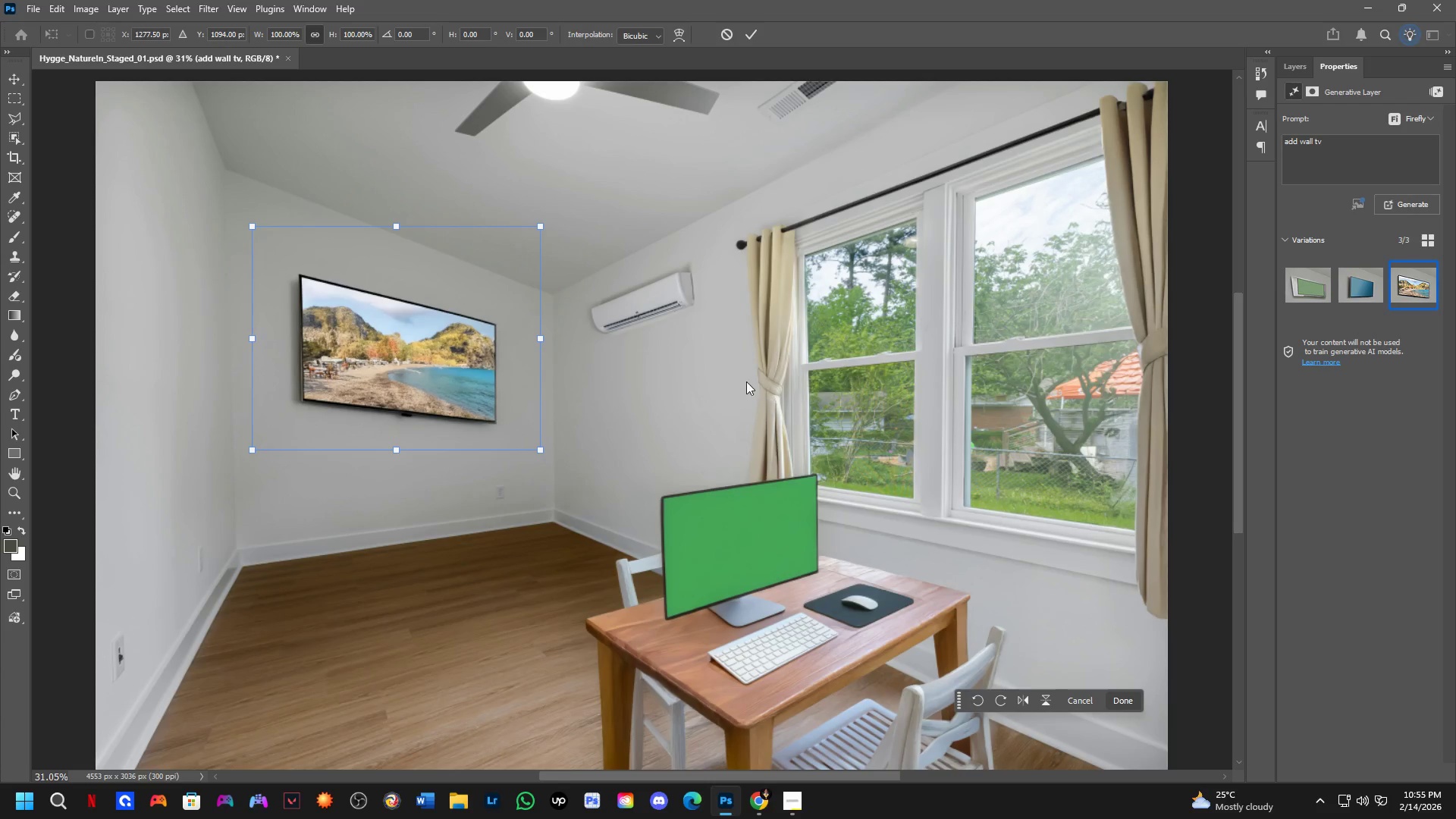 
left_click_drag(start_coordinate=[518, 441], to_coordinate=[757, 469])
 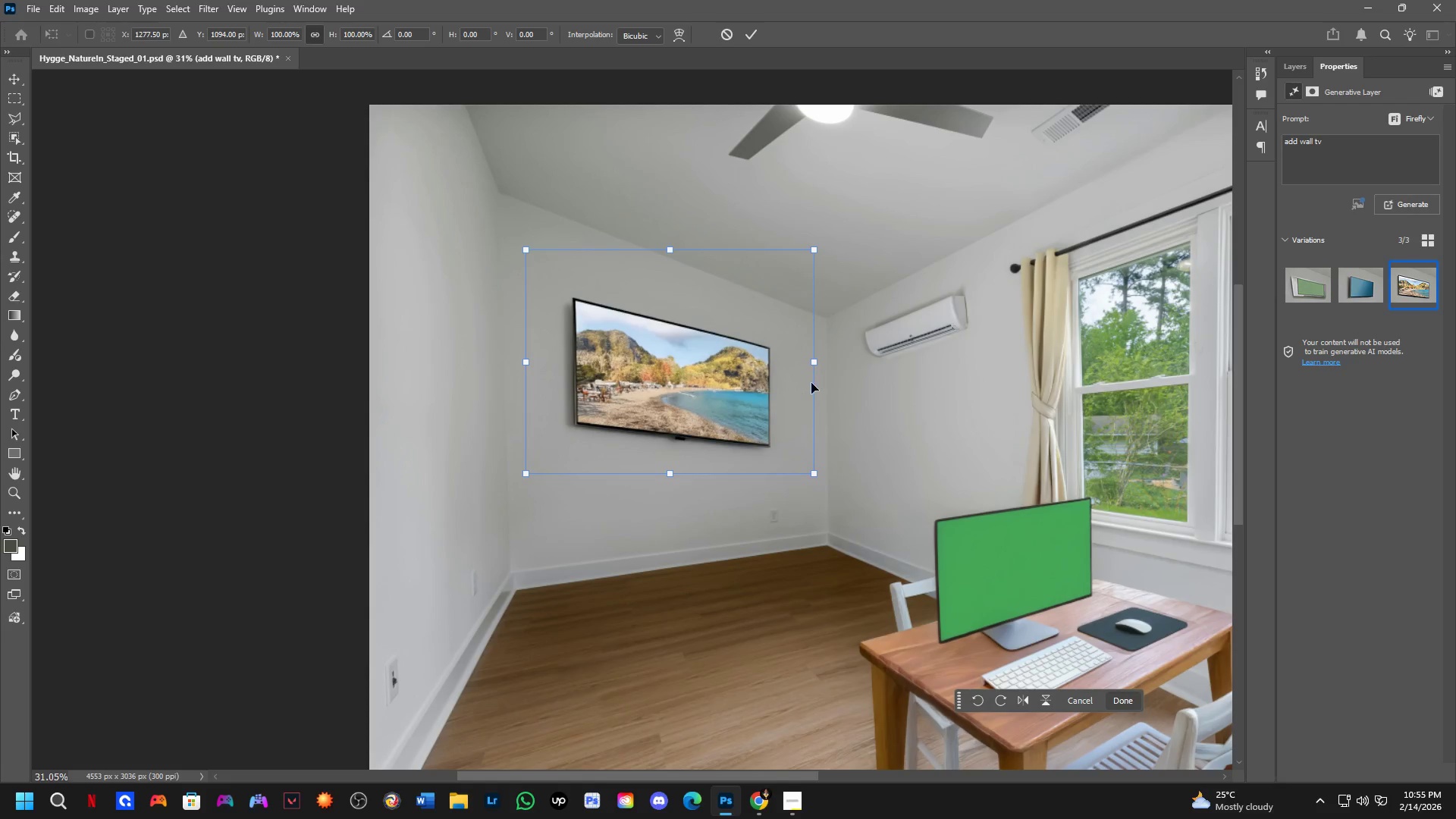 
scroll: coordinate [624, 398], scroll_direction: down, amount: 4.0
 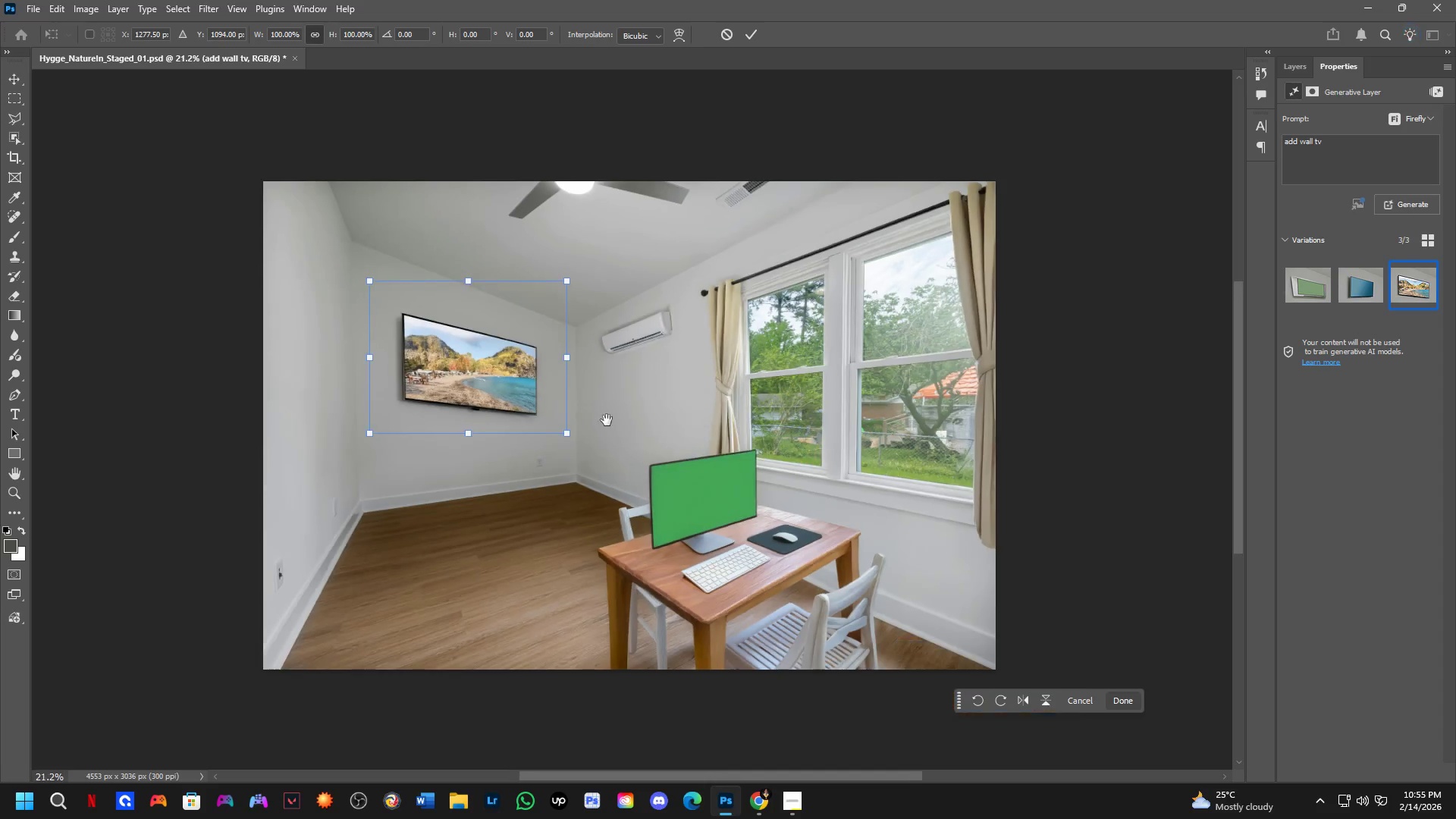 
key(Space)
 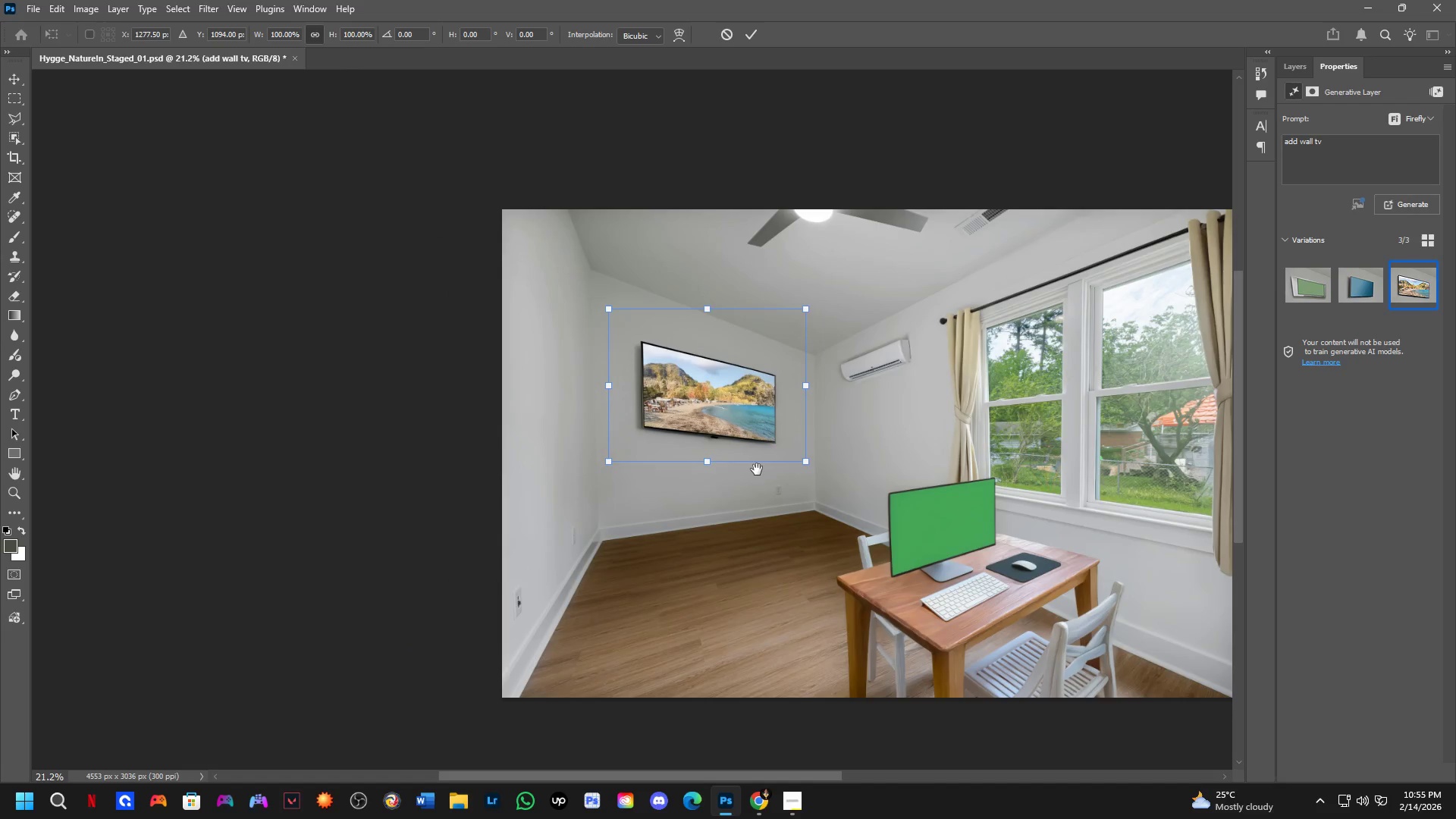 
key(Space)
 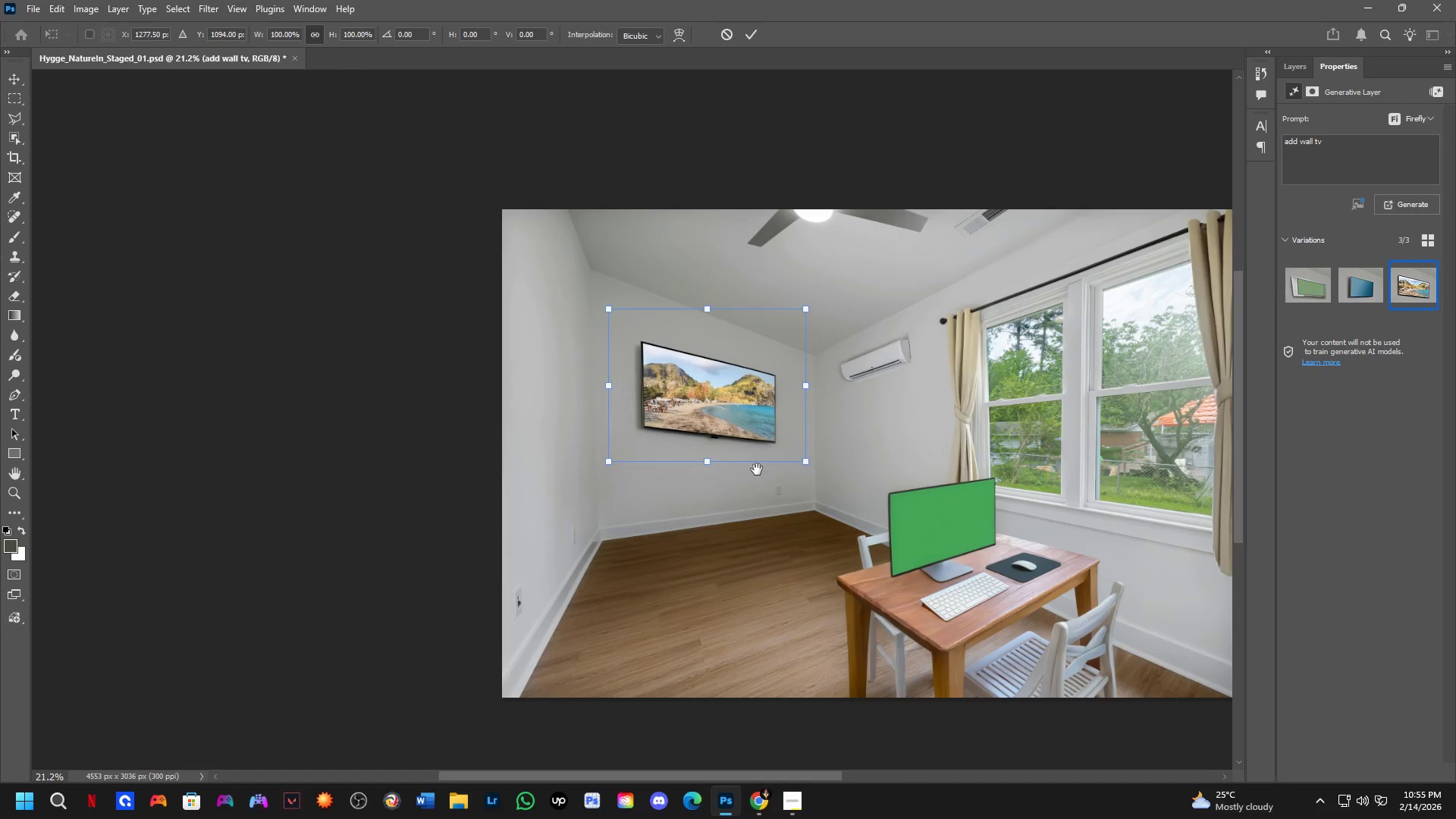 
key(Space)
 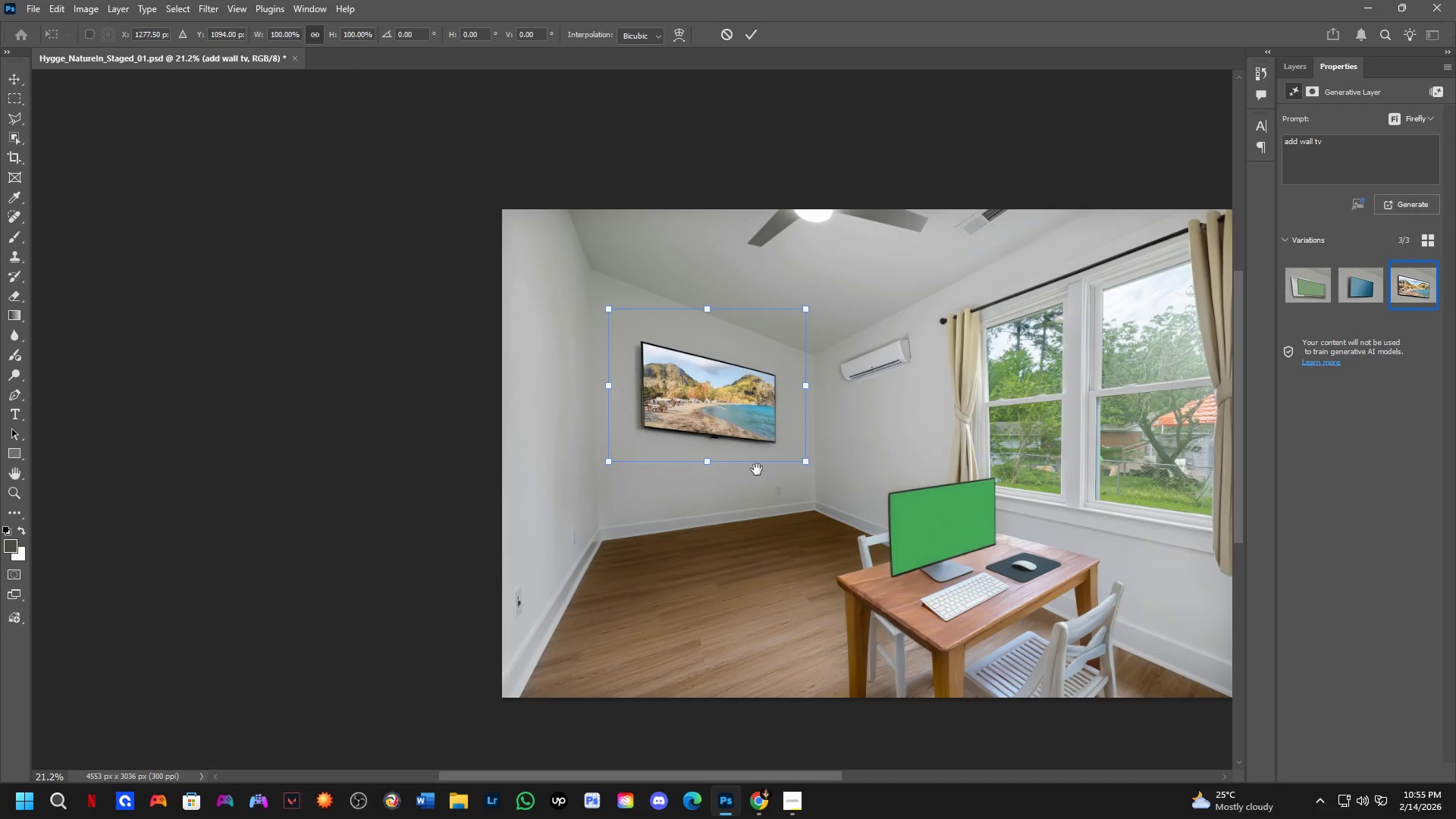 
key(Space)
 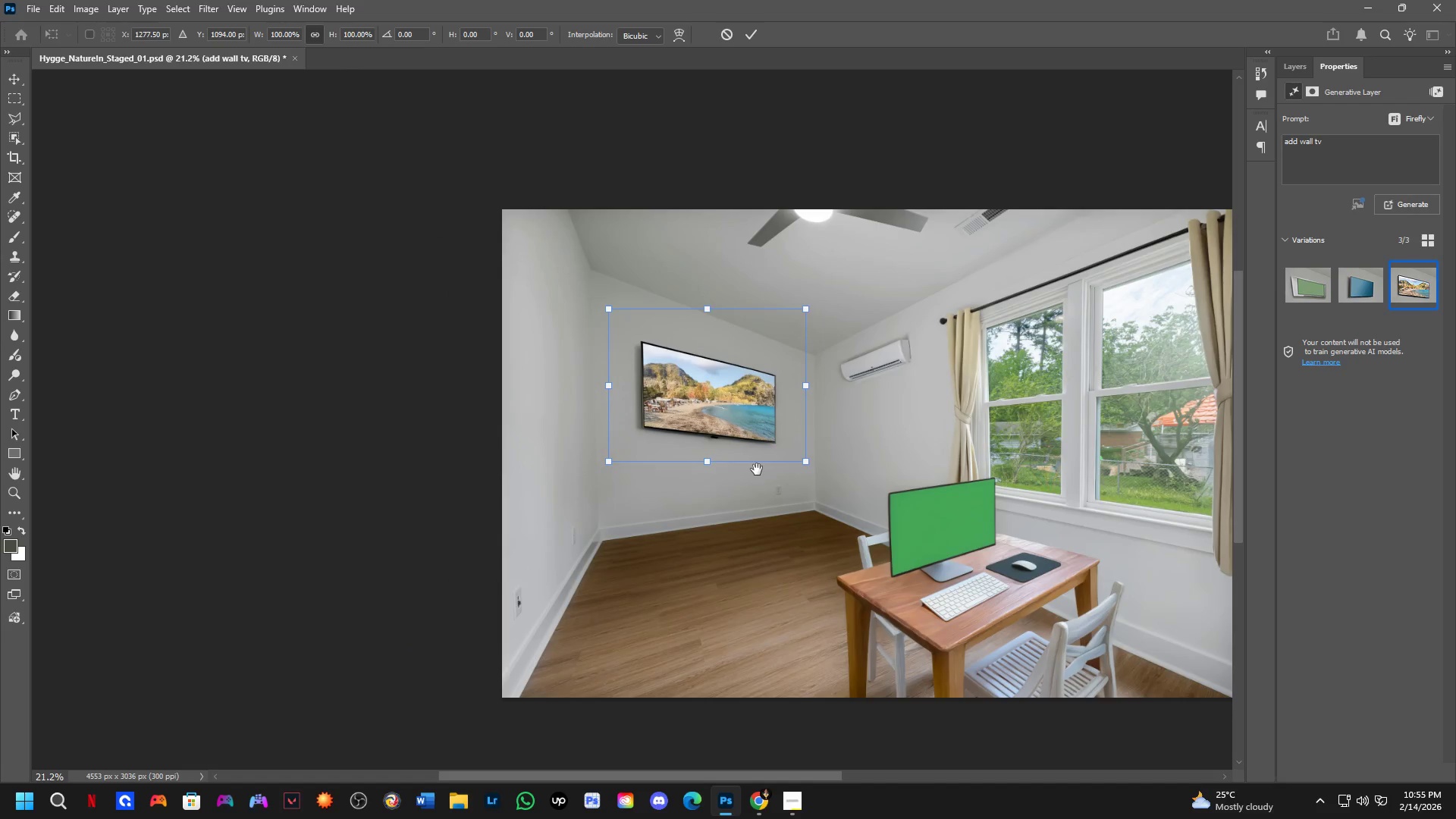 
key(Space)
 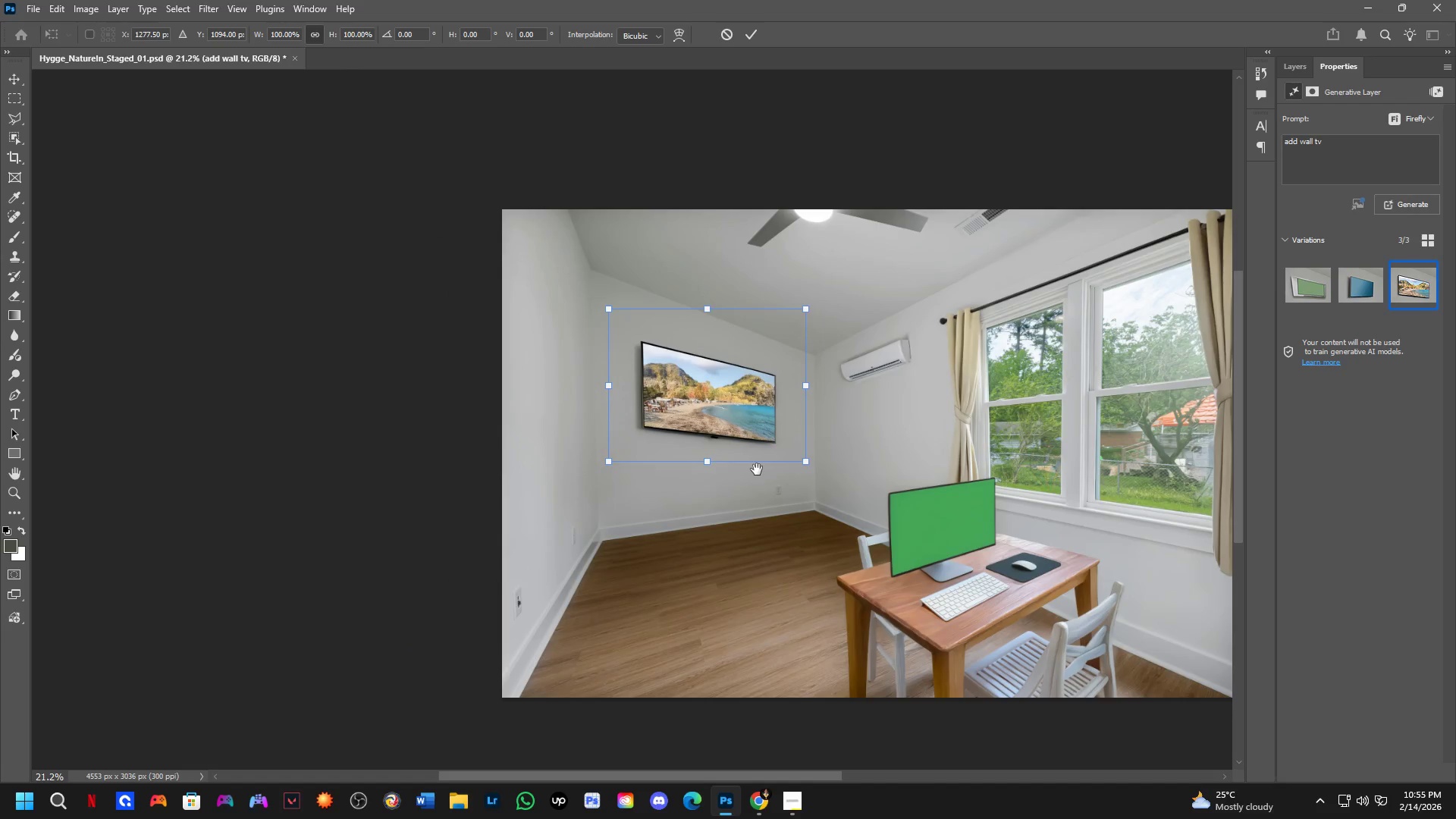 
key(Space)
 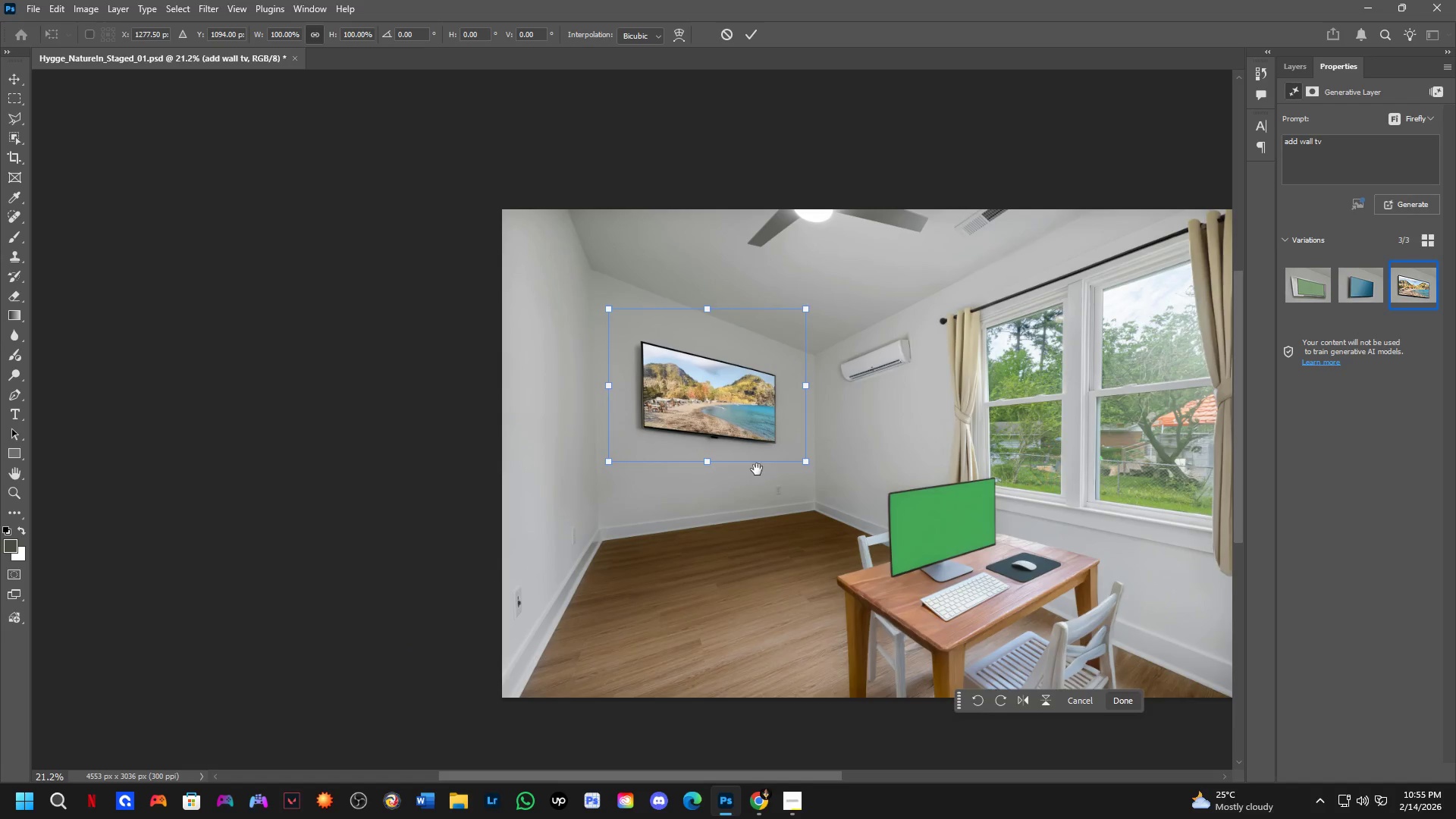 
key(Space)
 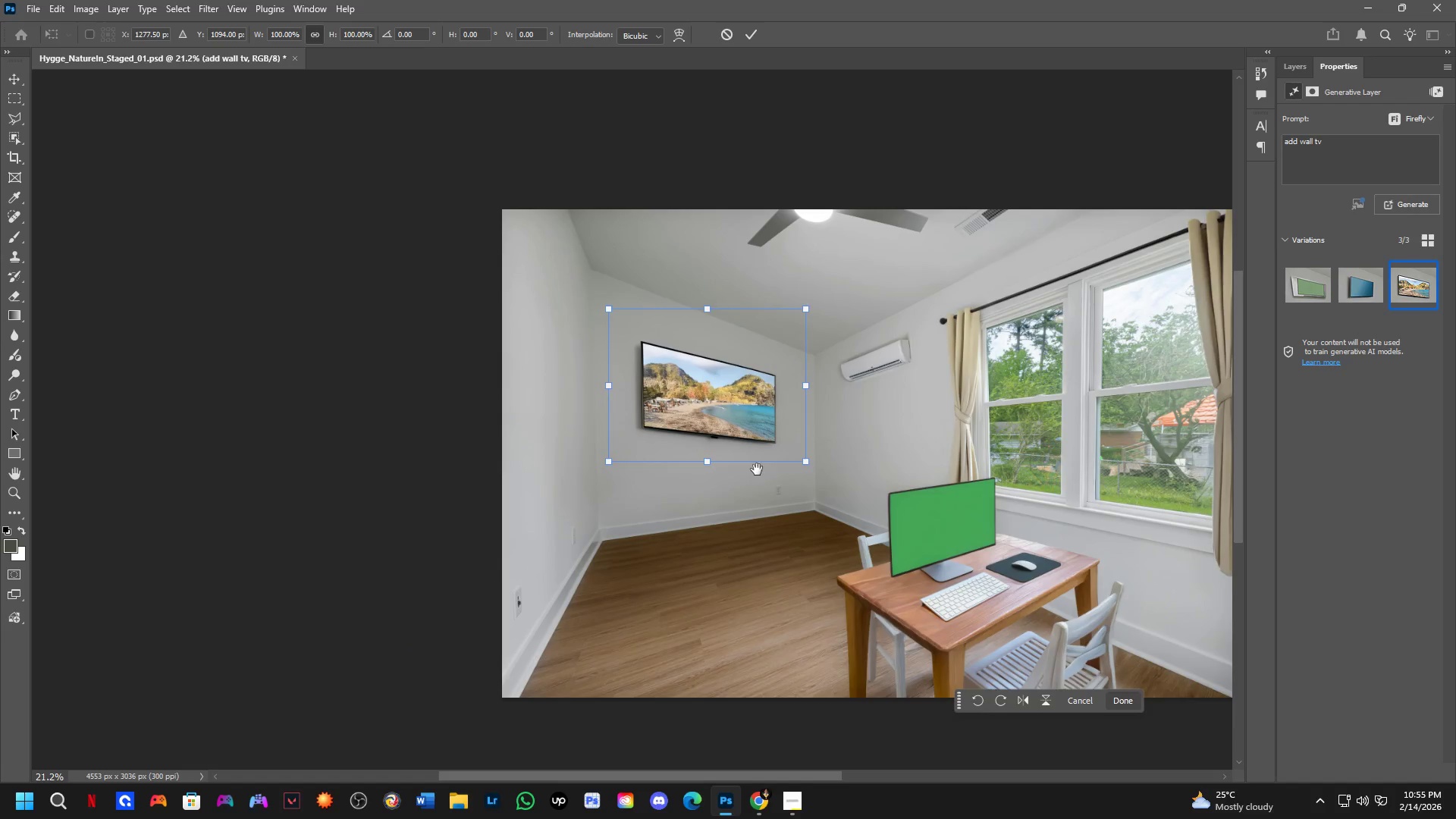 
key(Space)
 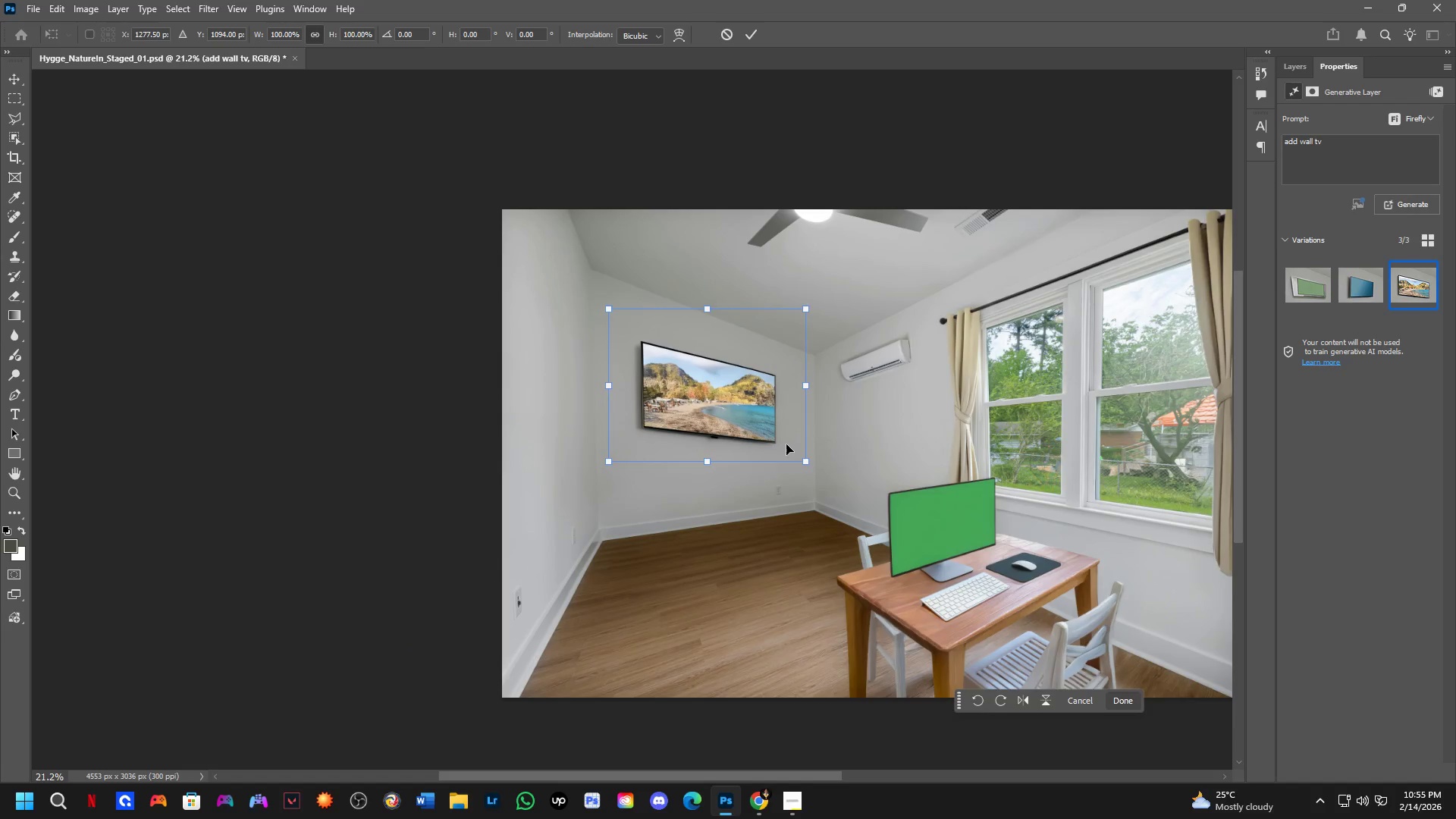 
scroll: coordinate [788, 429], scroll_direction: up, amount: 4.0
 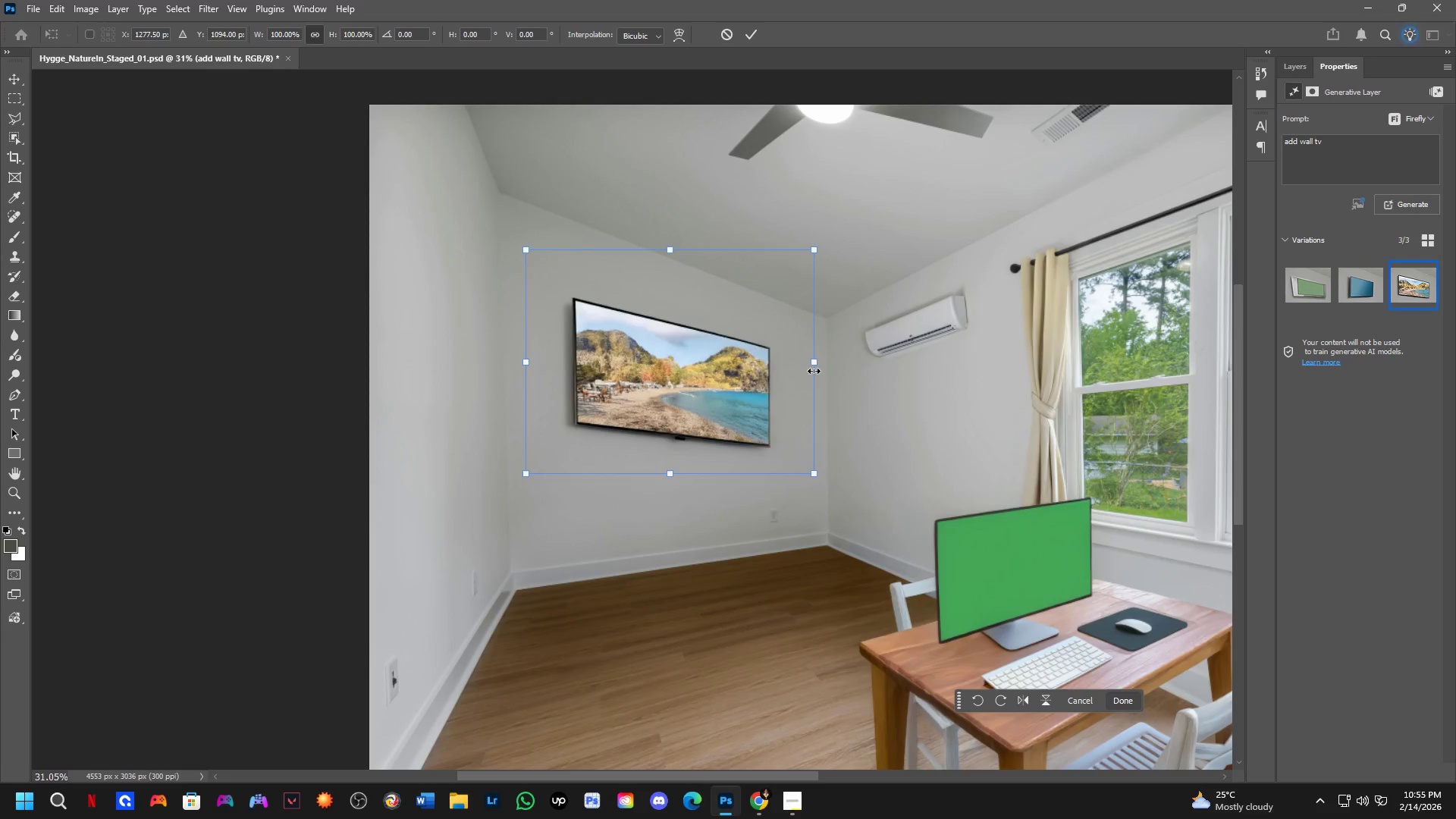 
key(Control+ControlLeft)
 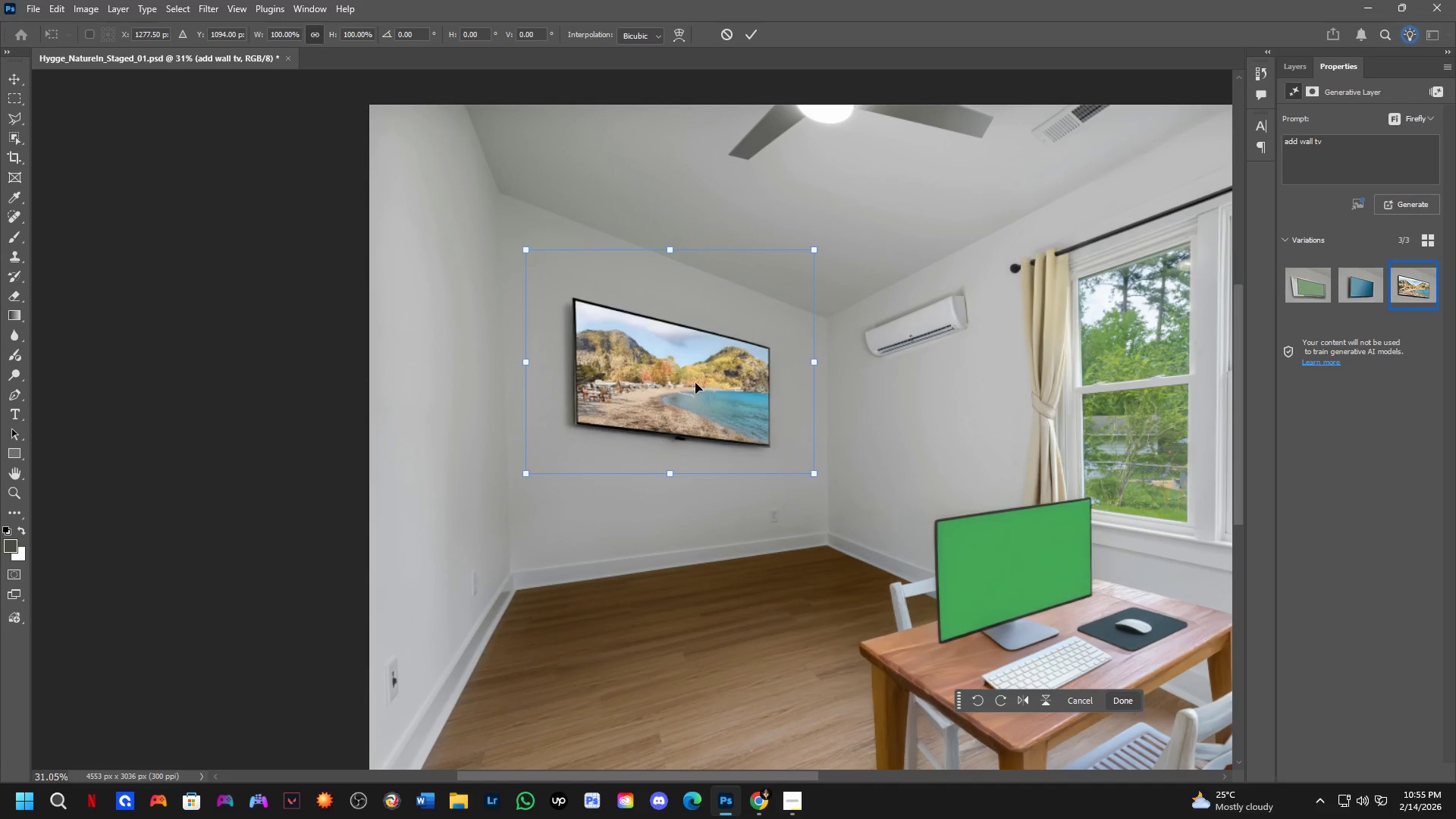 
left_click_drag(start_coordinate=[695, 383], to_coordinate=[726, 376])
 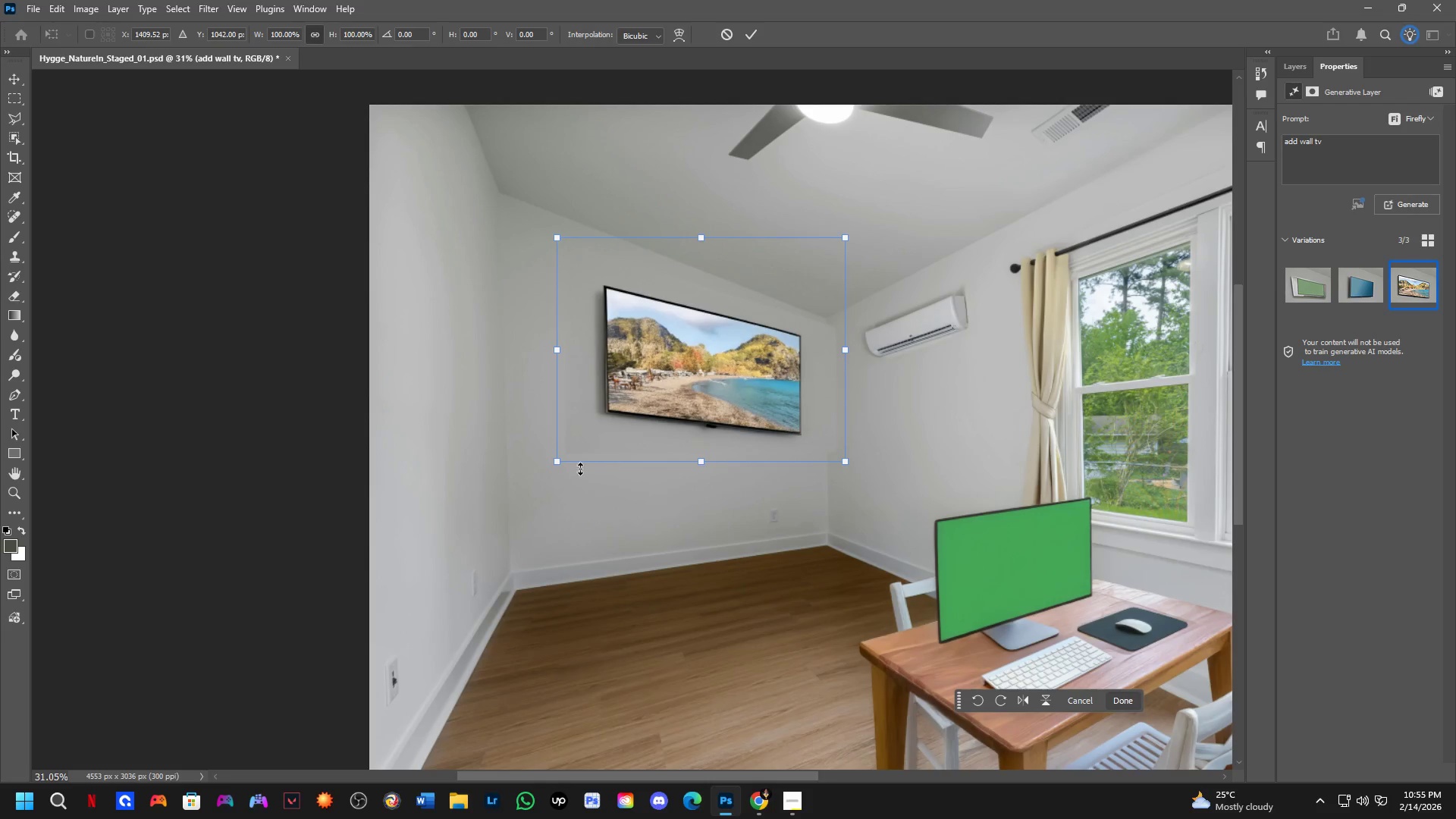 
hold_key(key=ControlLeft, duration=1.5)
 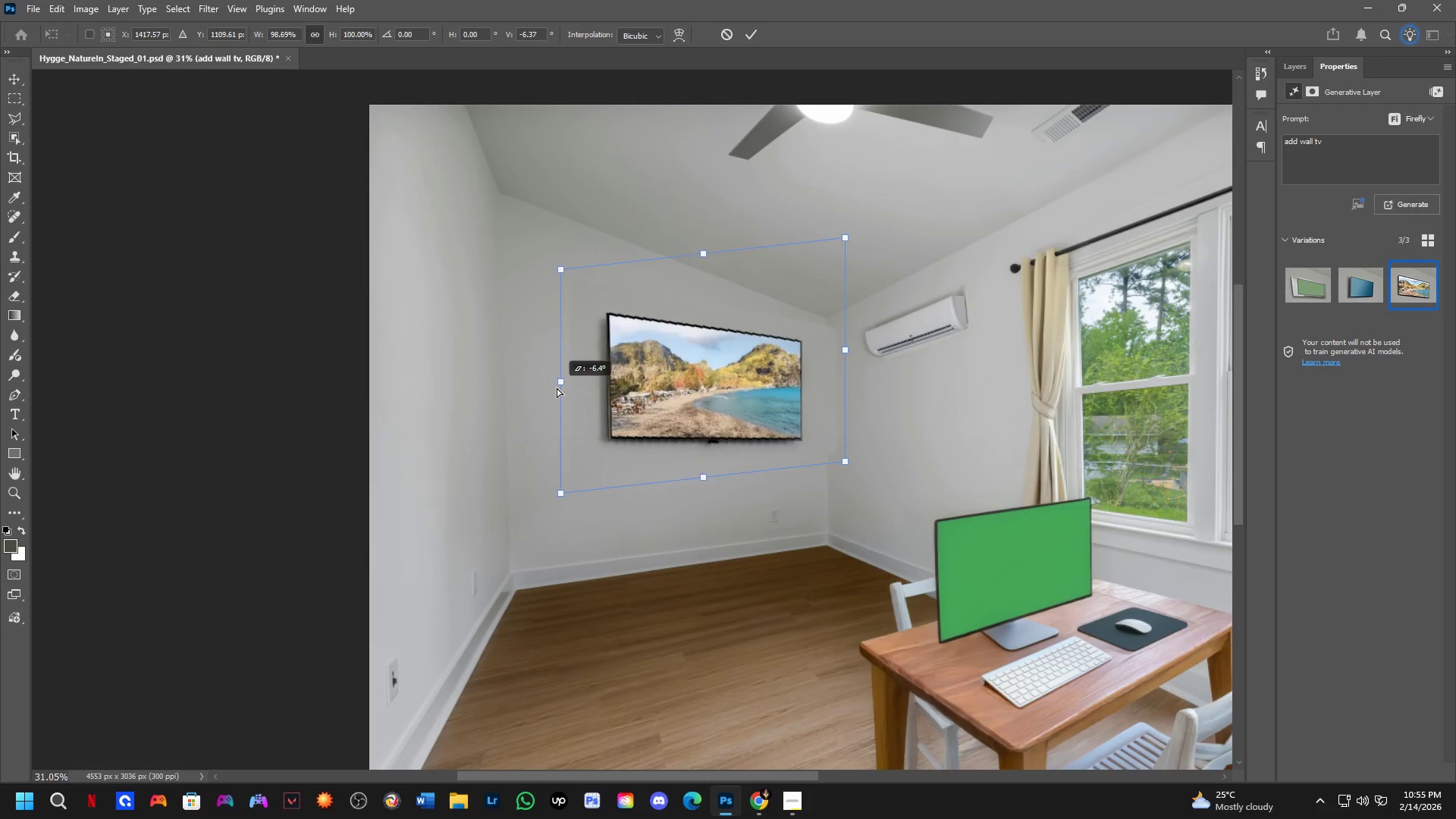 
hold_key(key=ControlLeft, duration=1.05)
left_click_drag(start_coordinate=[553, 356], to_coordinate=[557, 388])
 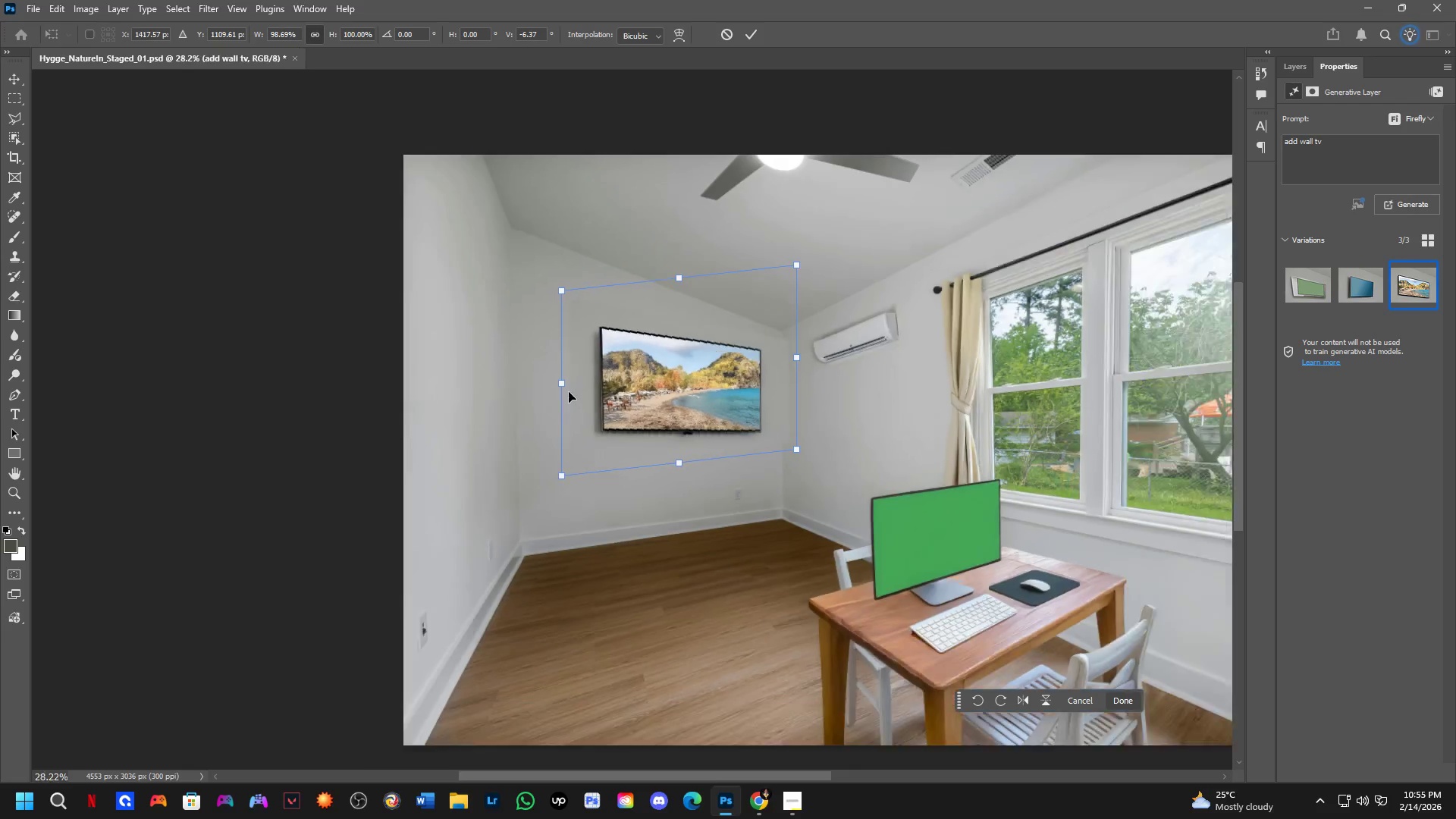 
scroll: coordinate [570, 392], scroll_direction: down, amount: 4.0
 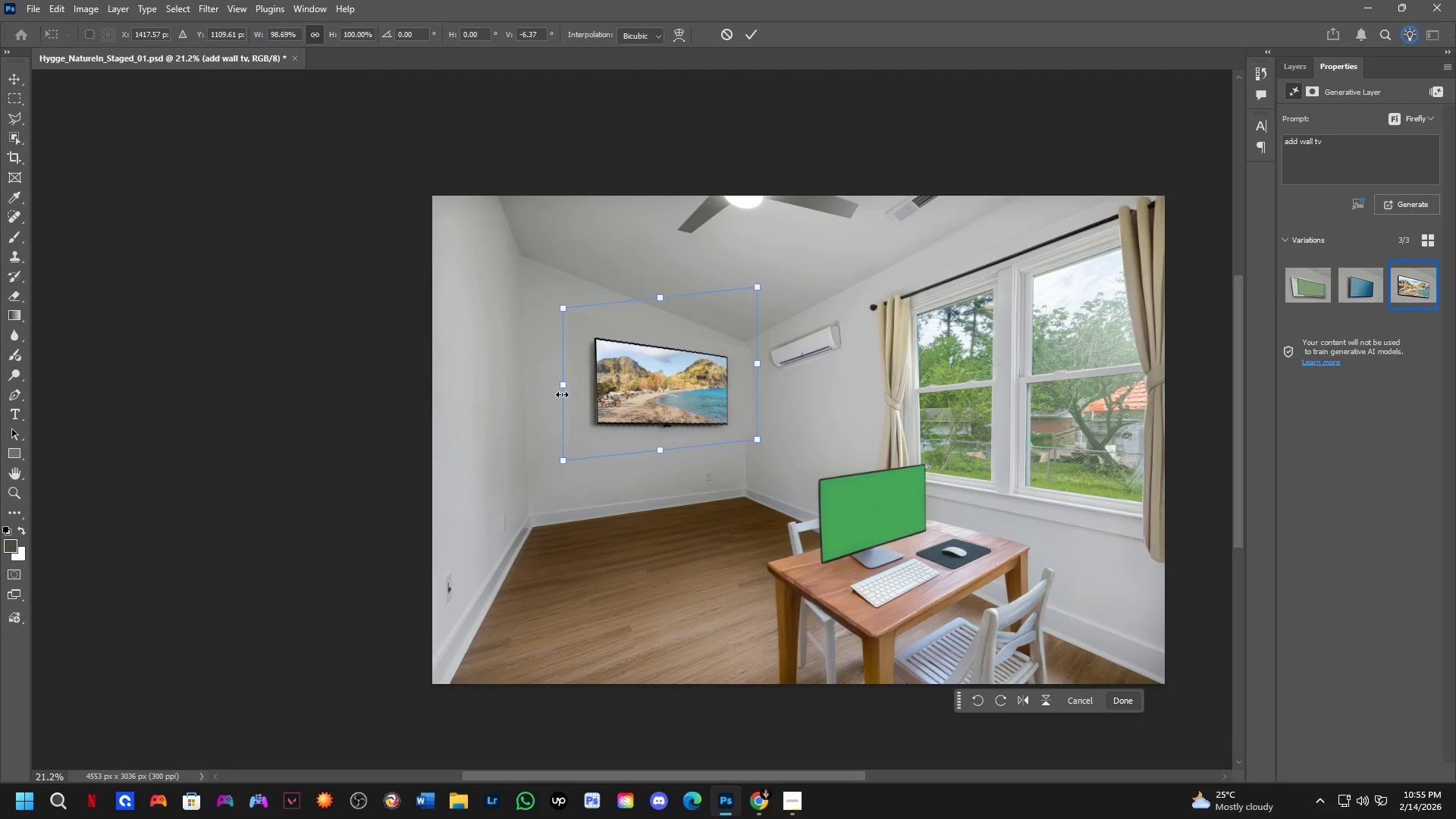 
hold_key(key=ControlLeft, duration=0.8)
left_click_drag(start_coordinate=[563, 462], to_coordinate=[566, 488])
 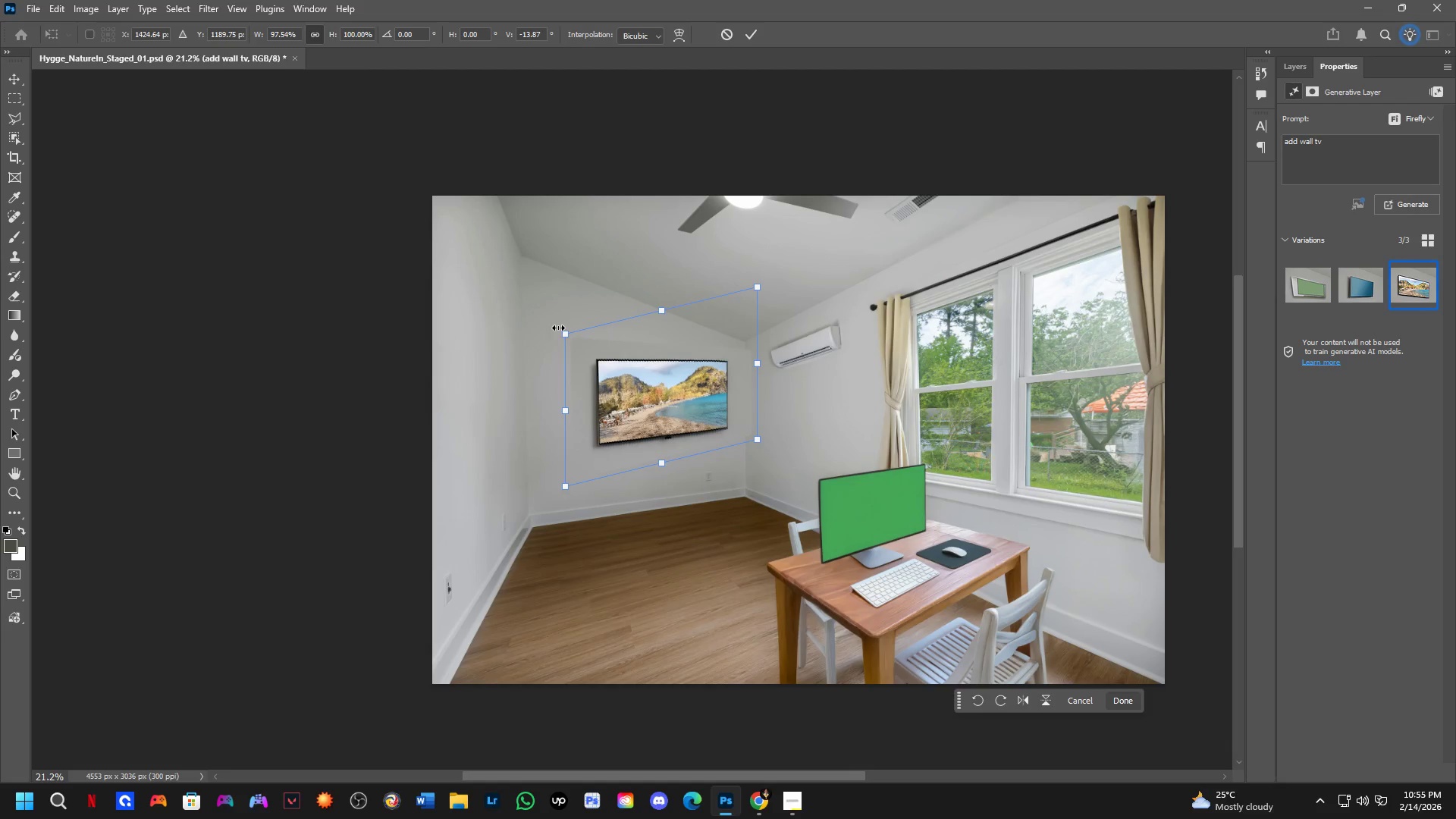 
hold_key(key=ControlLeft, duration=1.27)
left_click_drag(start_coordinate=[566, 329], to_coordinate=[559, 304])
 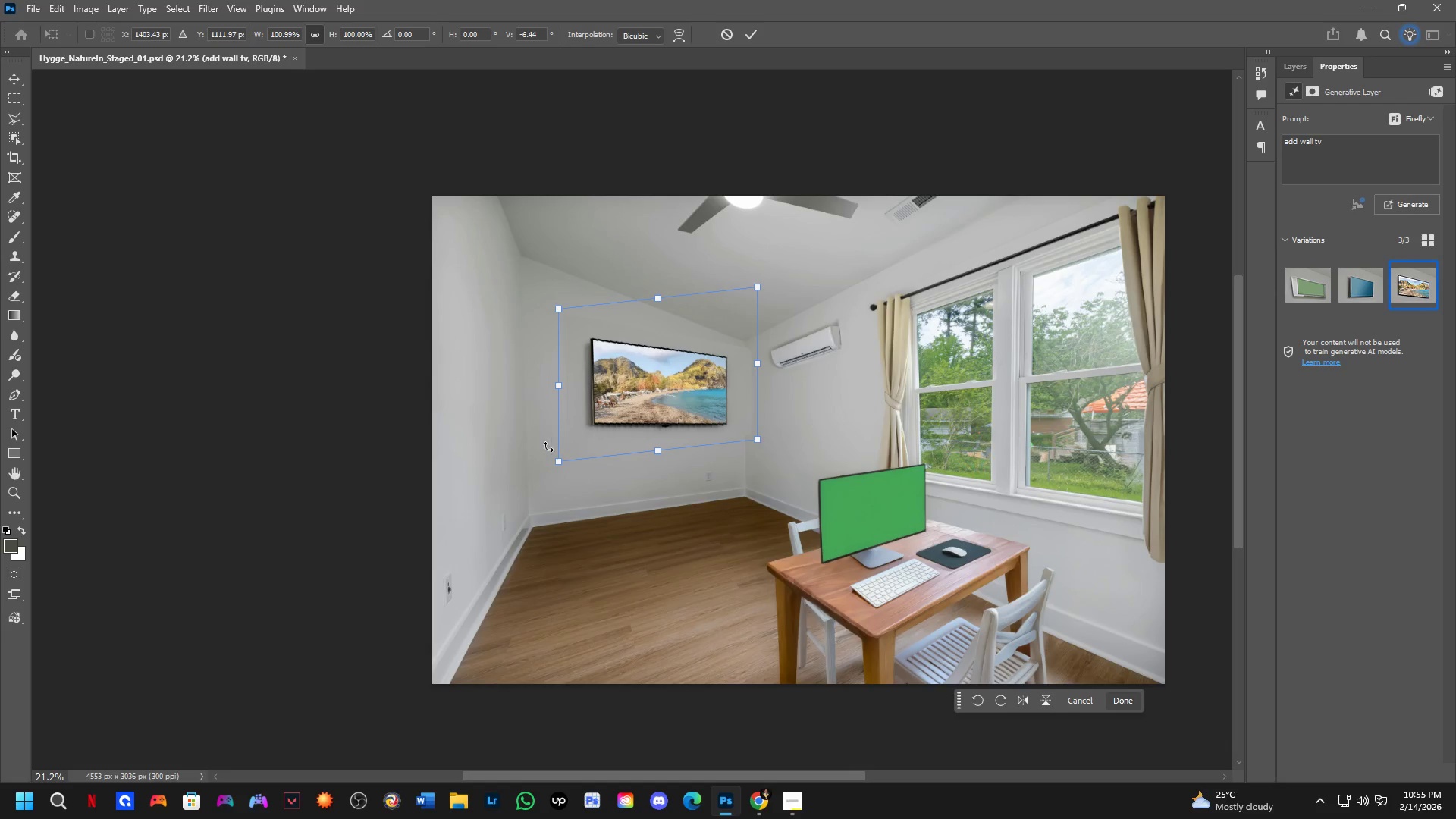 
hold_key(key=ControlLeft, duration=1.34)
left_click_drag(start_coordinate=[558, 464], to_coordinate=[560, 479])
 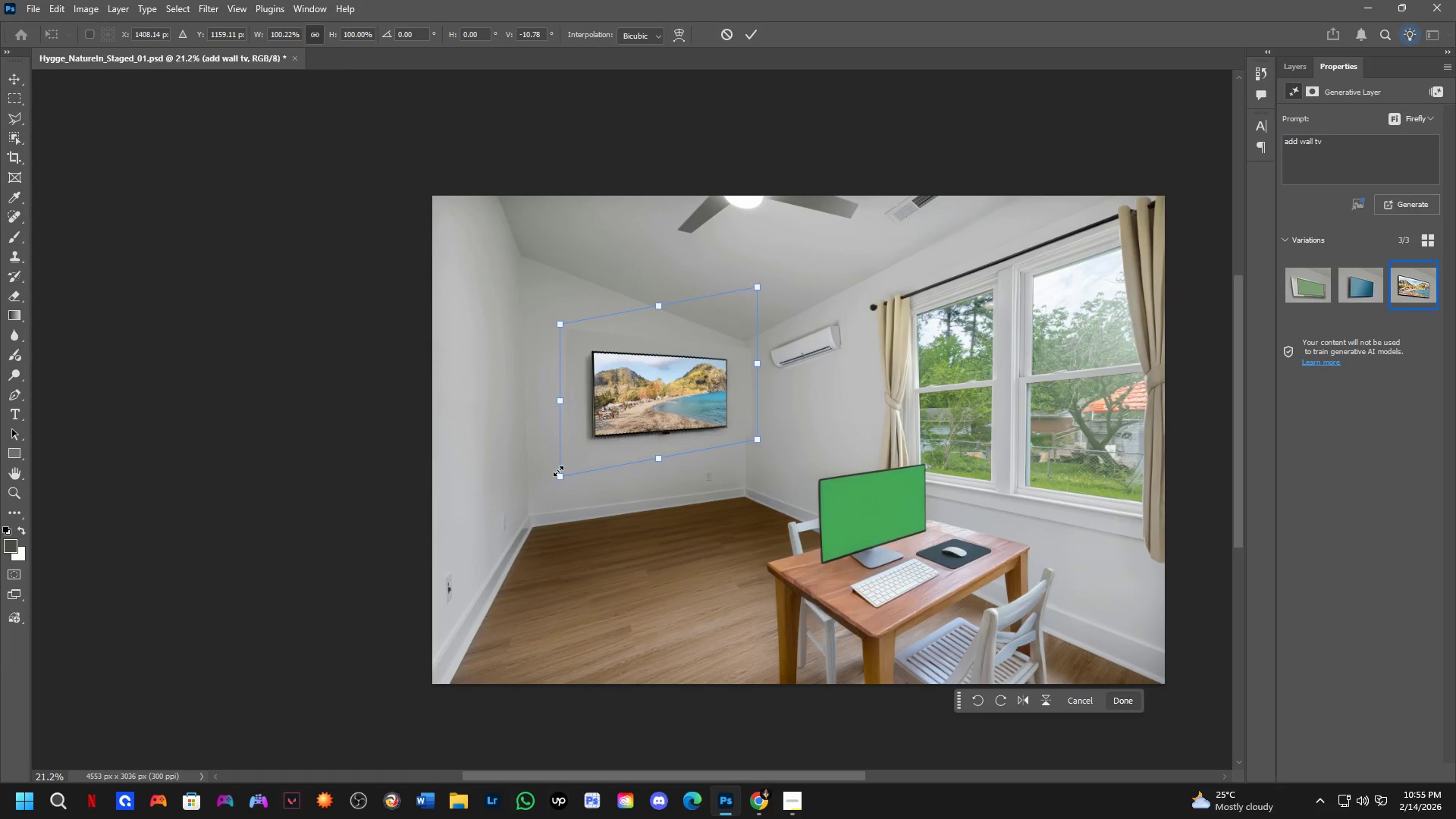 
hold_key(key=ControlLeft, duration=0.81)
 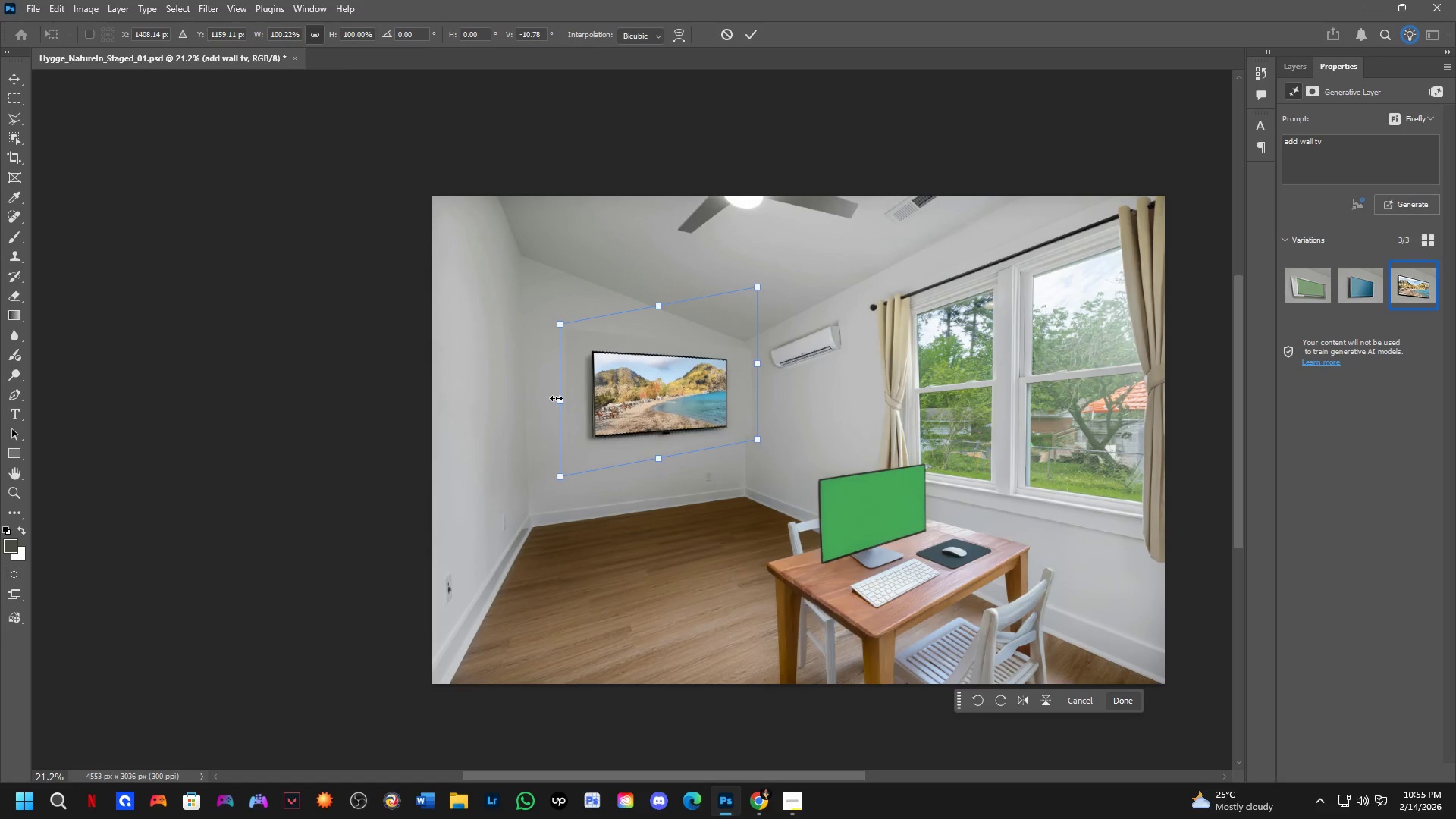 
hold_key(key=ControlLeft, duration=1.02)
left_click_drag(start_coordinate=[556, 401], to_coordinate=[555, 393])
 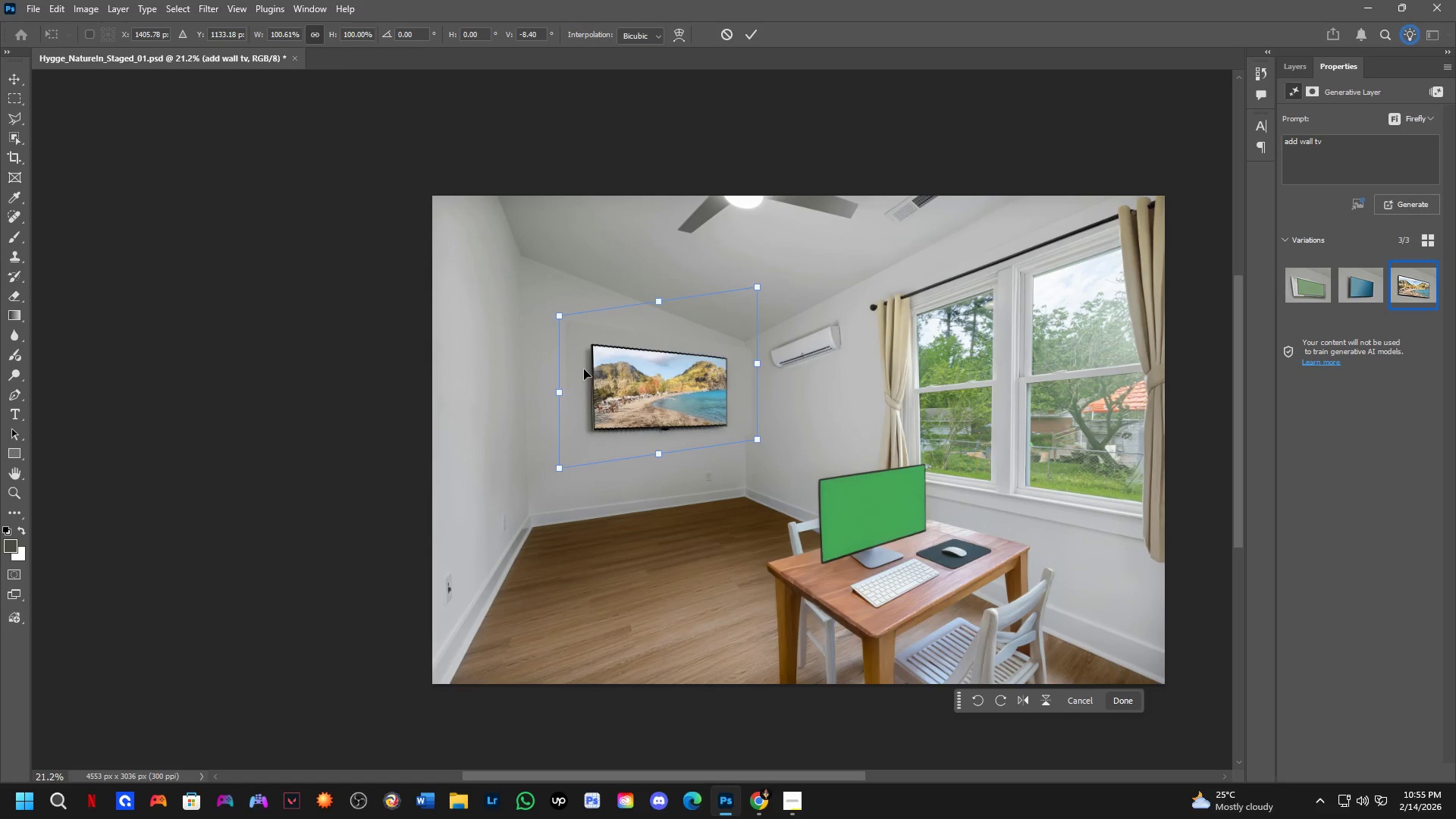 
key(NumpadEnter)
 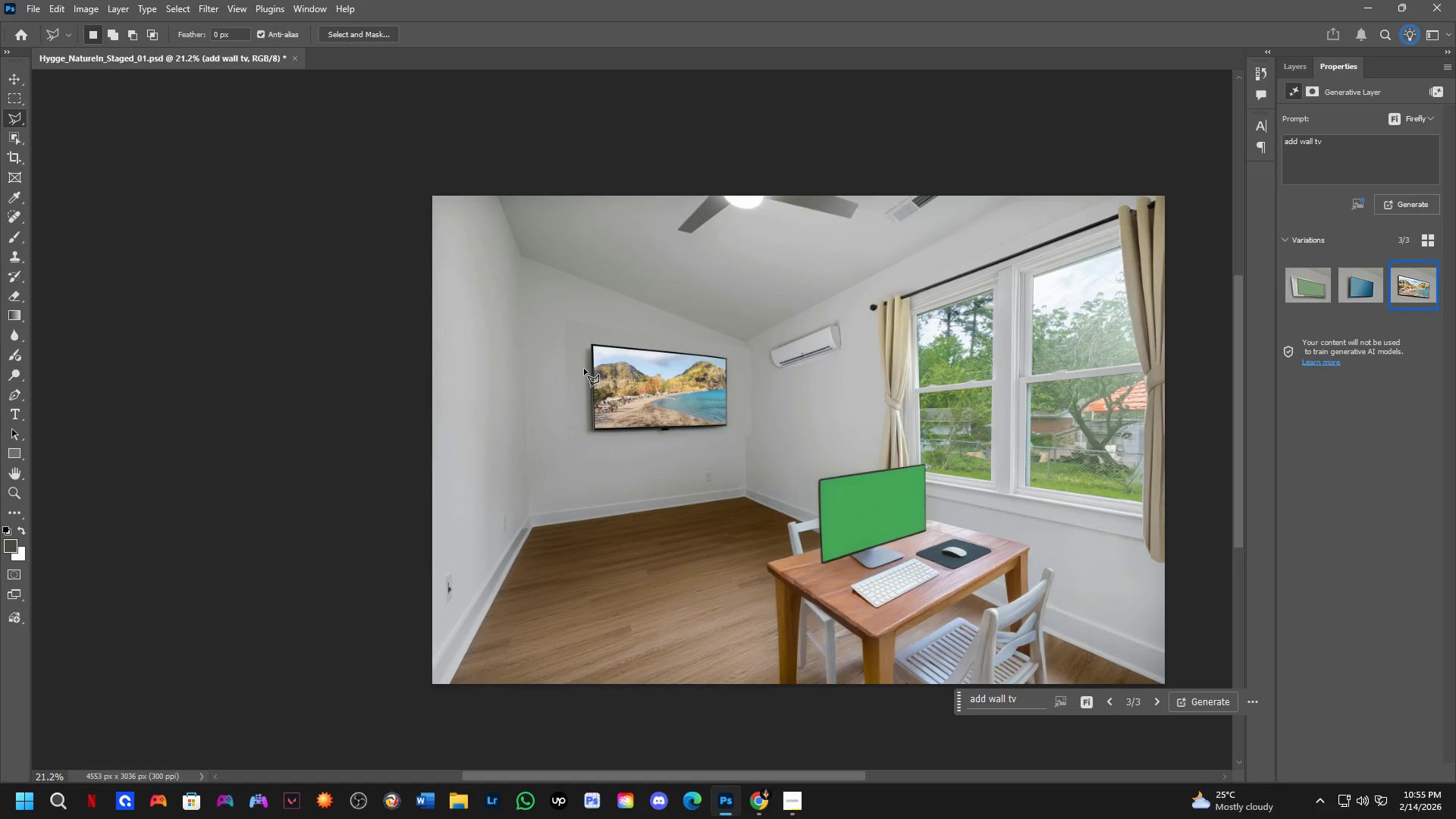 
hold_key(key=Space, duration=0.52)
 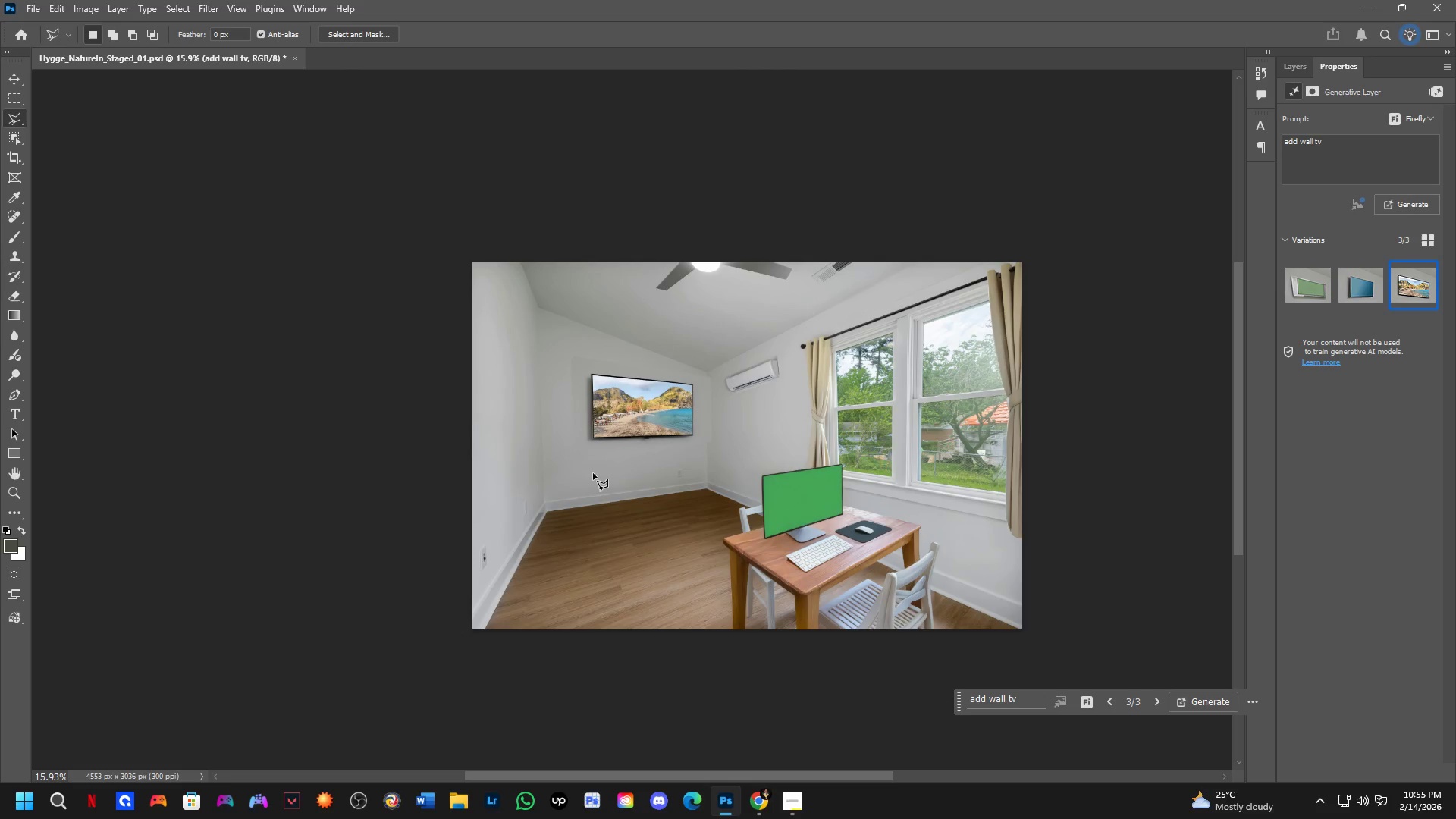 
left_click_drag(start_coordinate=[641, 462], to_coordinate=[642, 485])
 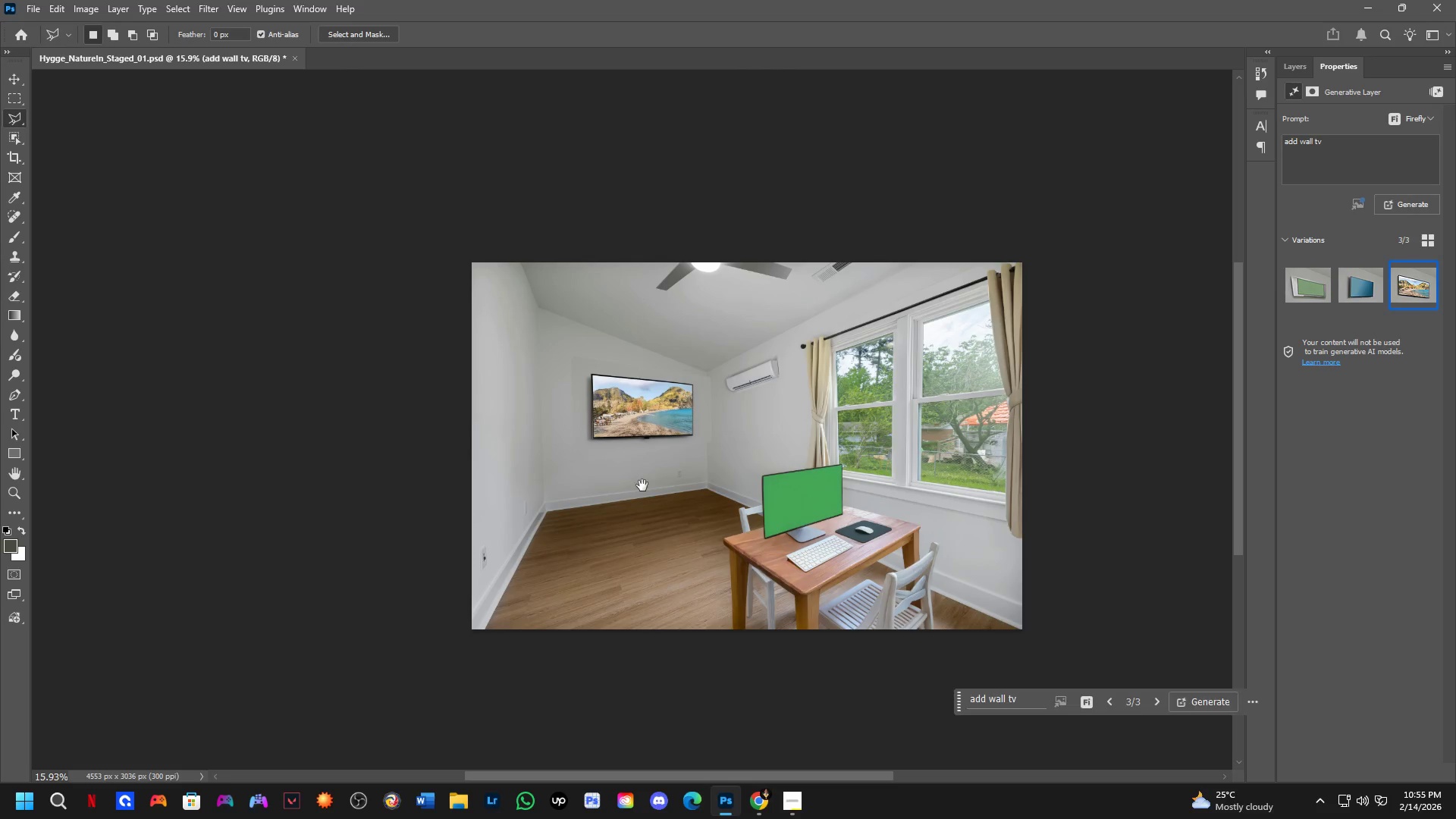 
scroll: coordinate [584, 369], scroll_direction: down, amount: 3.0
 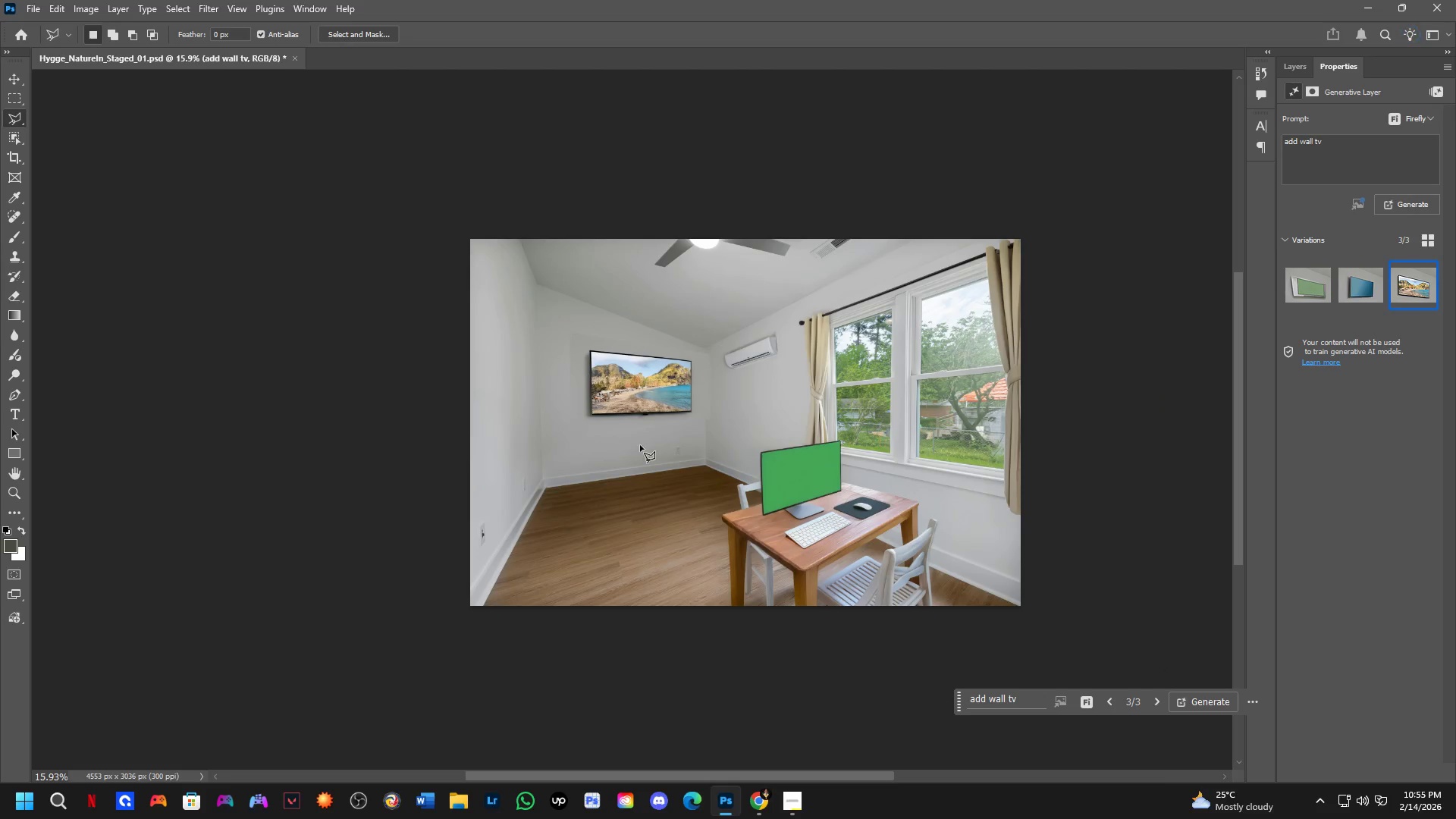 
hold_key(key=Space, duration=12.97)
 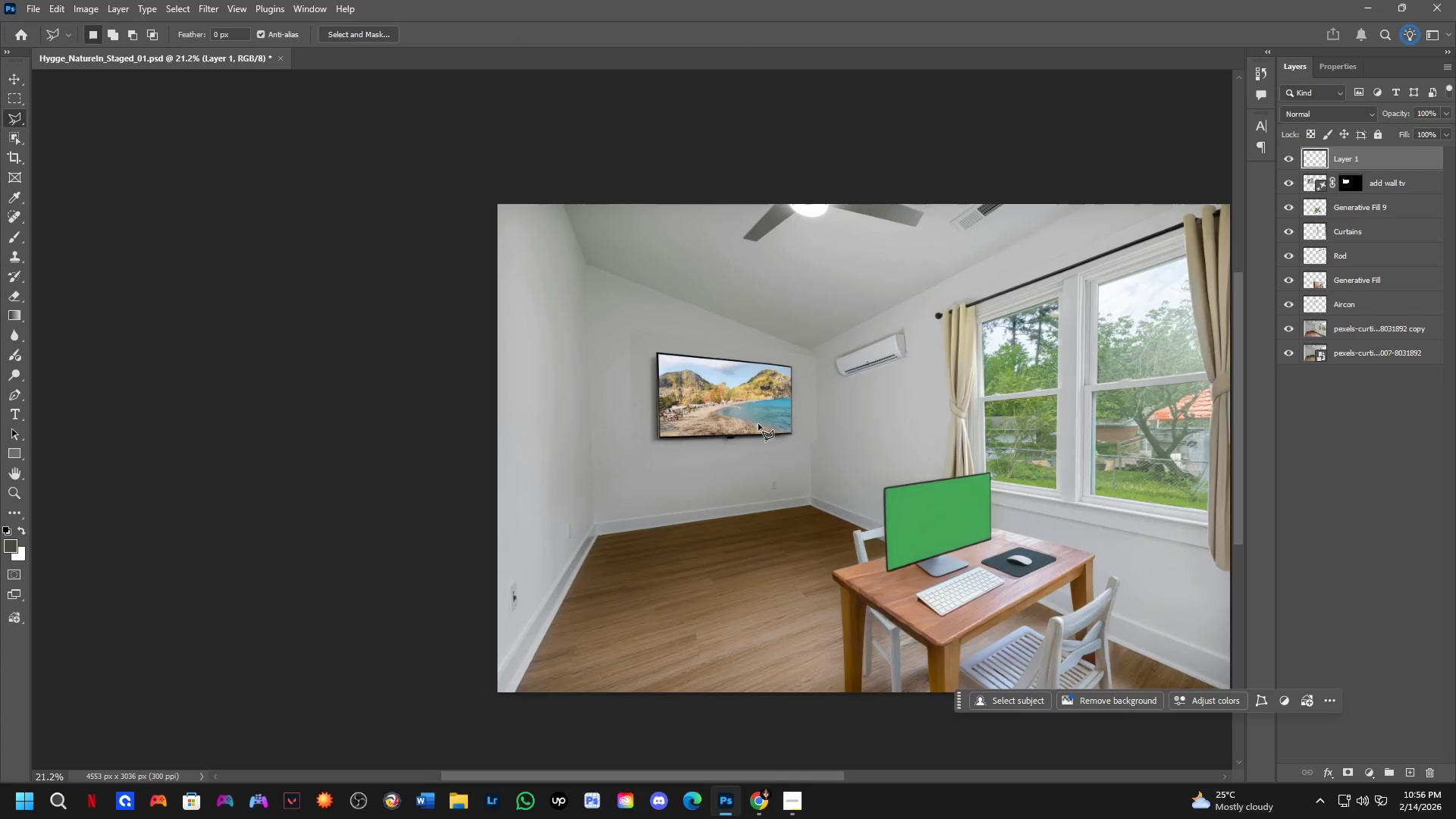 
left_click([1291, 67])
 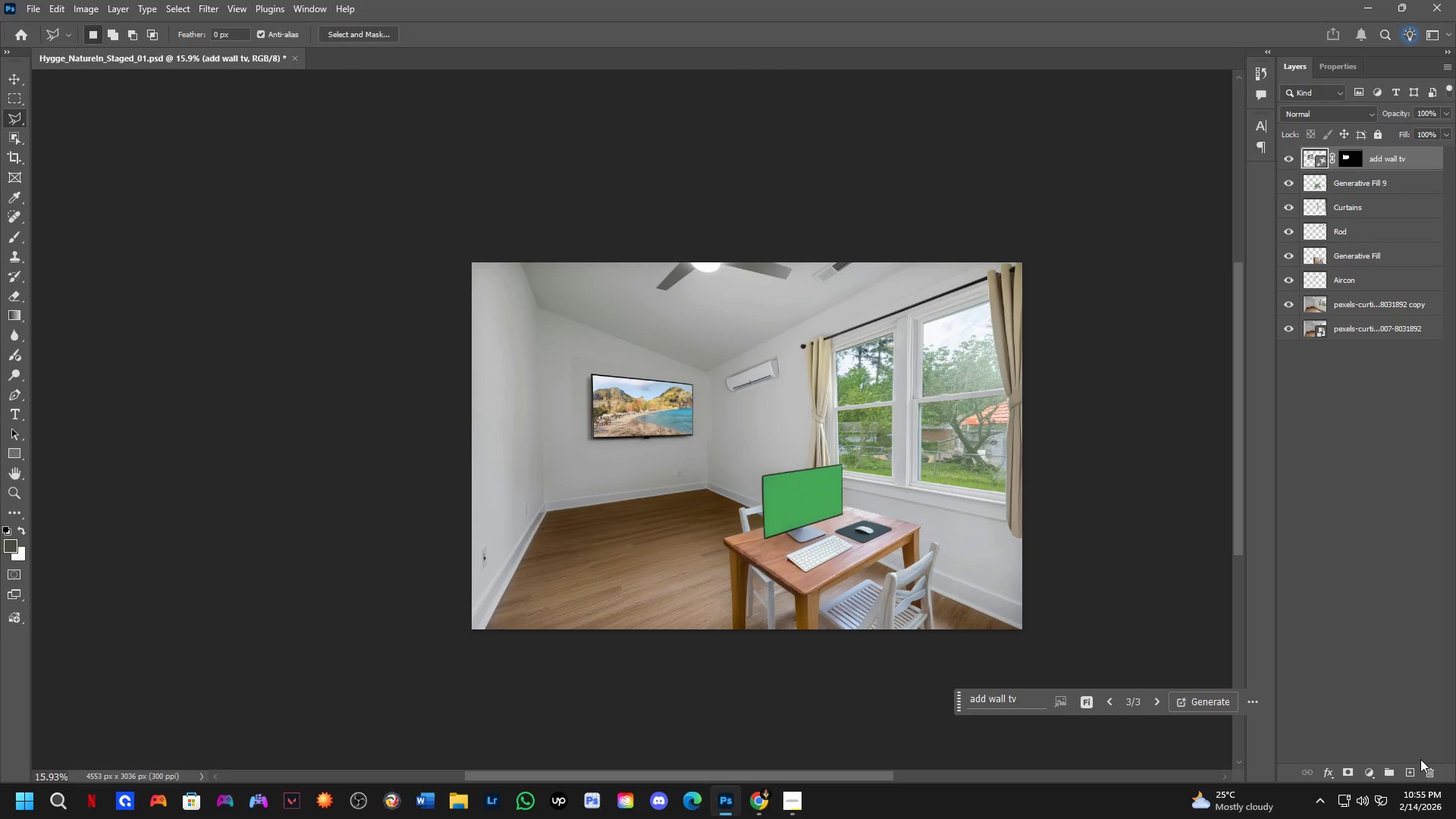 
left_click([1409, 776])
 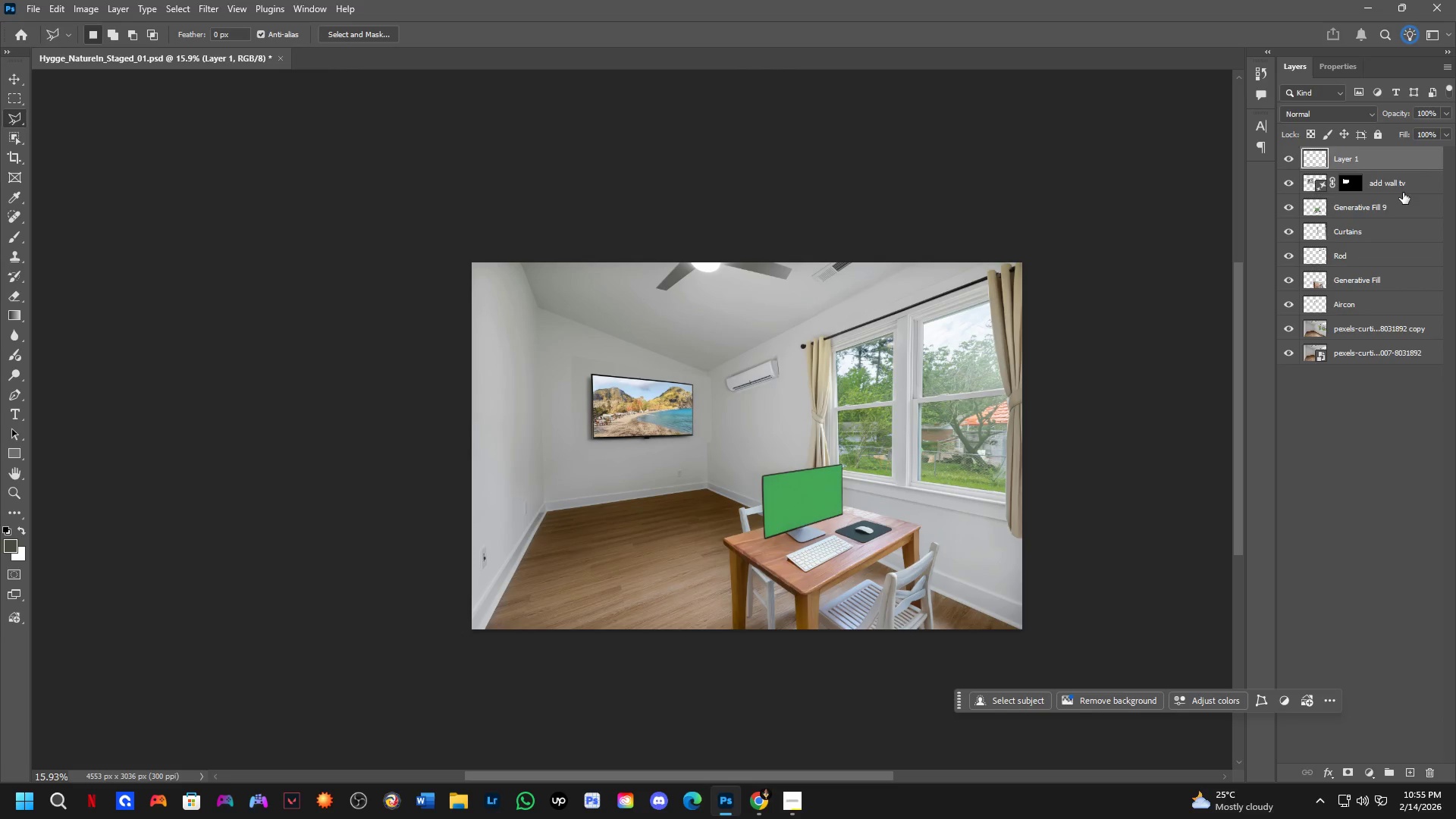 
key(Control+Shift+ShiftLeft)
 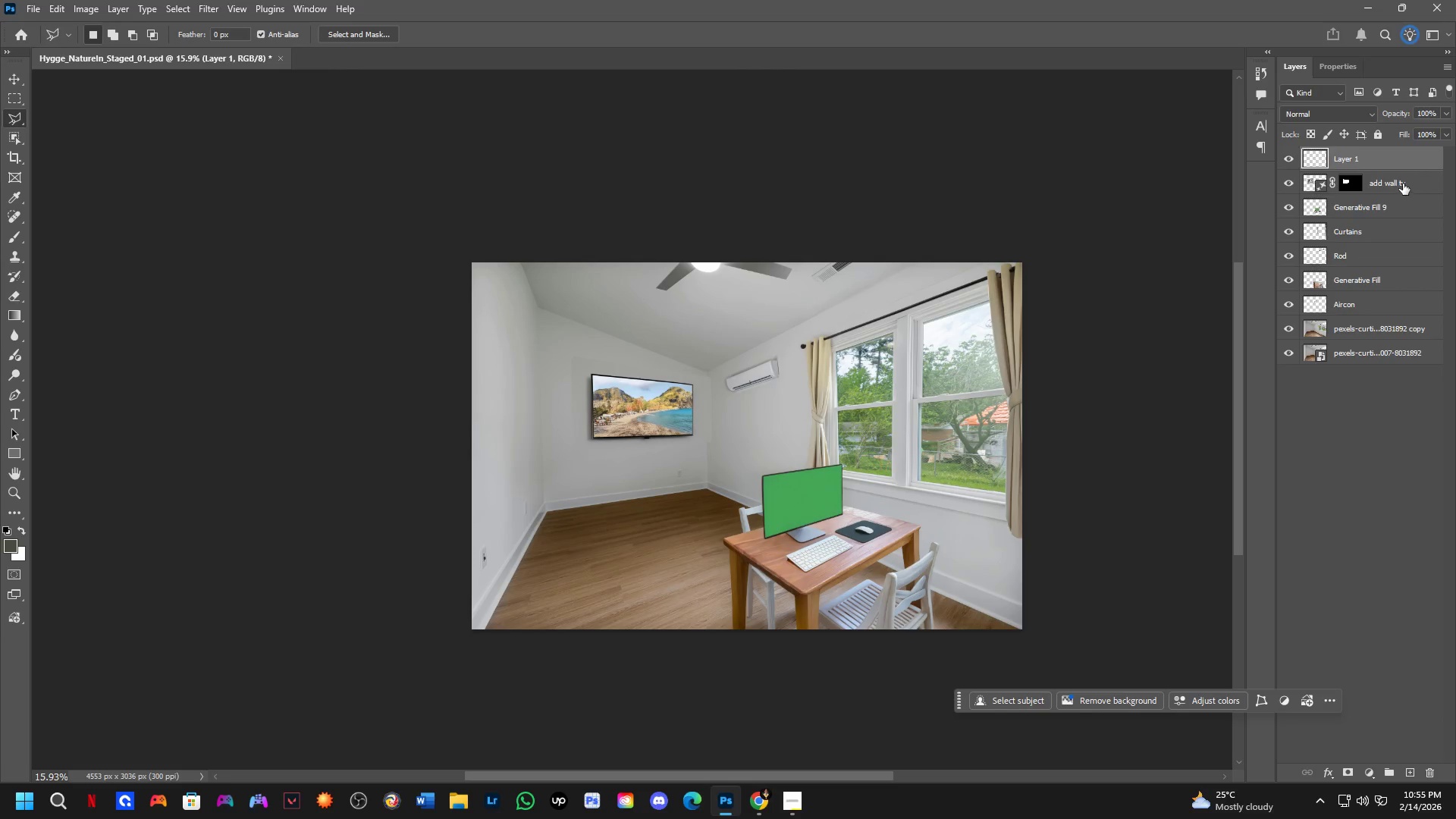 
left_click([1403, 184])
 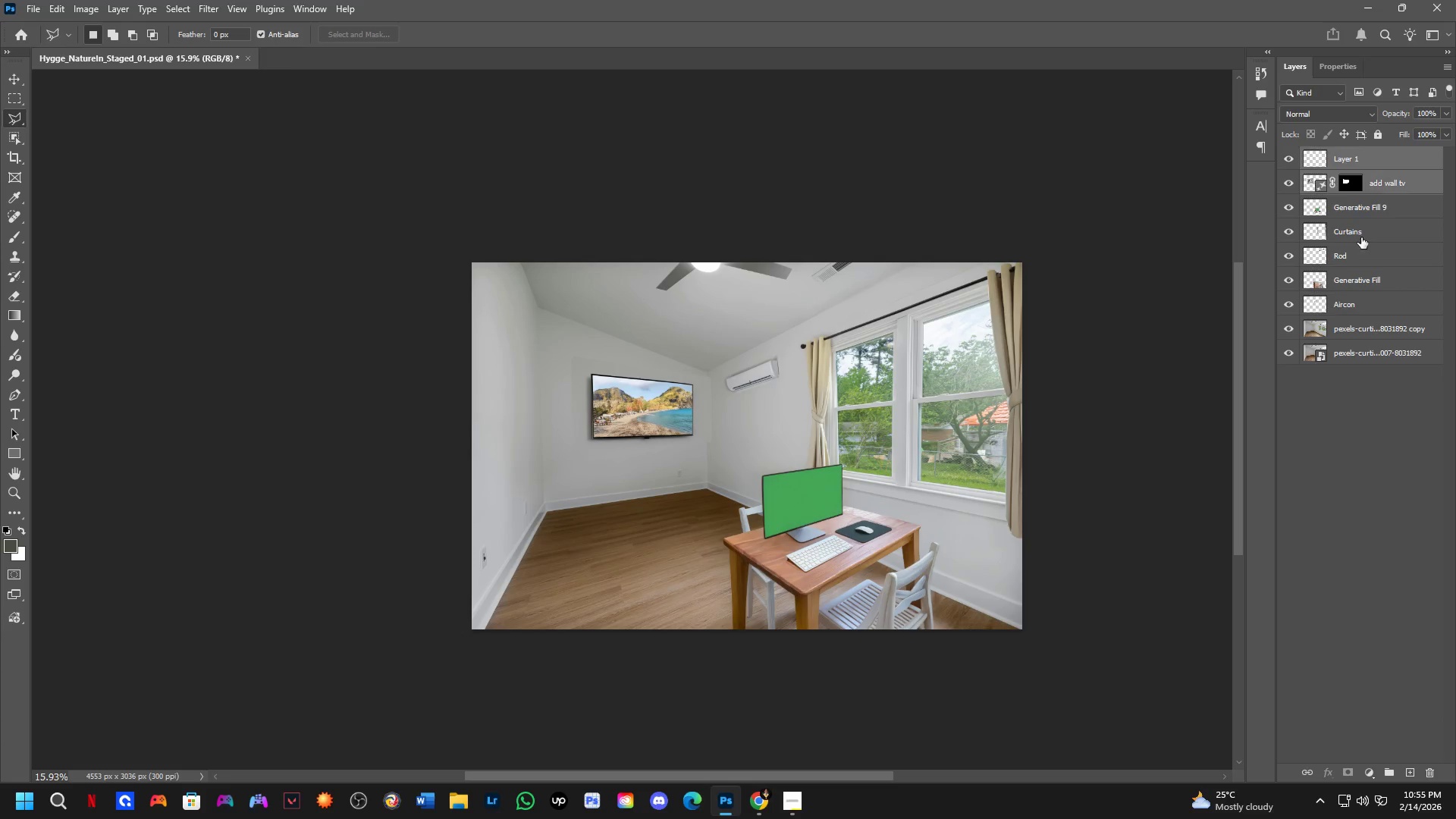 
key(Control+E)
 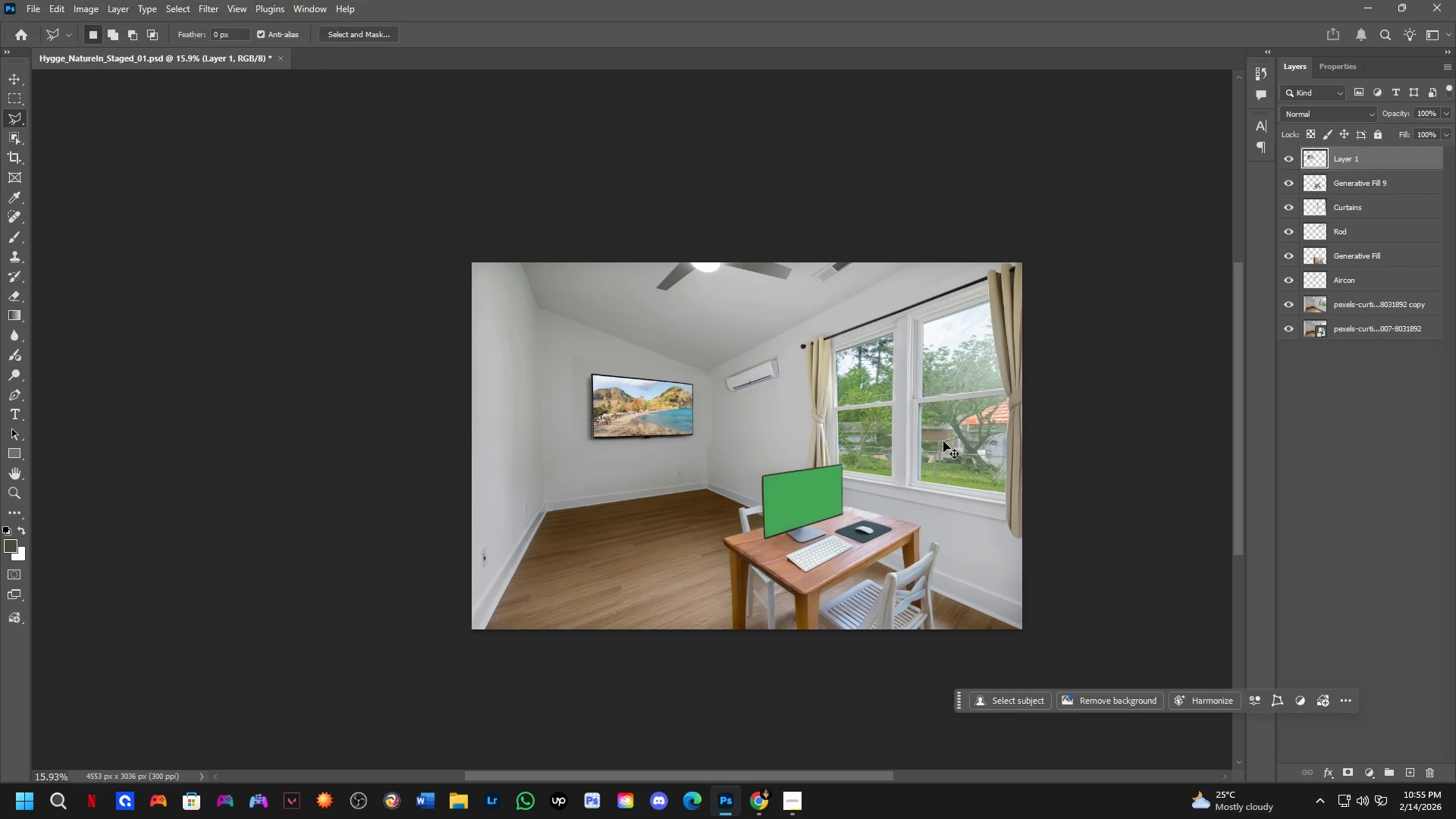 
key(Control+T)
 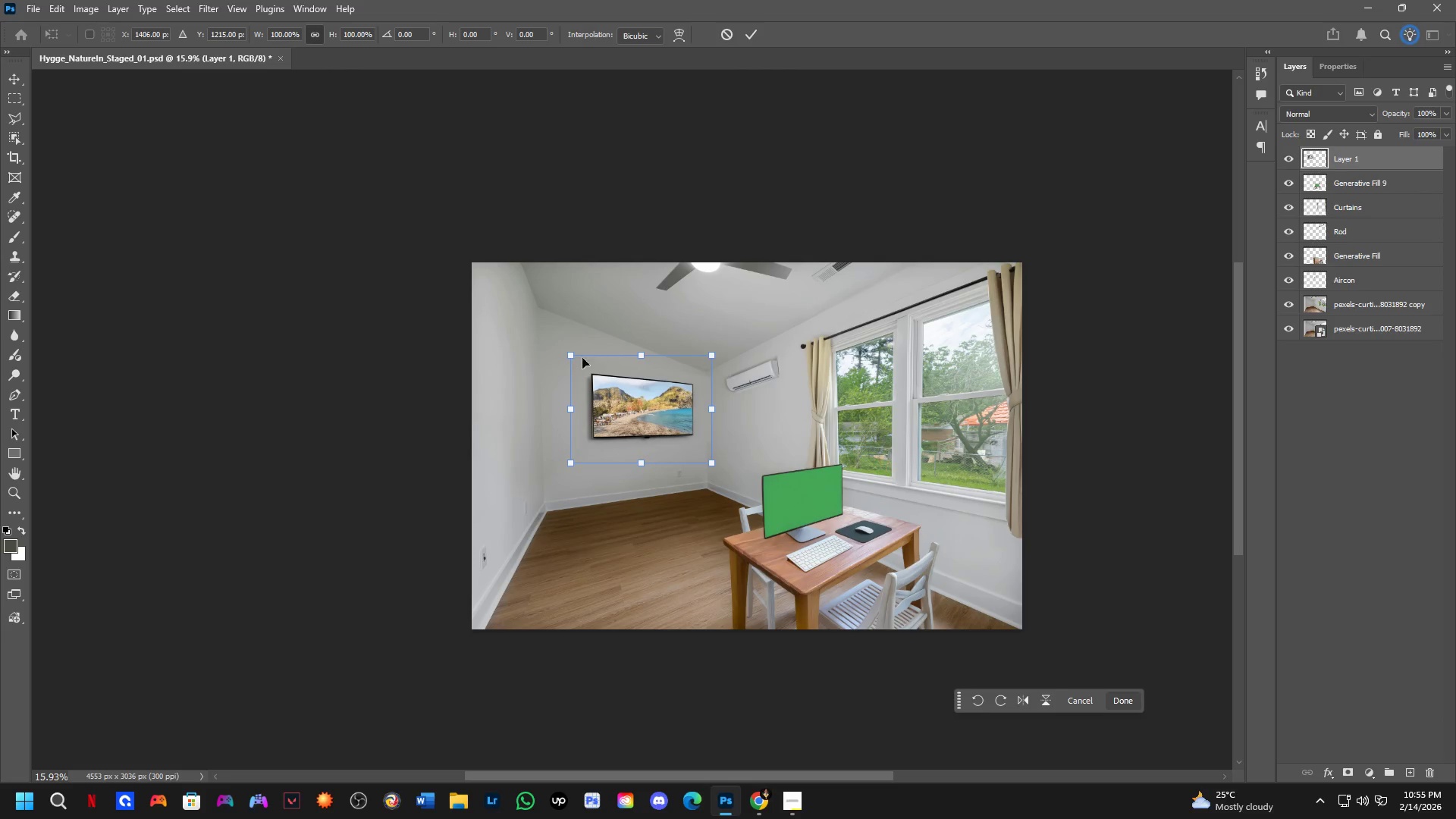 
scroll: coordinate [604, 479], scroll_direction: up, amount: 7.0
 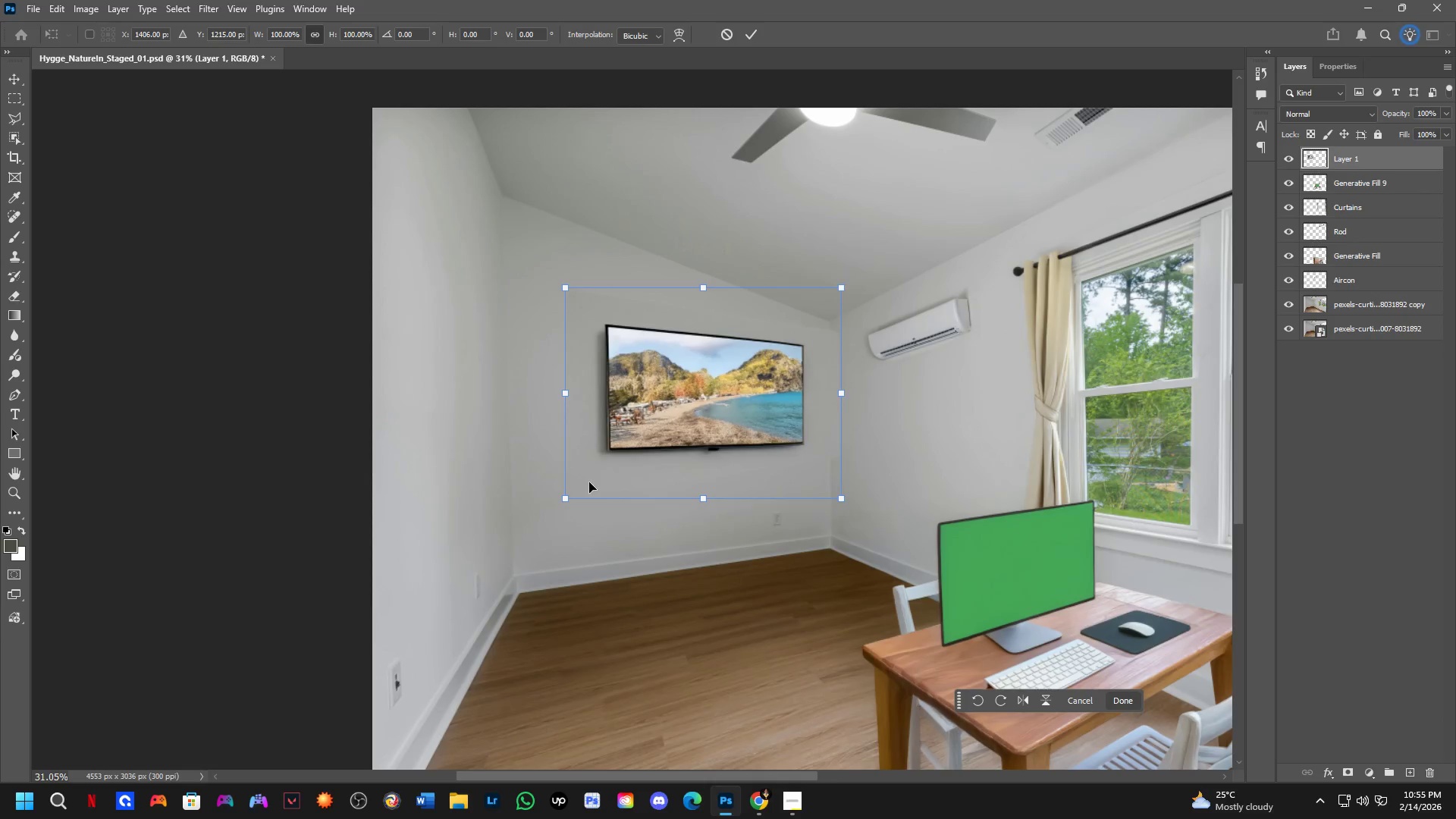 
hold_key(key=ControlLeft, duration=1.03)
left_click_drag(start_coordinate=[563, 497], to_coordinate=[562, 516])
 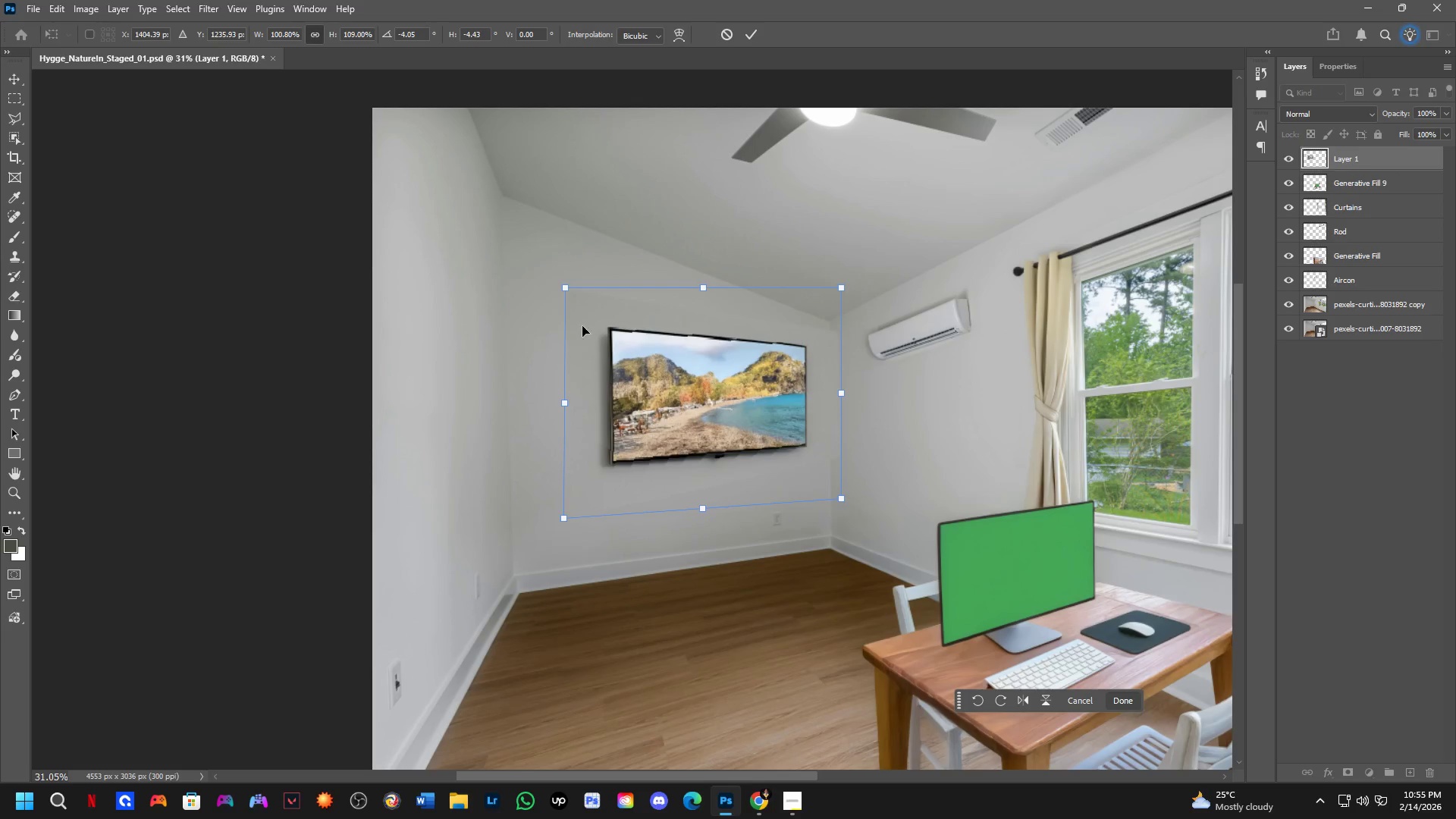 
hold_key(key=ControlLeft, duration=1.23)
left_click_drag(start_coordinate=[564, 284], to_coordinate=[568, 264])
 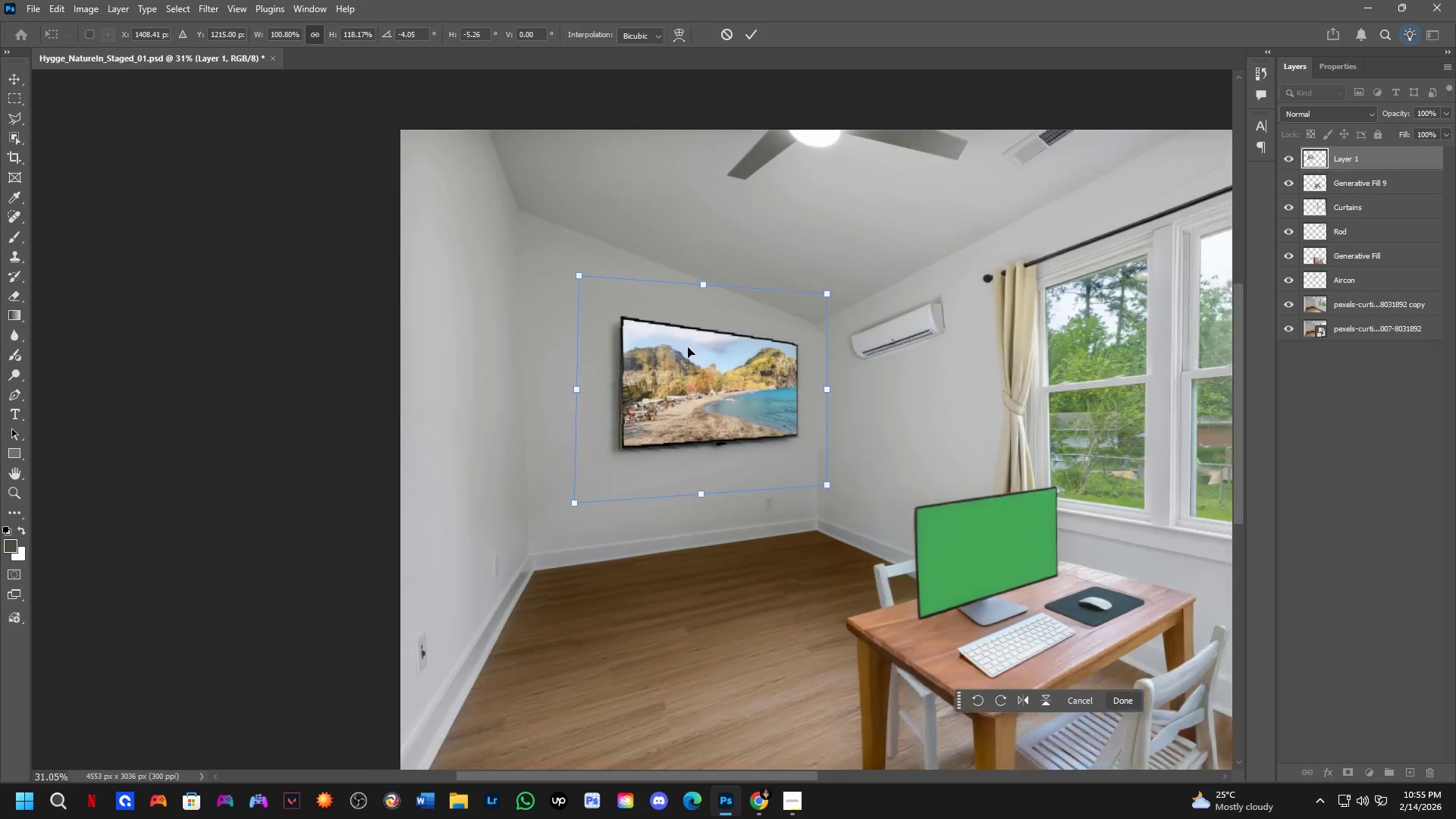 
left_click_drag(start_coordinate=[835, 375], to_coordinate=[841, 382])
 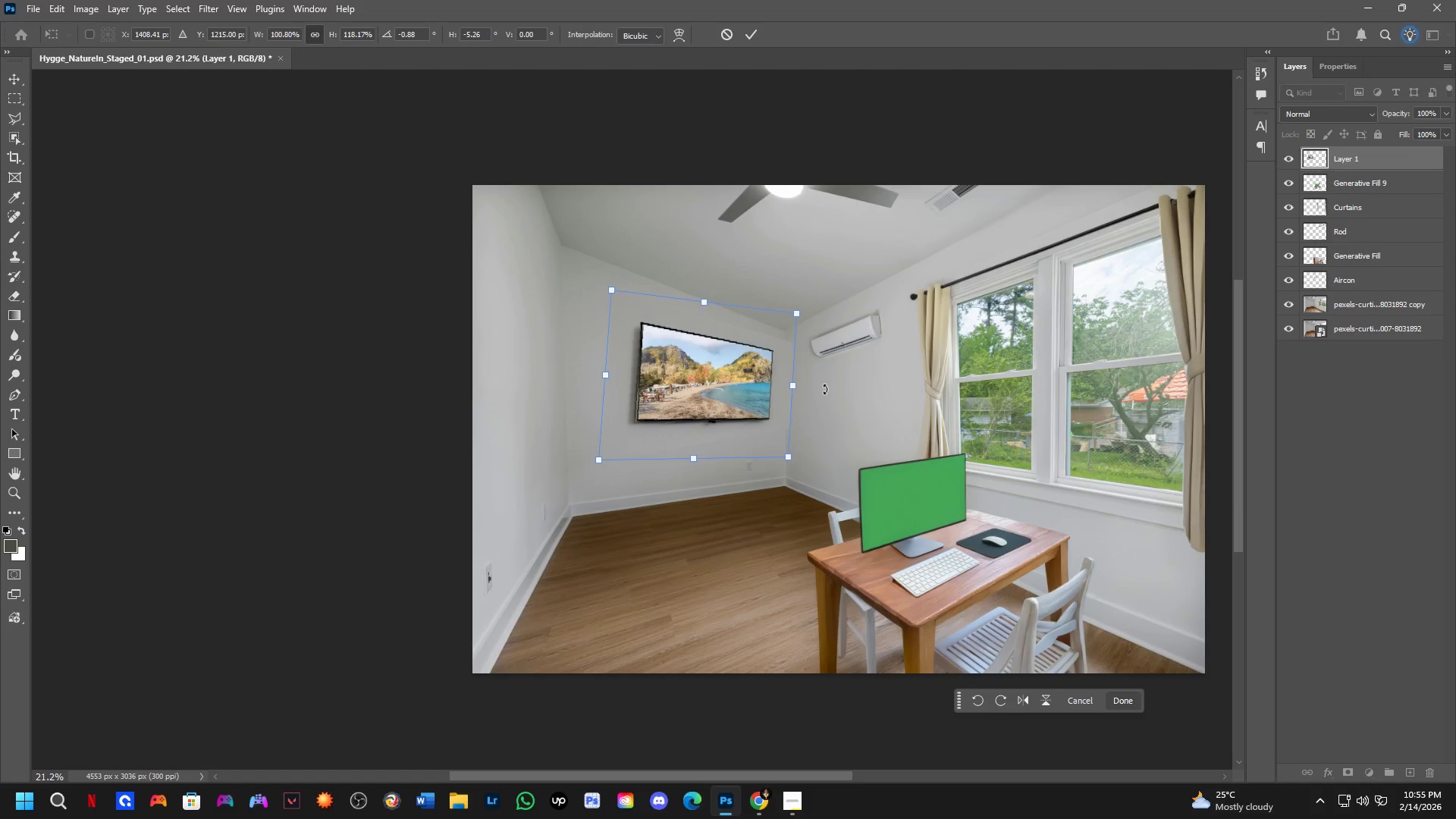 
scroll: coordinate [690, 359], scroll_direction: down, amount: 4.0
 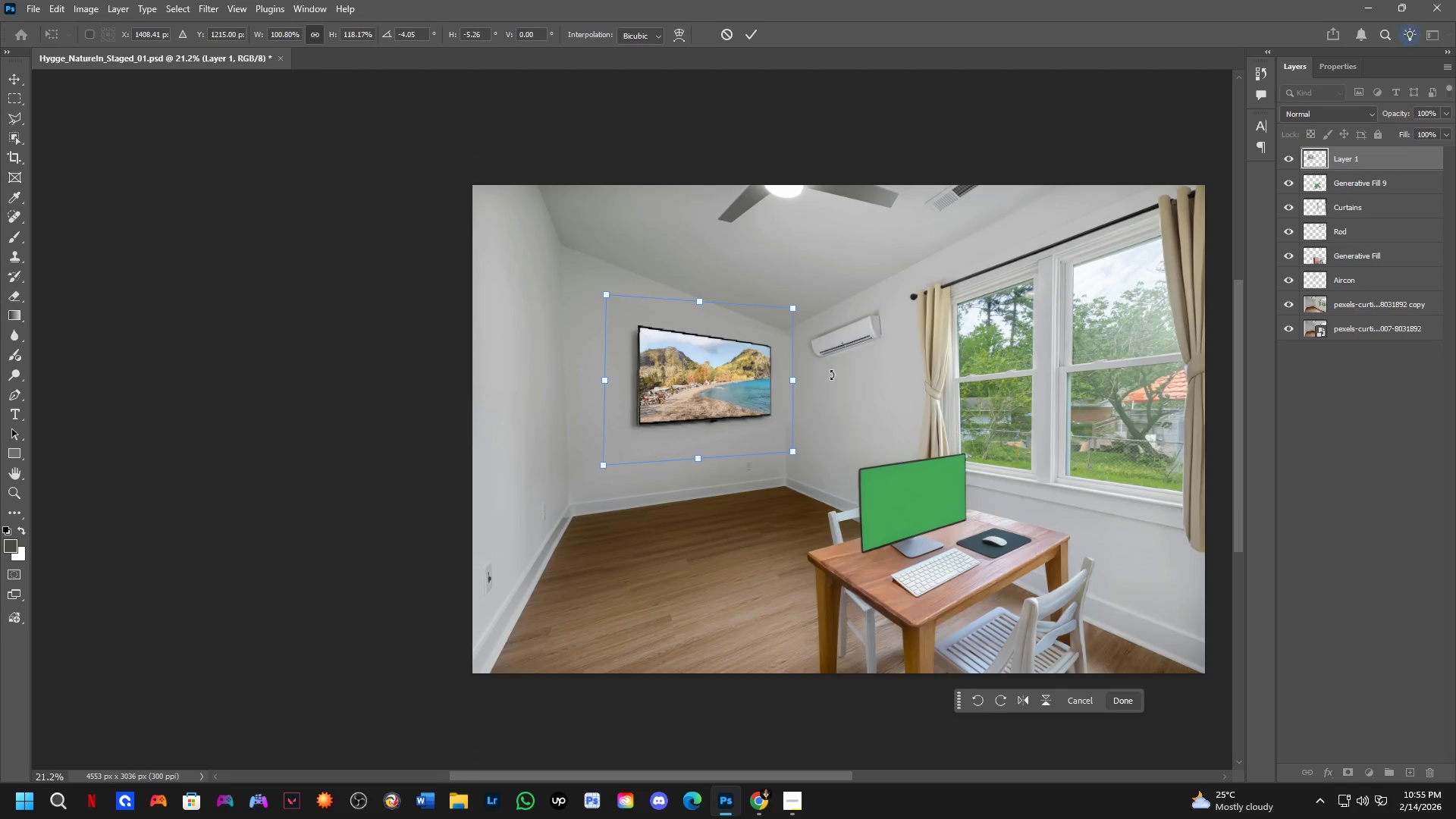 
key(NumpadEnter)
 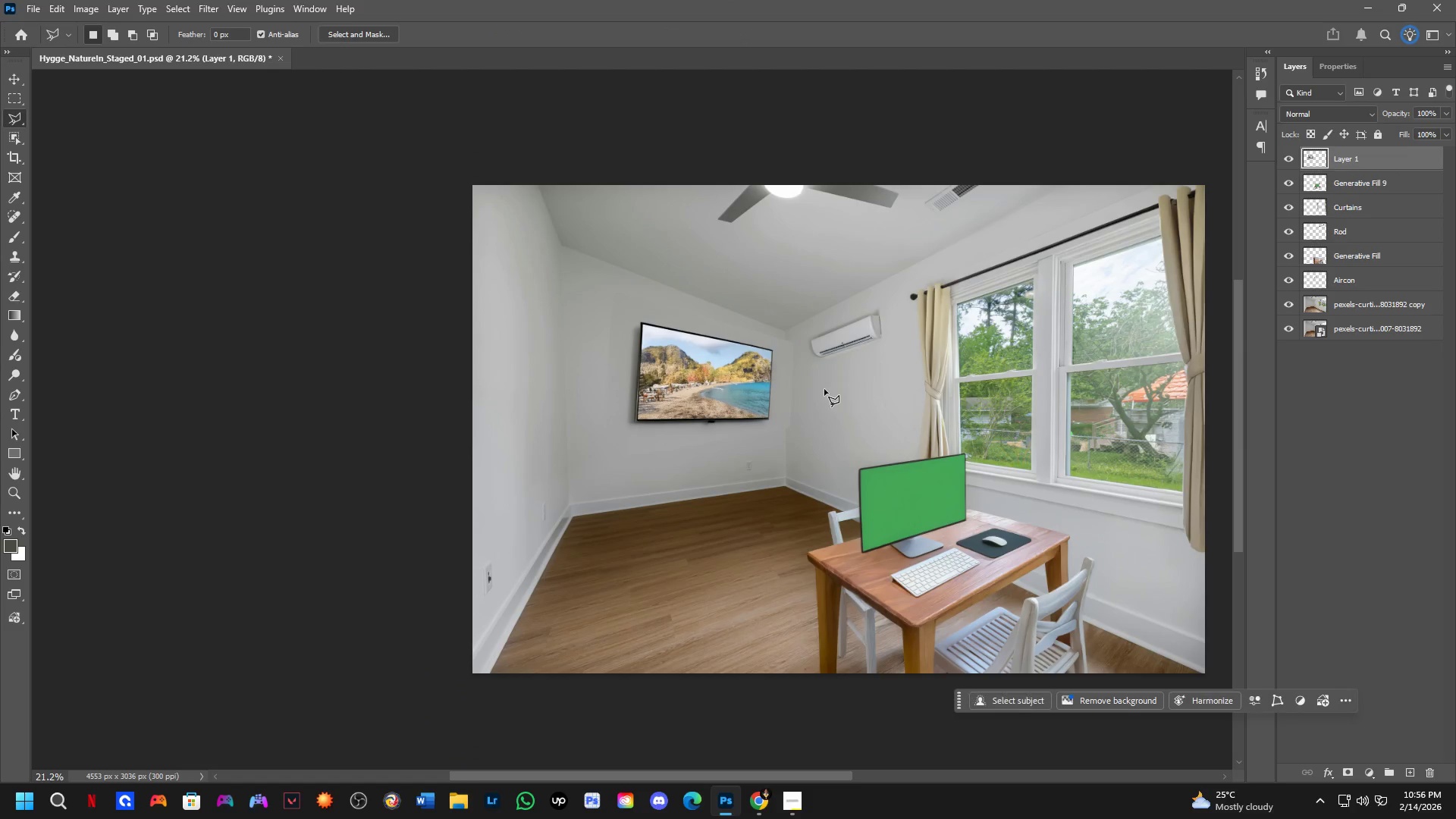 
key(Control+Z)
 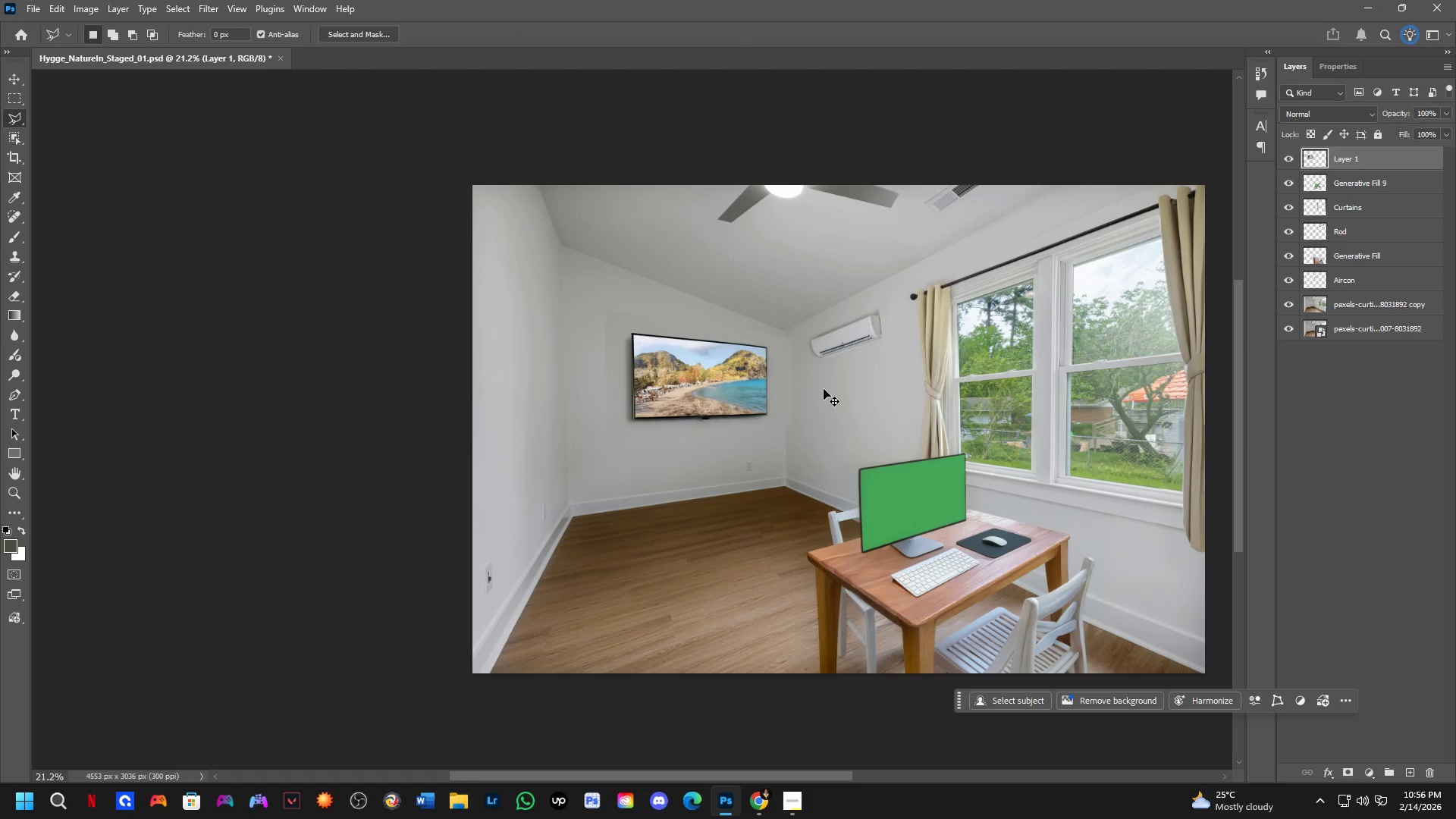 
key(Control+Z)
 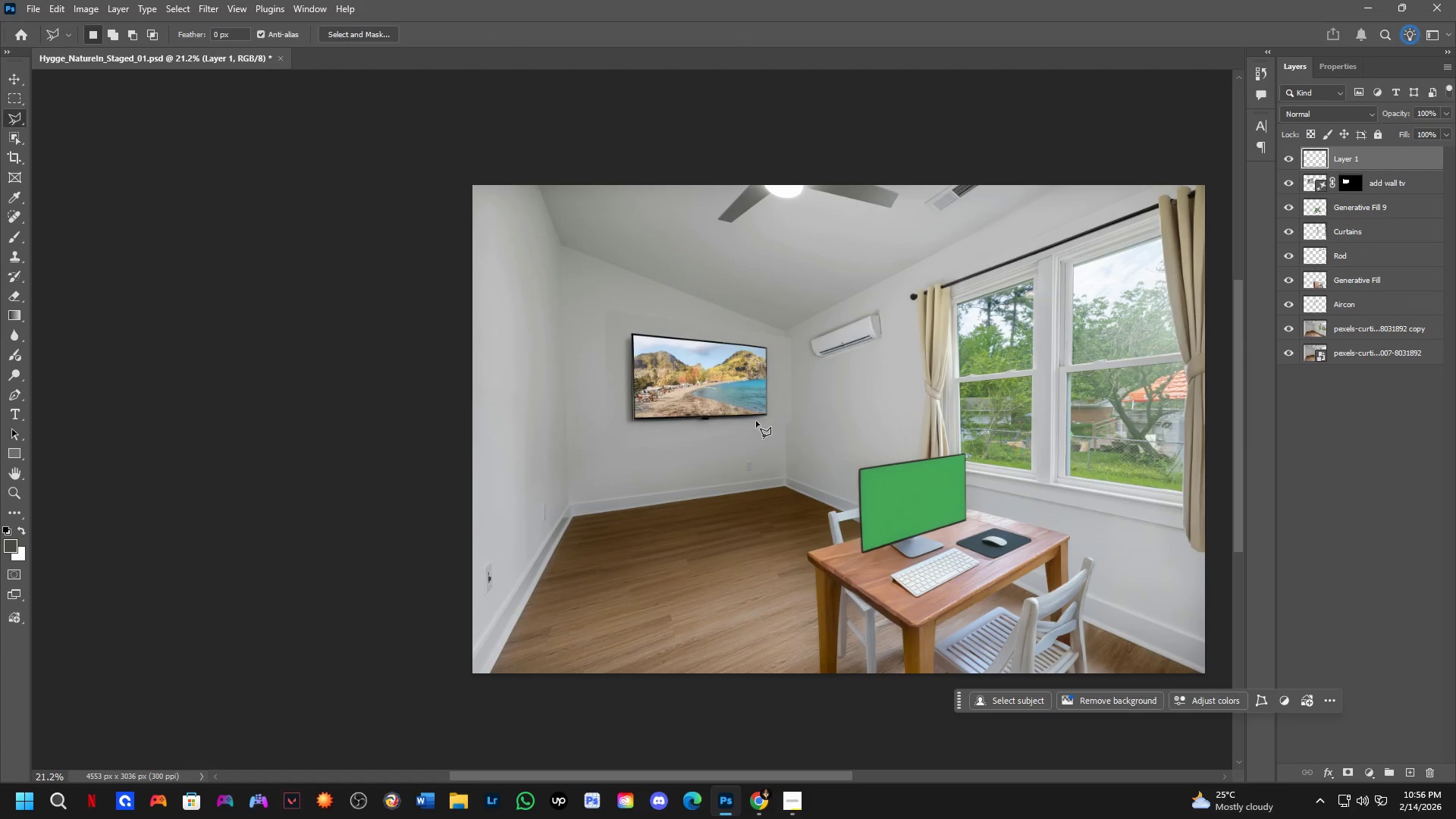 
hold_key(key=Space, duration=0.44)
 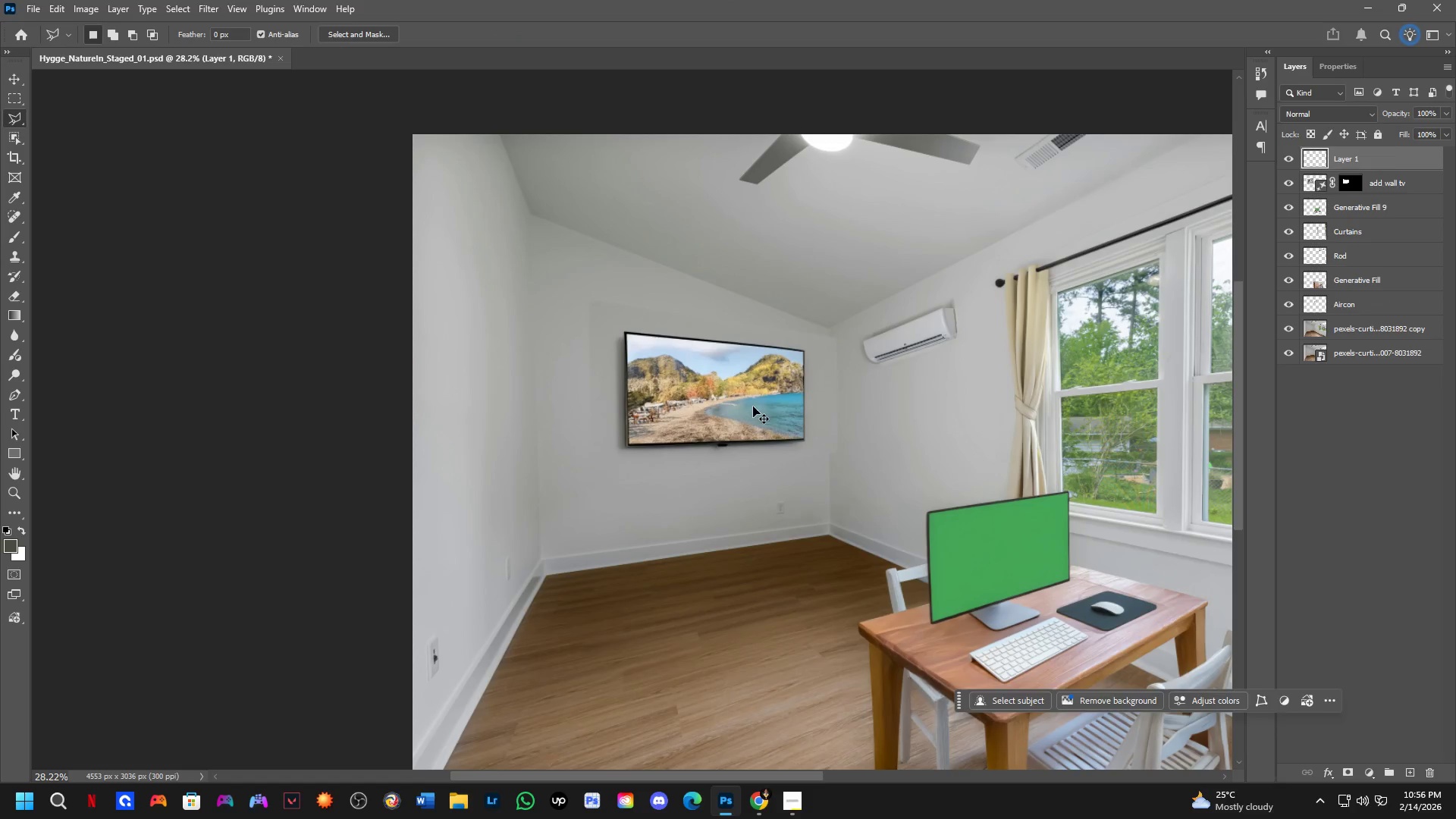 
left_click_drag(start_coordinate=[743, 419], to_coordinate=[768, 438])
 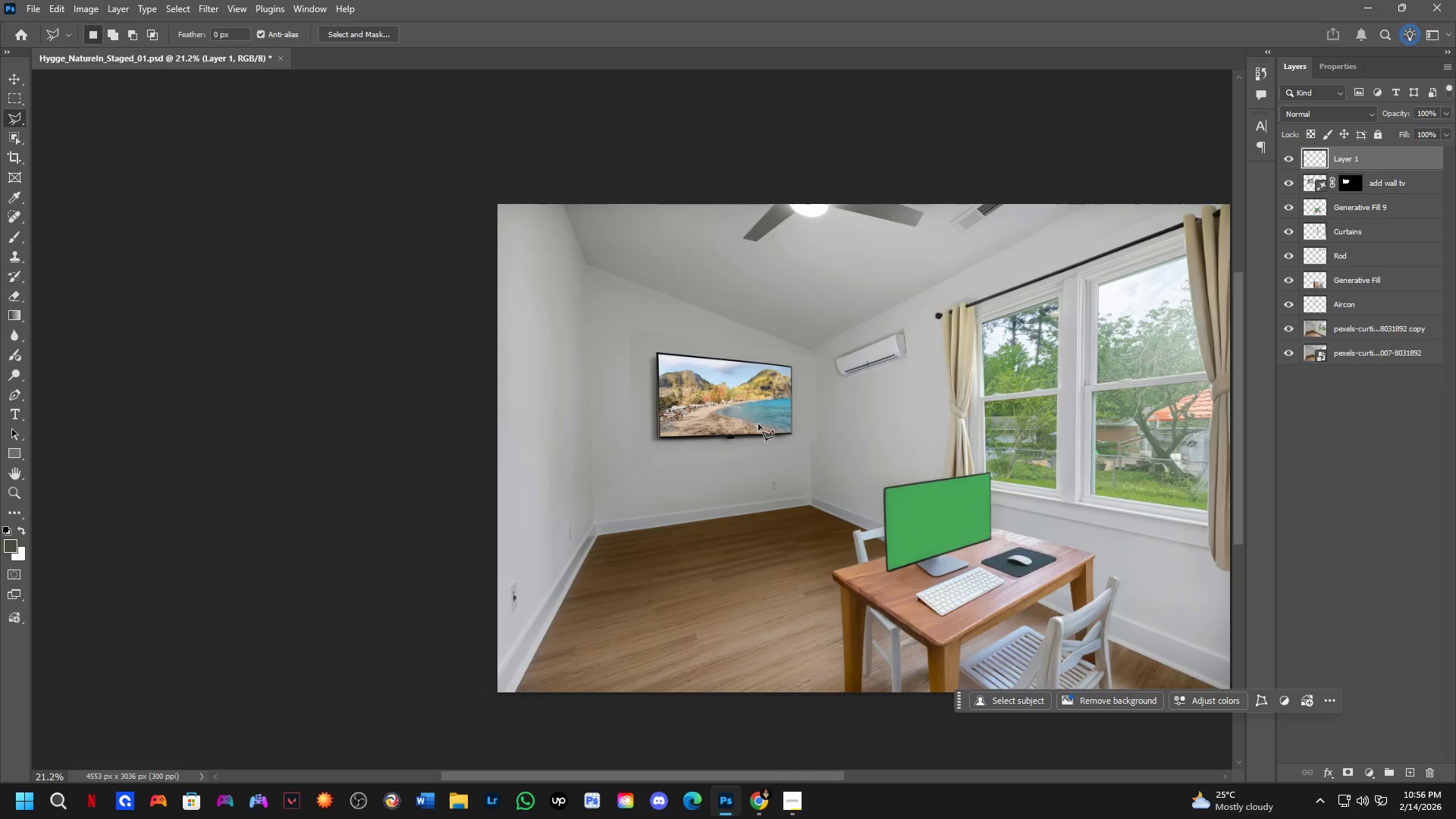 
key(Control+ControlLeft)
 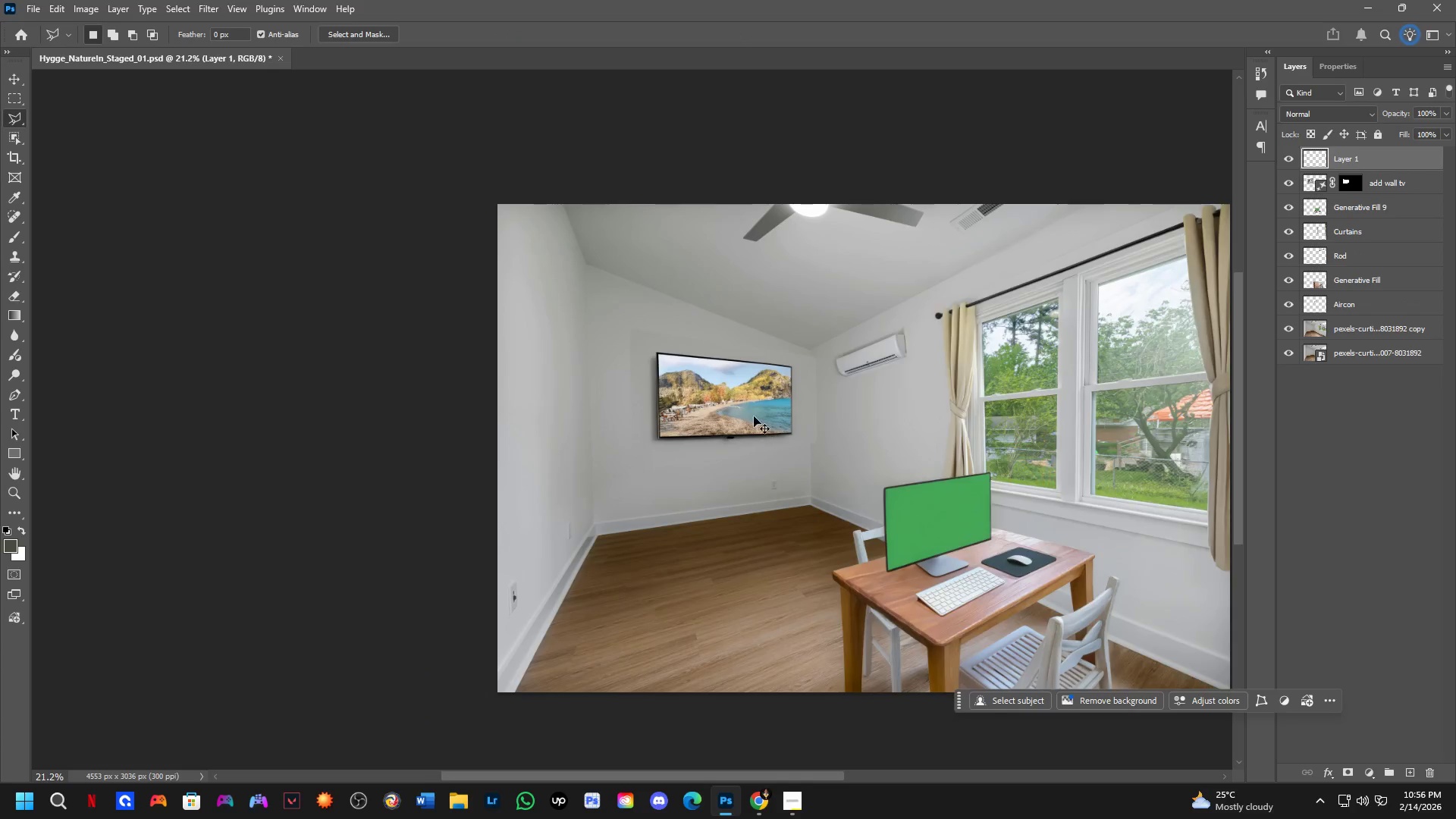 
left_click_drag(start_coordinate=[755, 402], to_coordinate=[772, 467])
 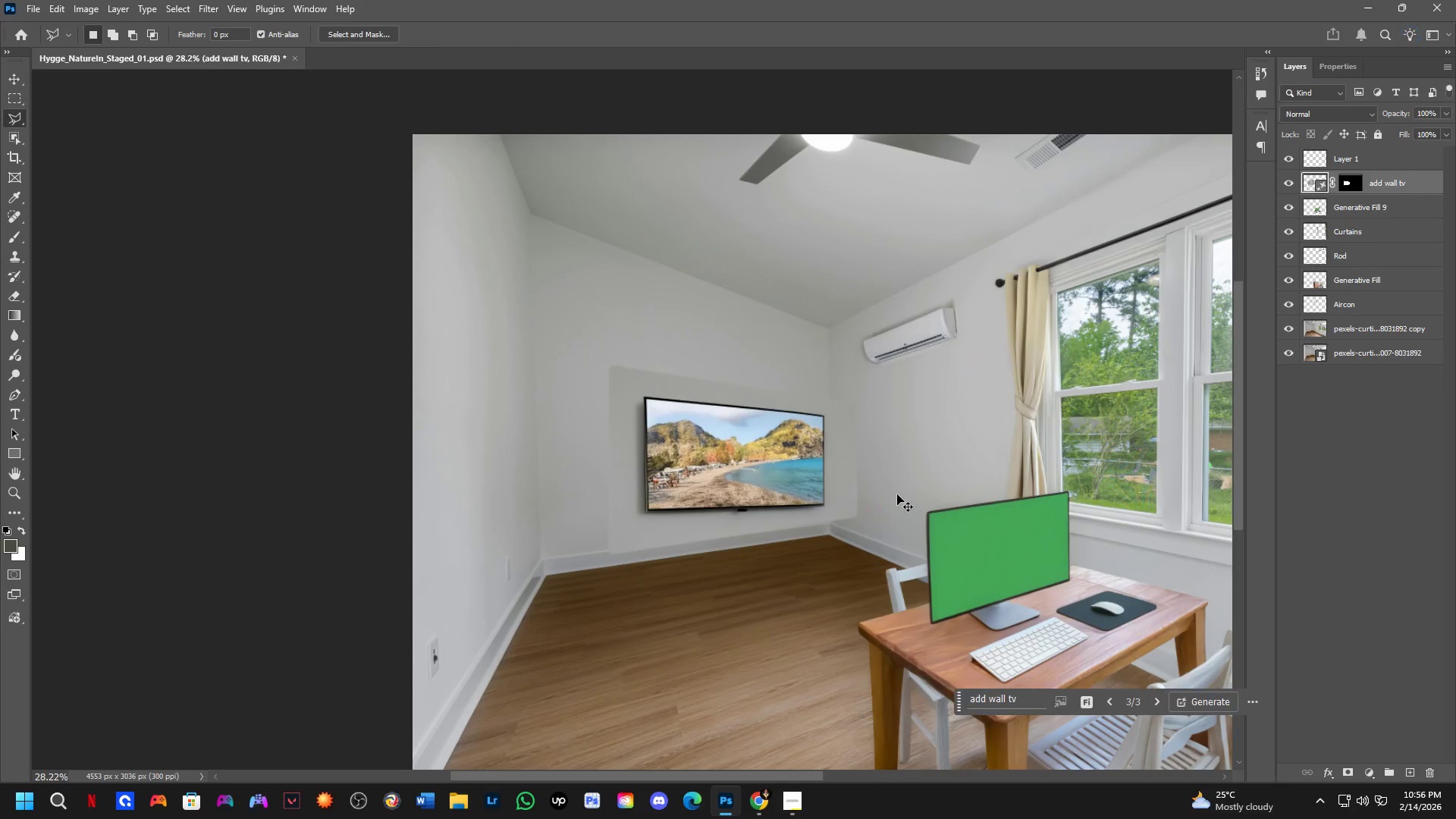 
scroll: coordinate [753, 415], scroll_direction: up, amount: 3.0
 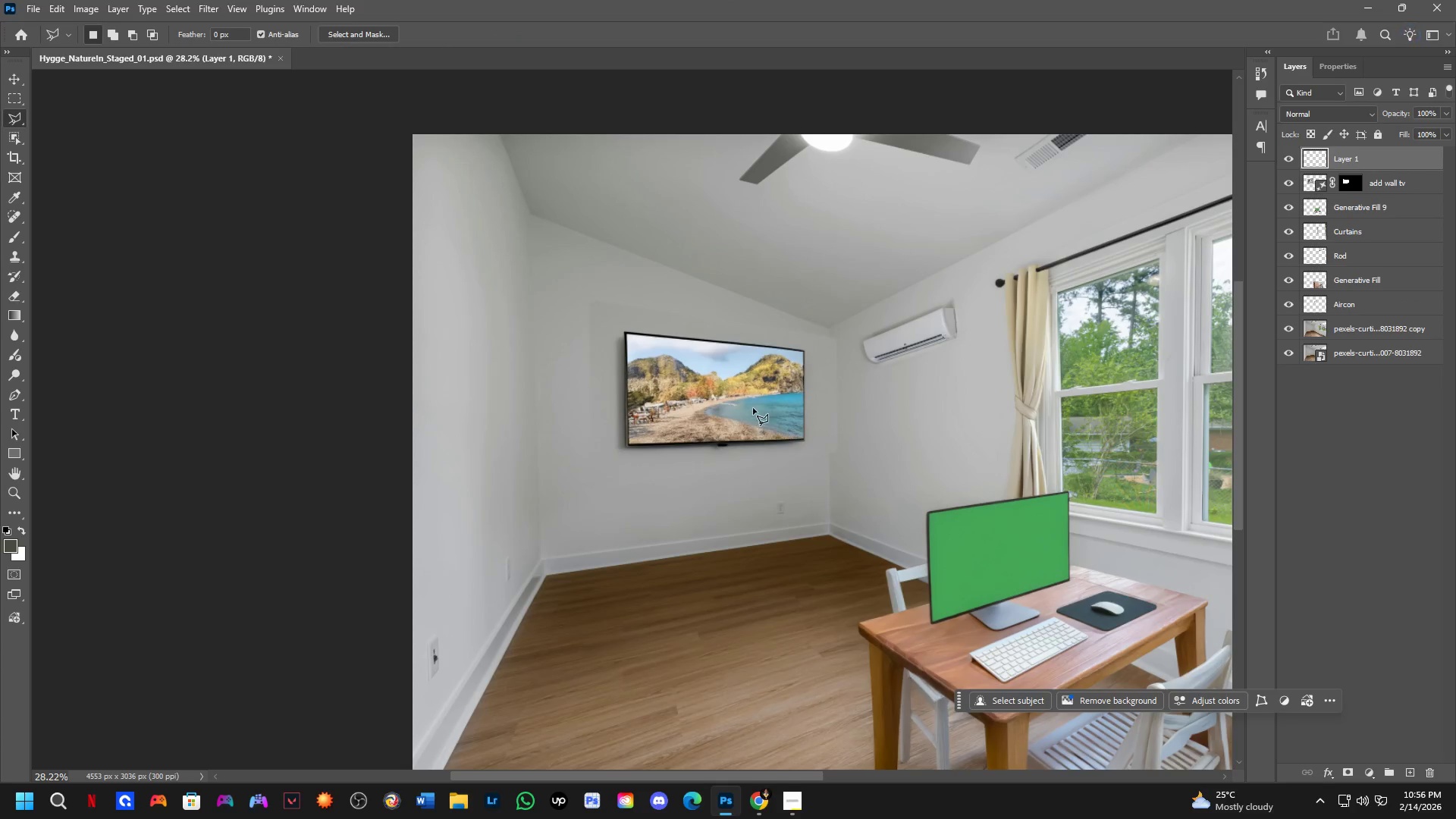 
key(Control+Z)
 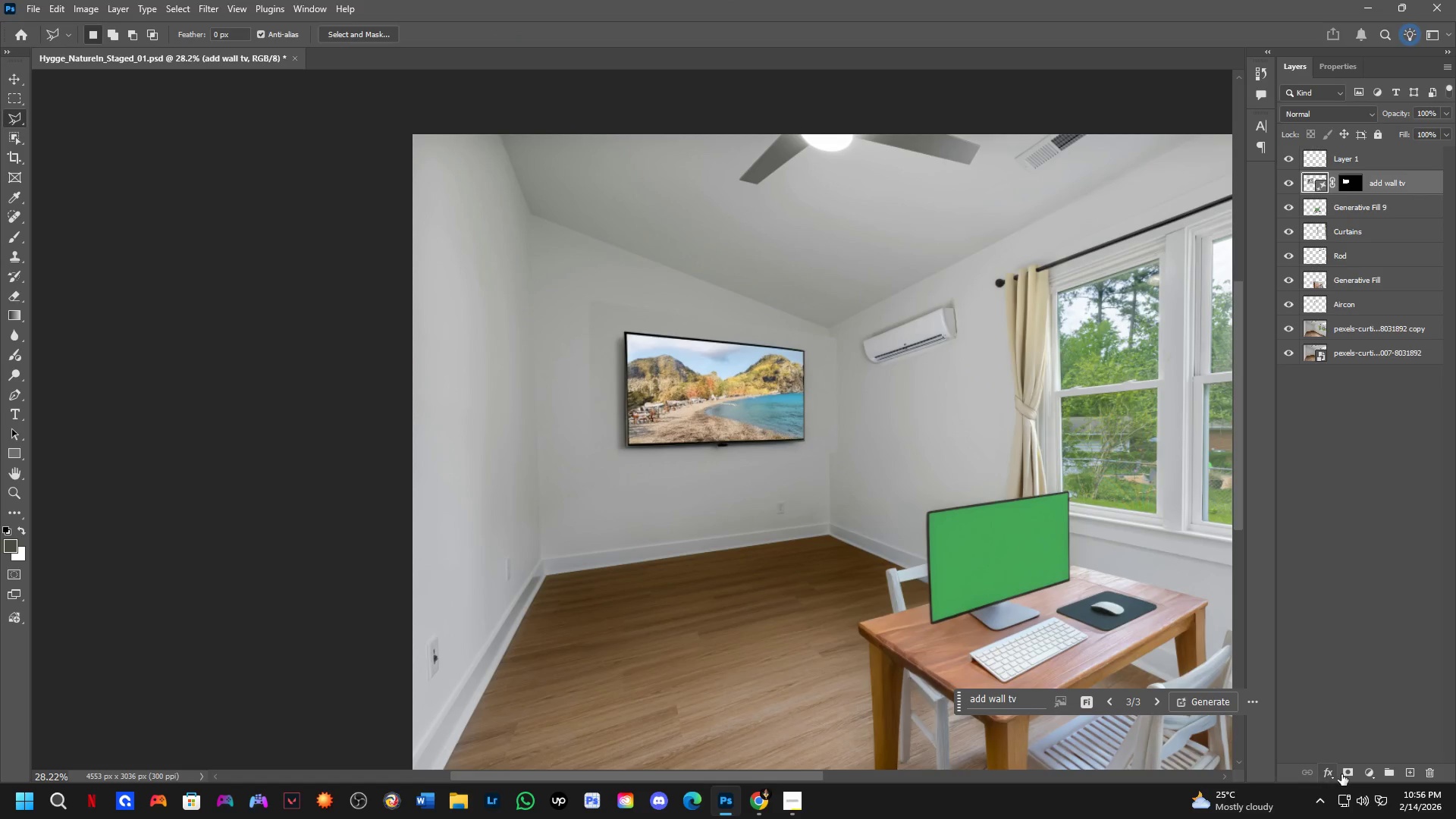 
left_click([1345, 774])
 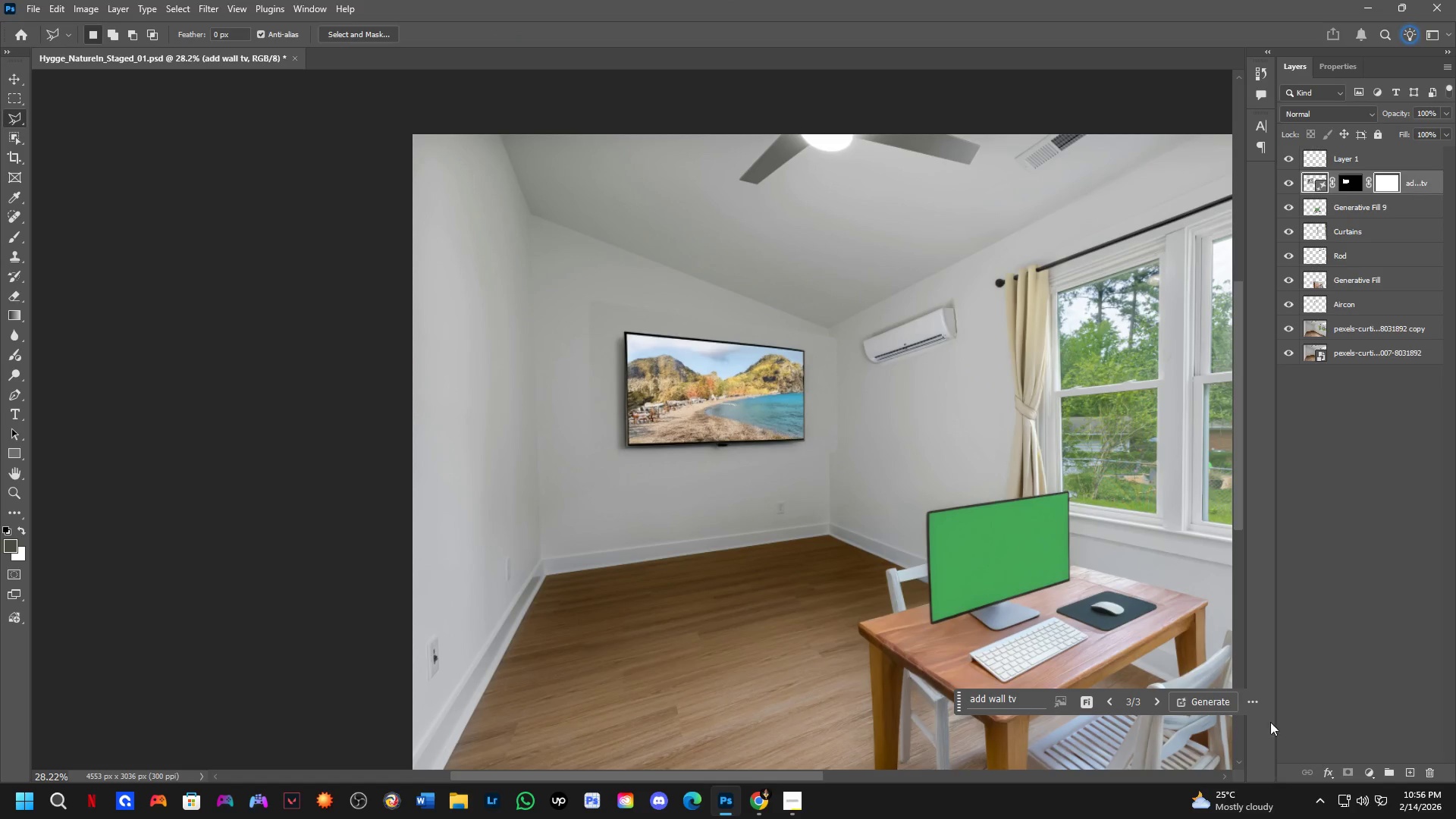 
key(B)
 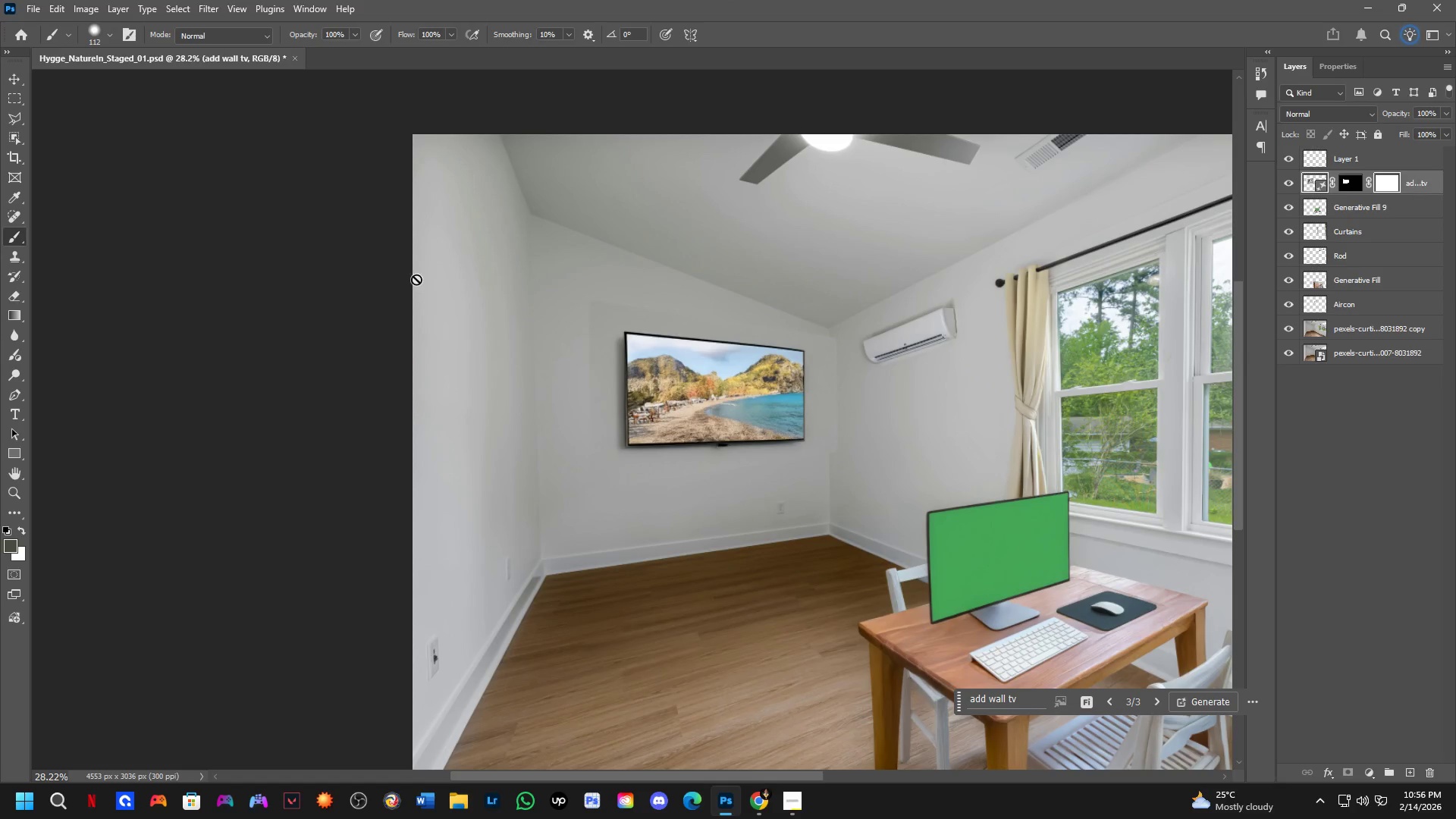 
key(Shift+ShiftLeft)
 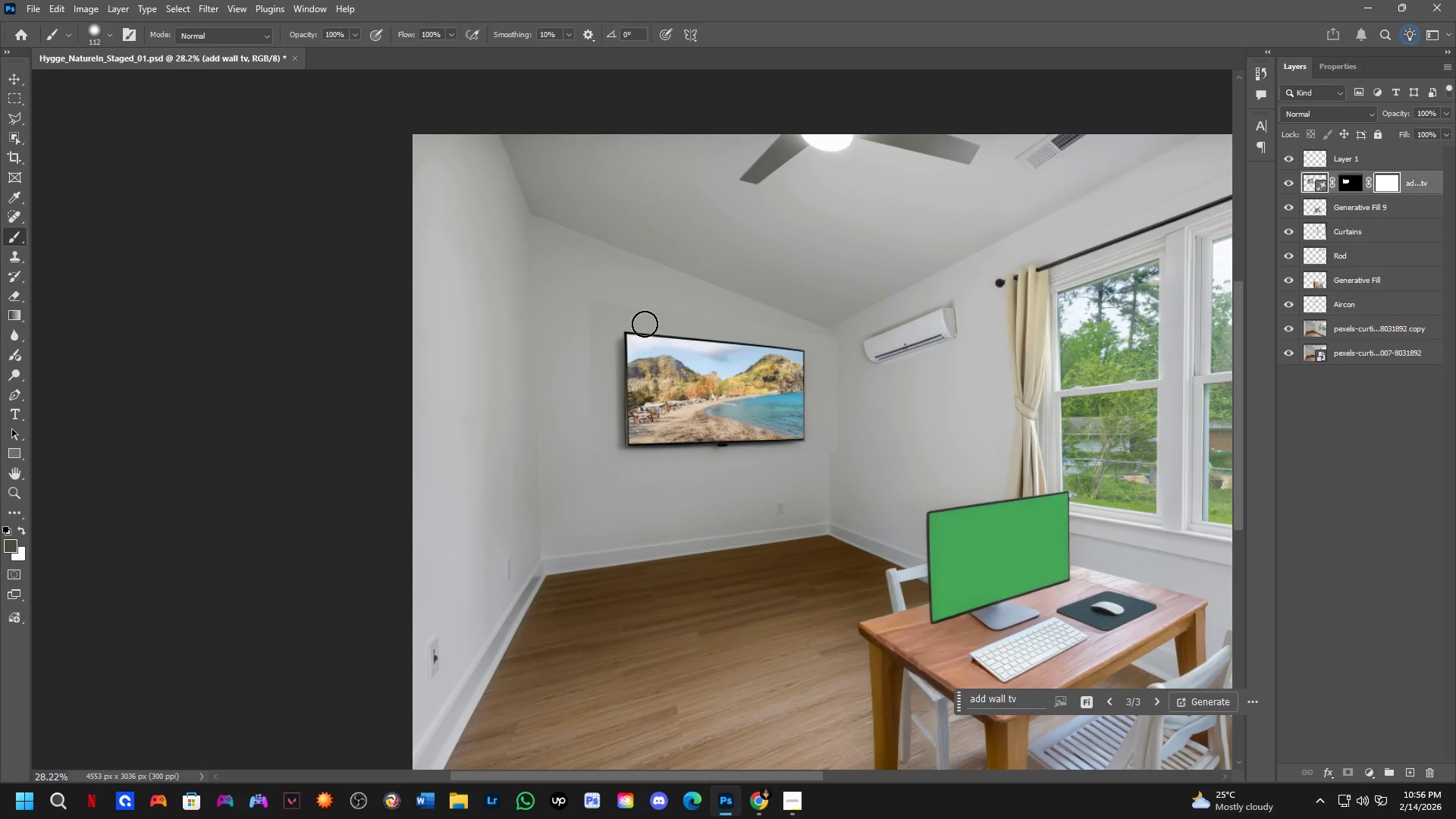 
scroll: coordinate [582, 310], scroll_direction: up, amount: 6.0
 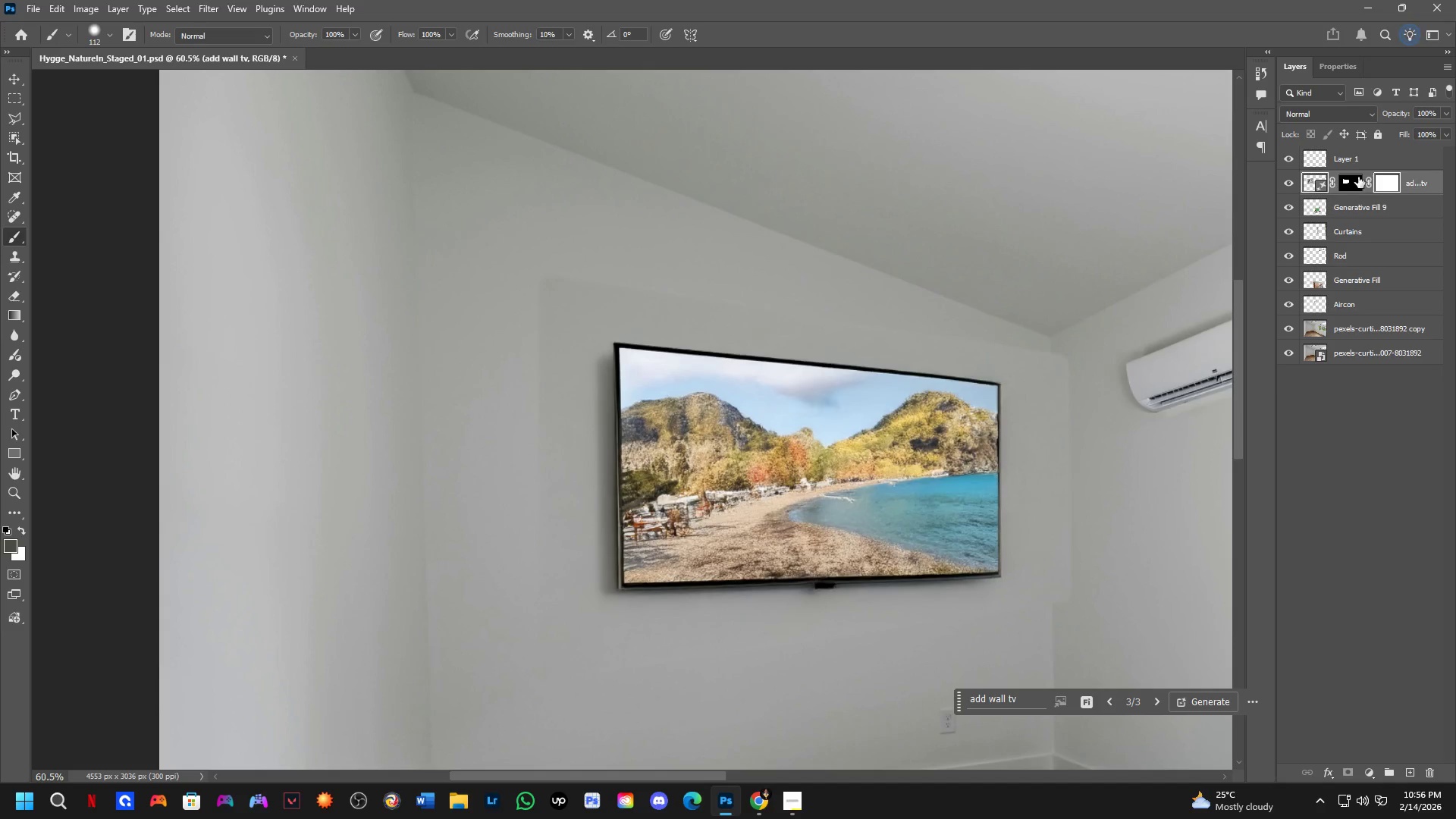 
key(Control+ControlLeft)
 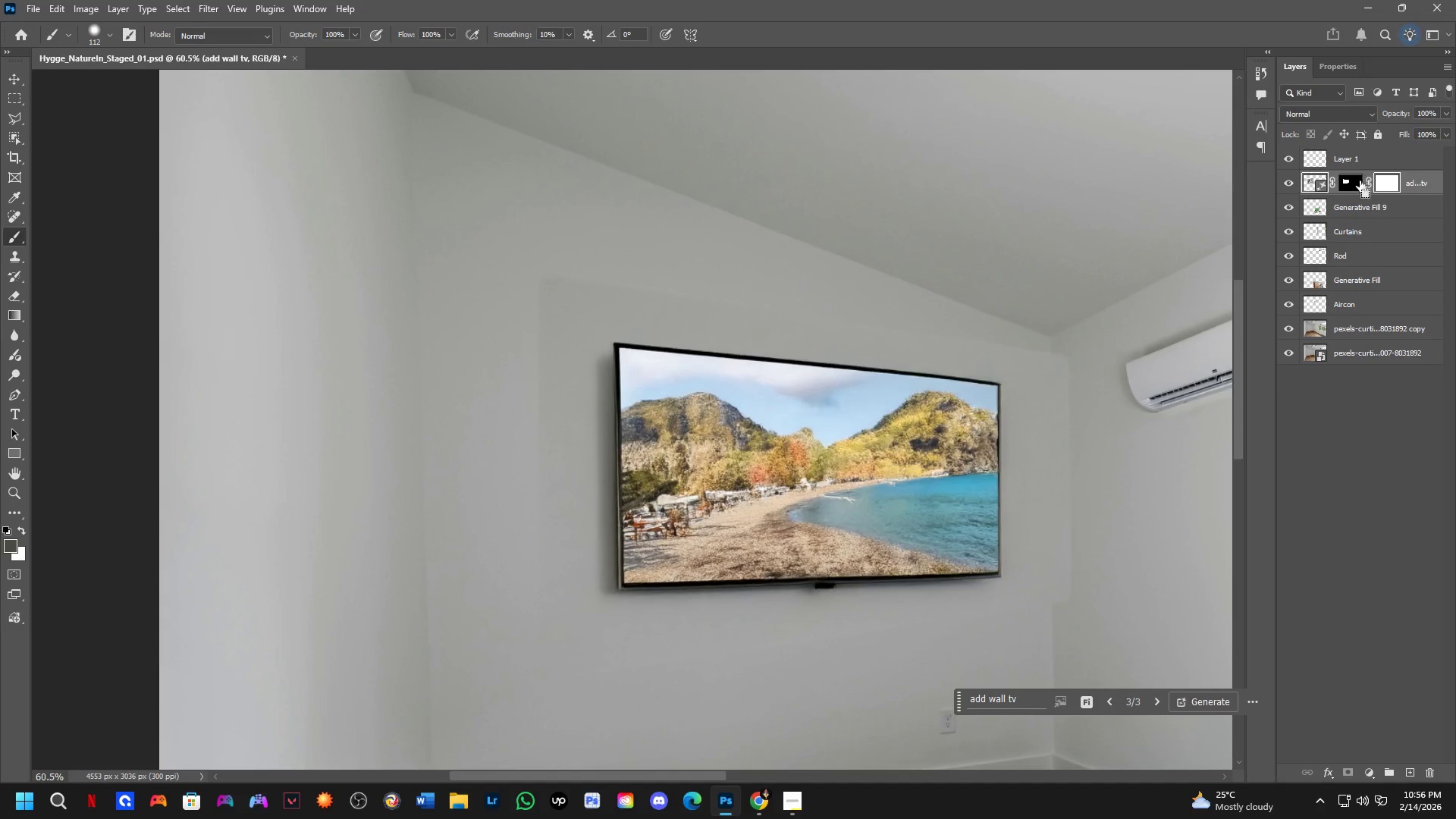 
key(Control+Z)
 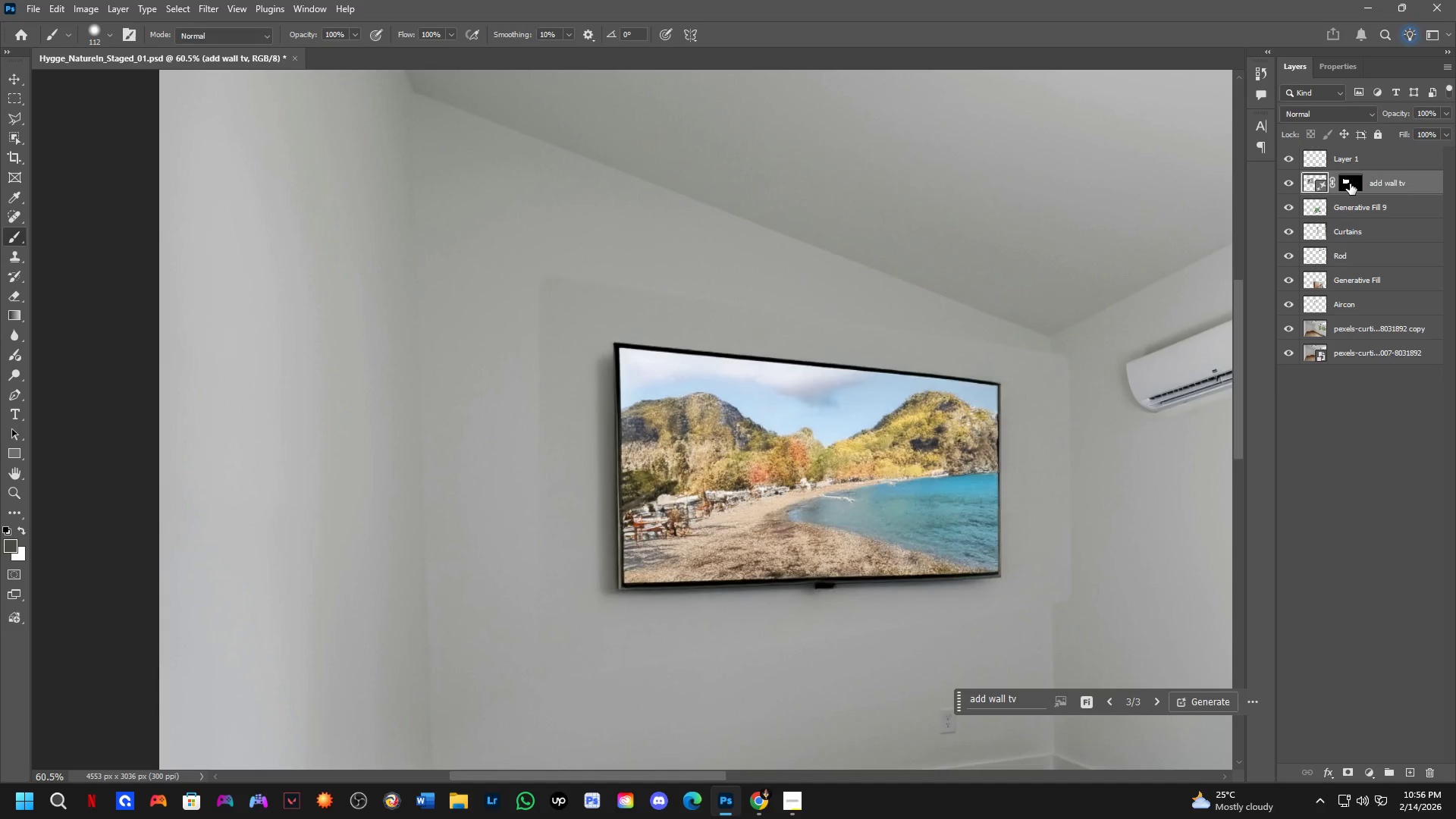 
left_click([1350, 184])
 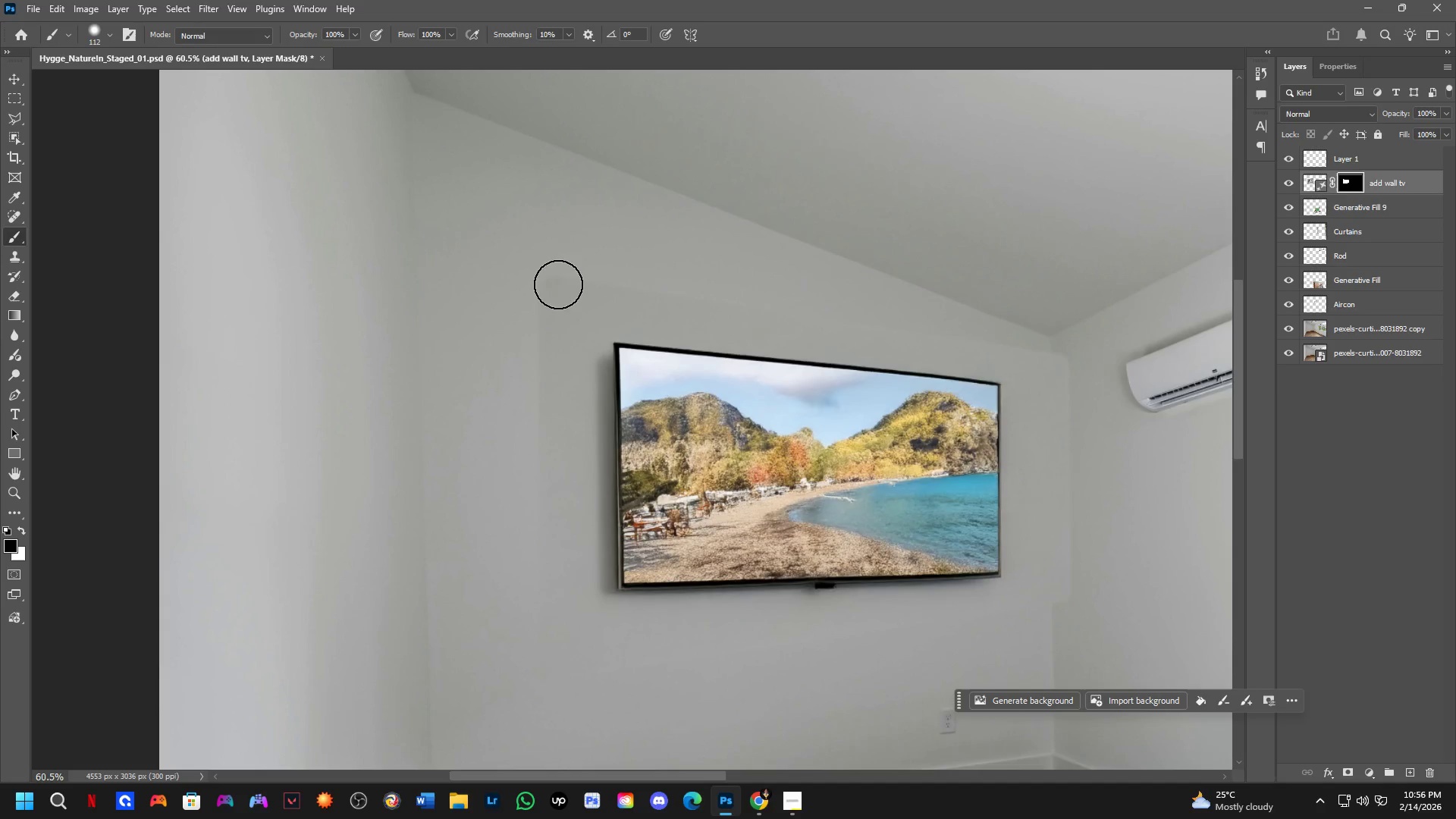 
left_click_drag(start_coordinate=[554, 279], to_coordinate=[557, 252])
 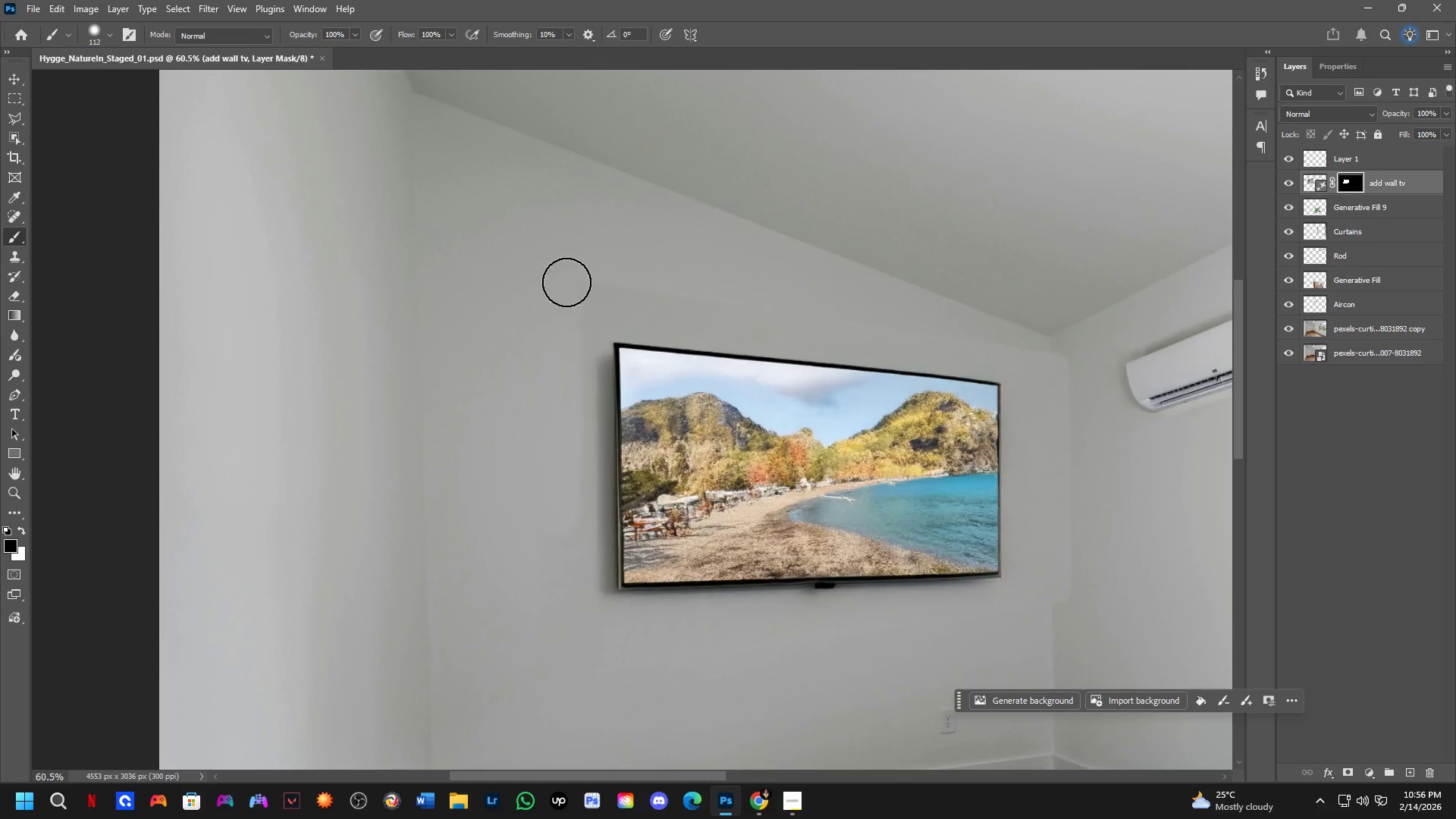 
scroll: coordinate [604, 387], scroll_direction: down, amount: 9.0
 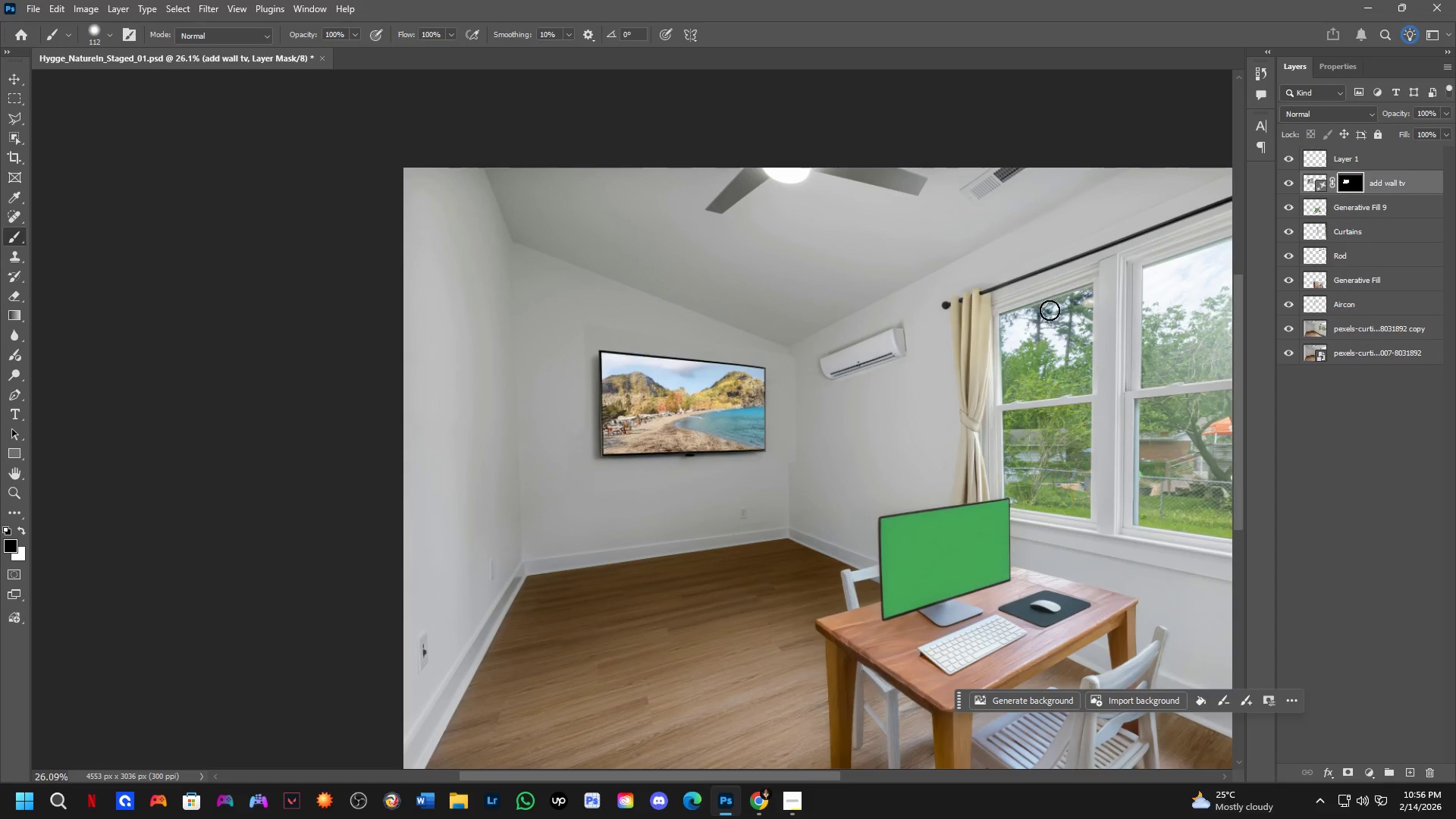 
hold_key(key=Space, duration=0.53)
 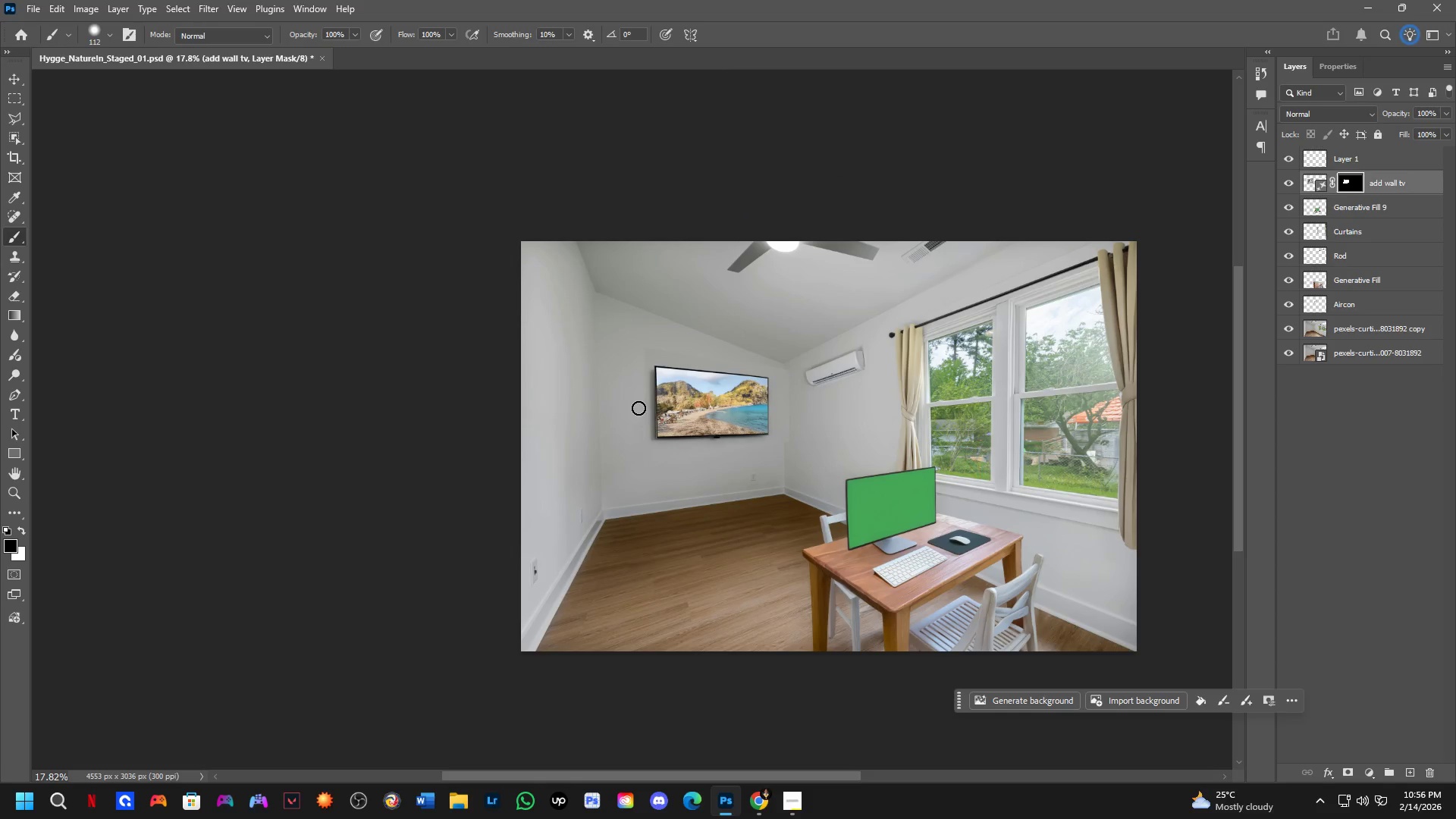 
left_click_drag(start_coordinate=[886, 524], to_coordinate=[878, 525])
 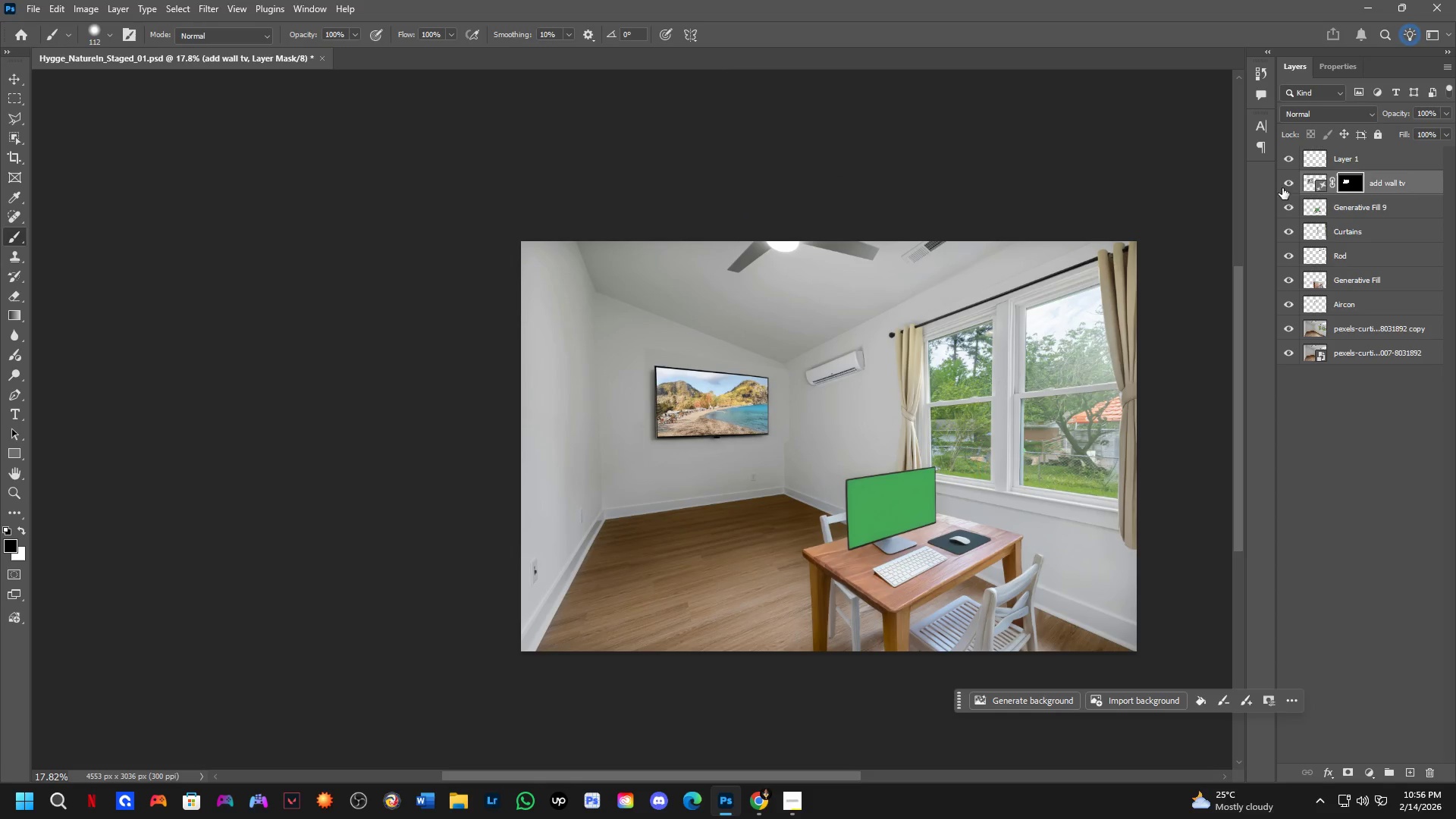 
scroll: coordinate [801, 397], scroll_direction: down, amount: 4.0
 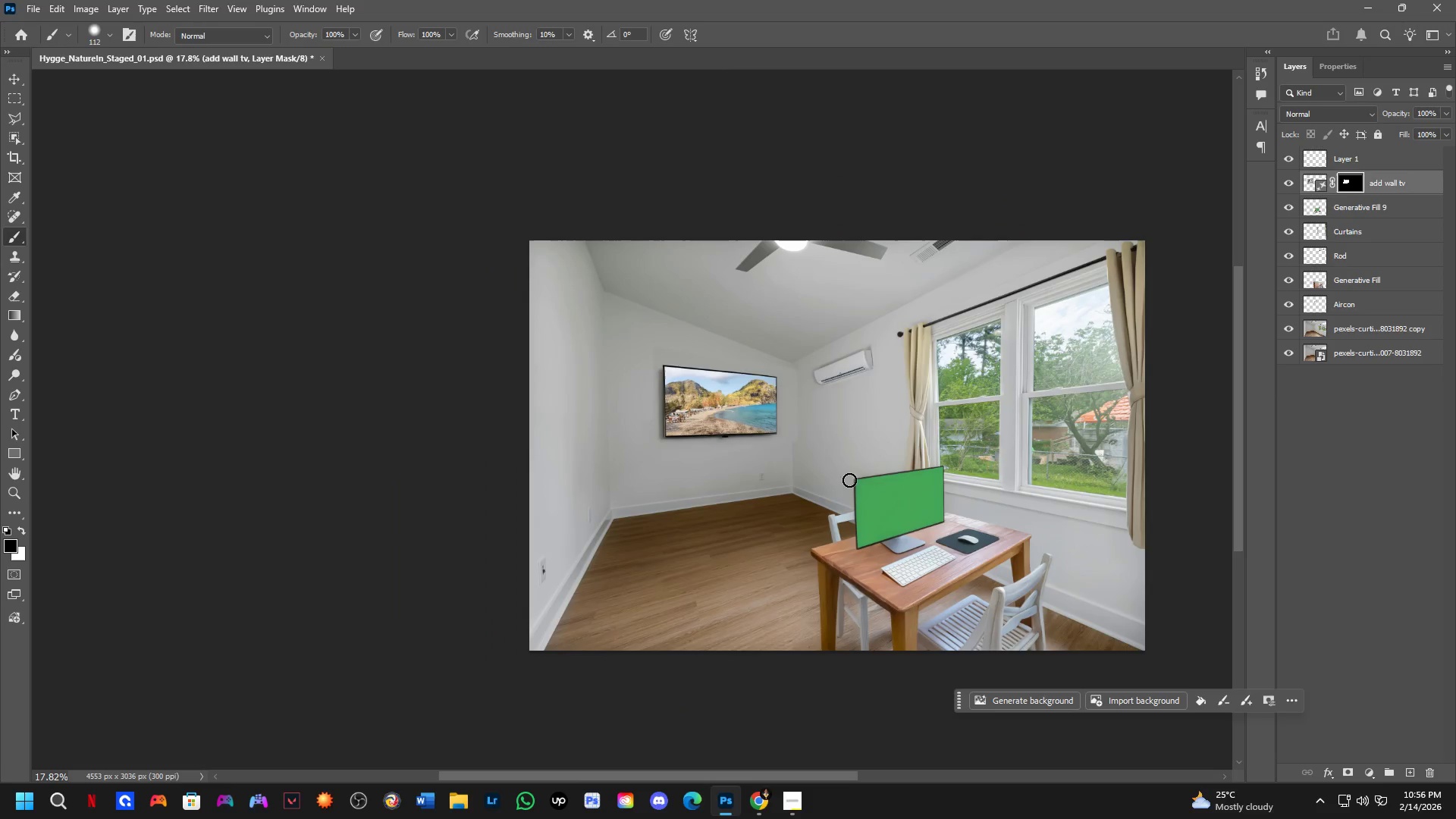 
double_click([1288, 180])
 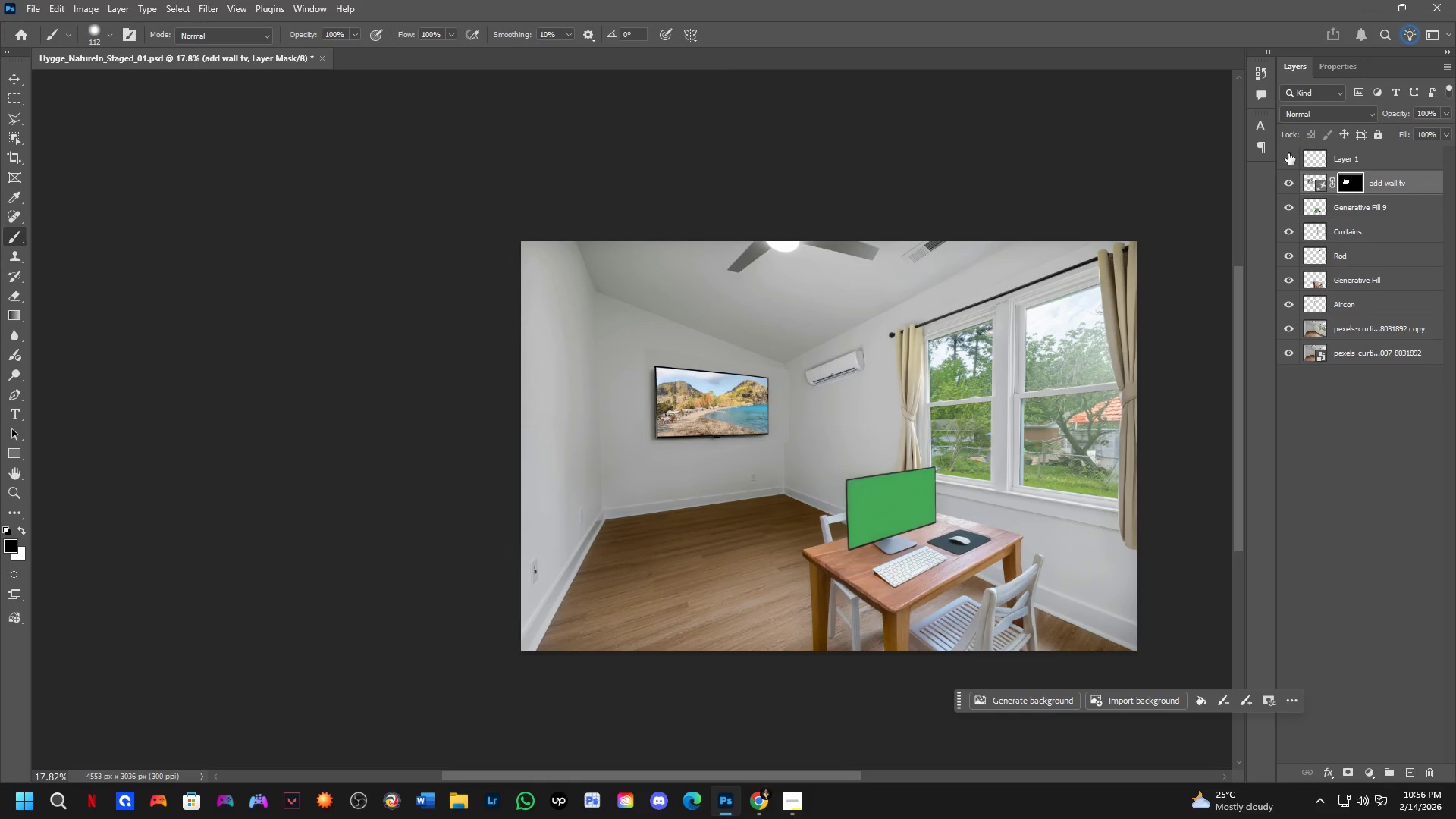 
double_click([1288, 153])
 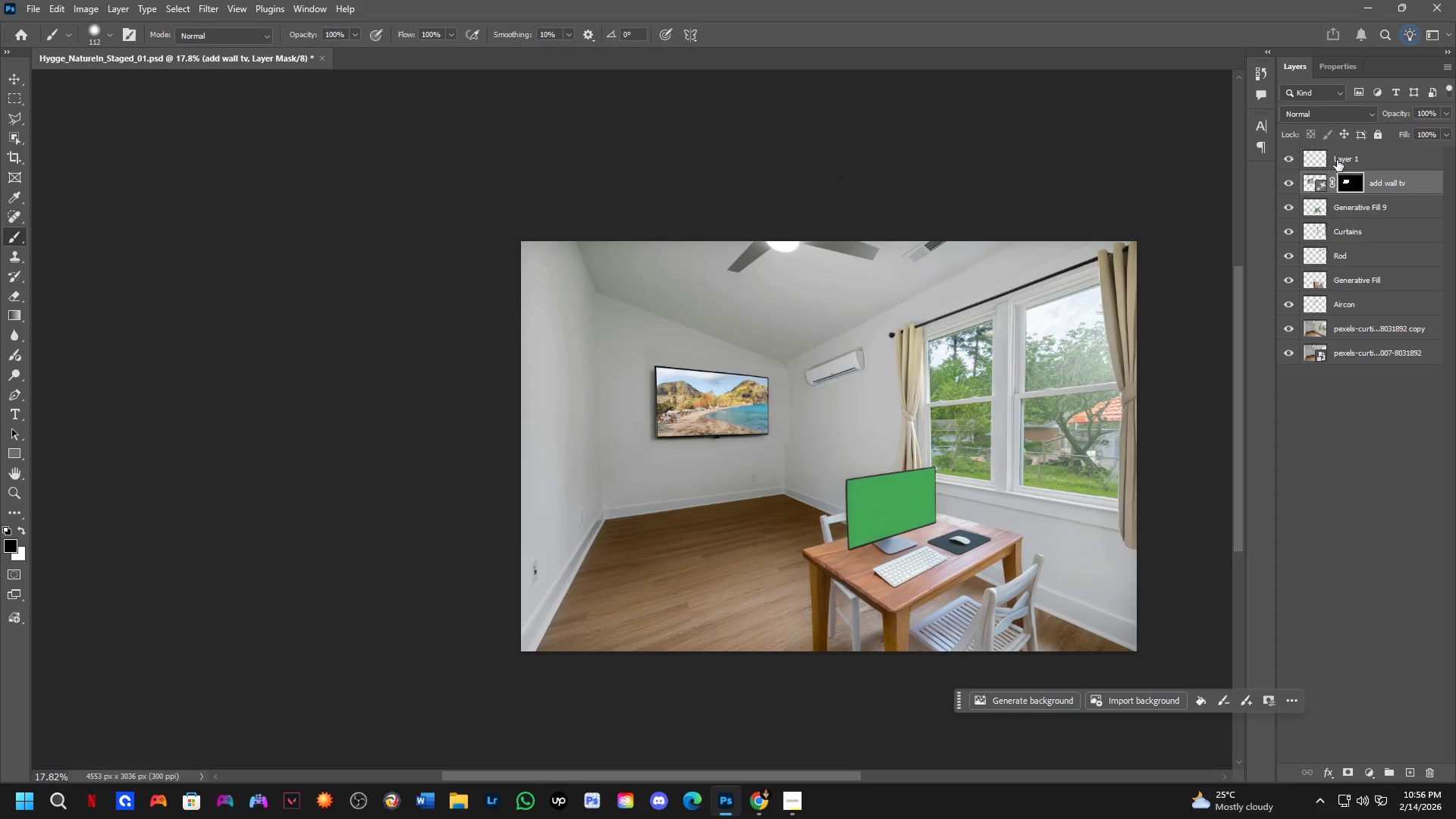 
key(Control+Shift+ShiftLeft)
 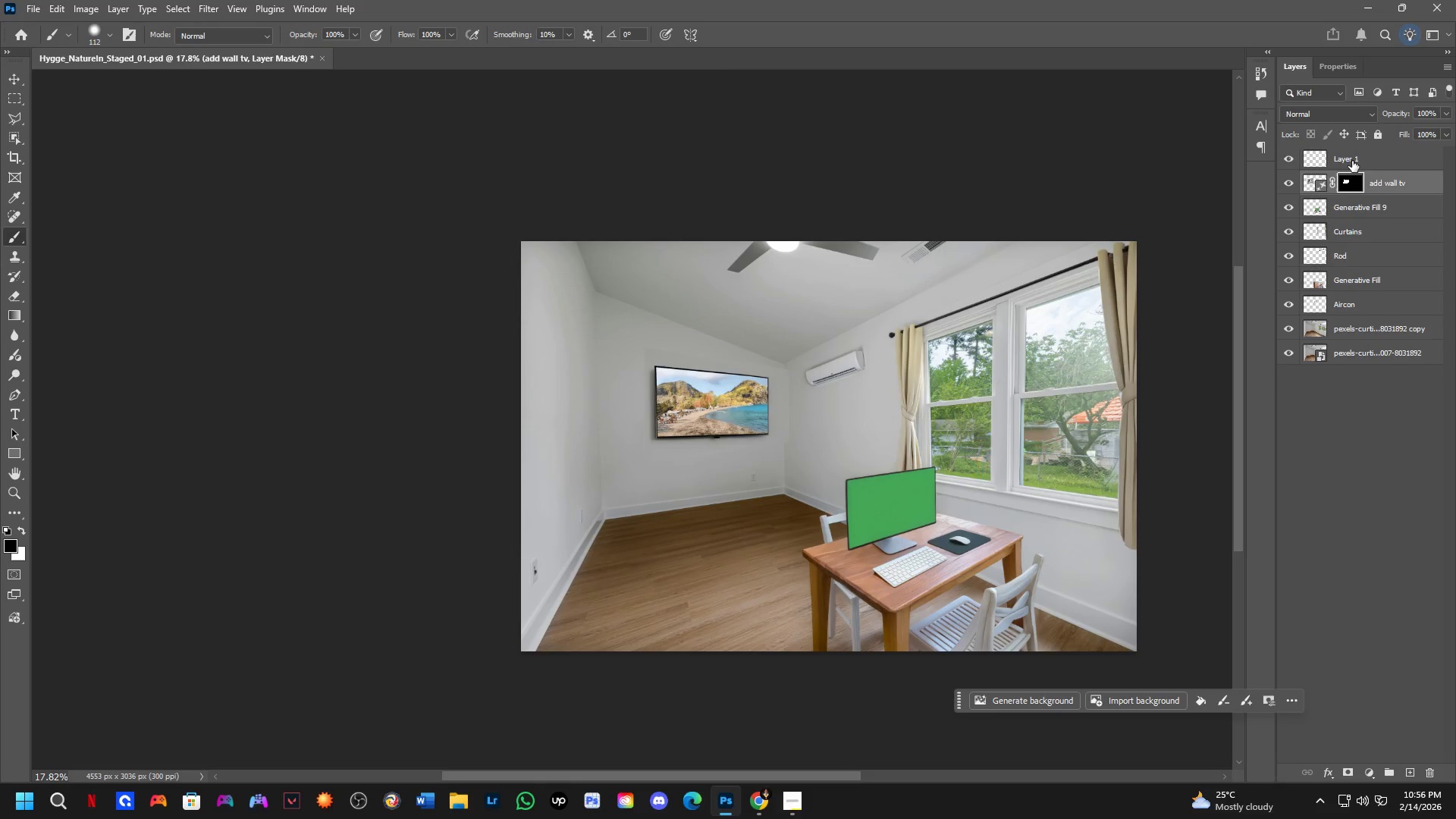 
left_click([1352, 161])
 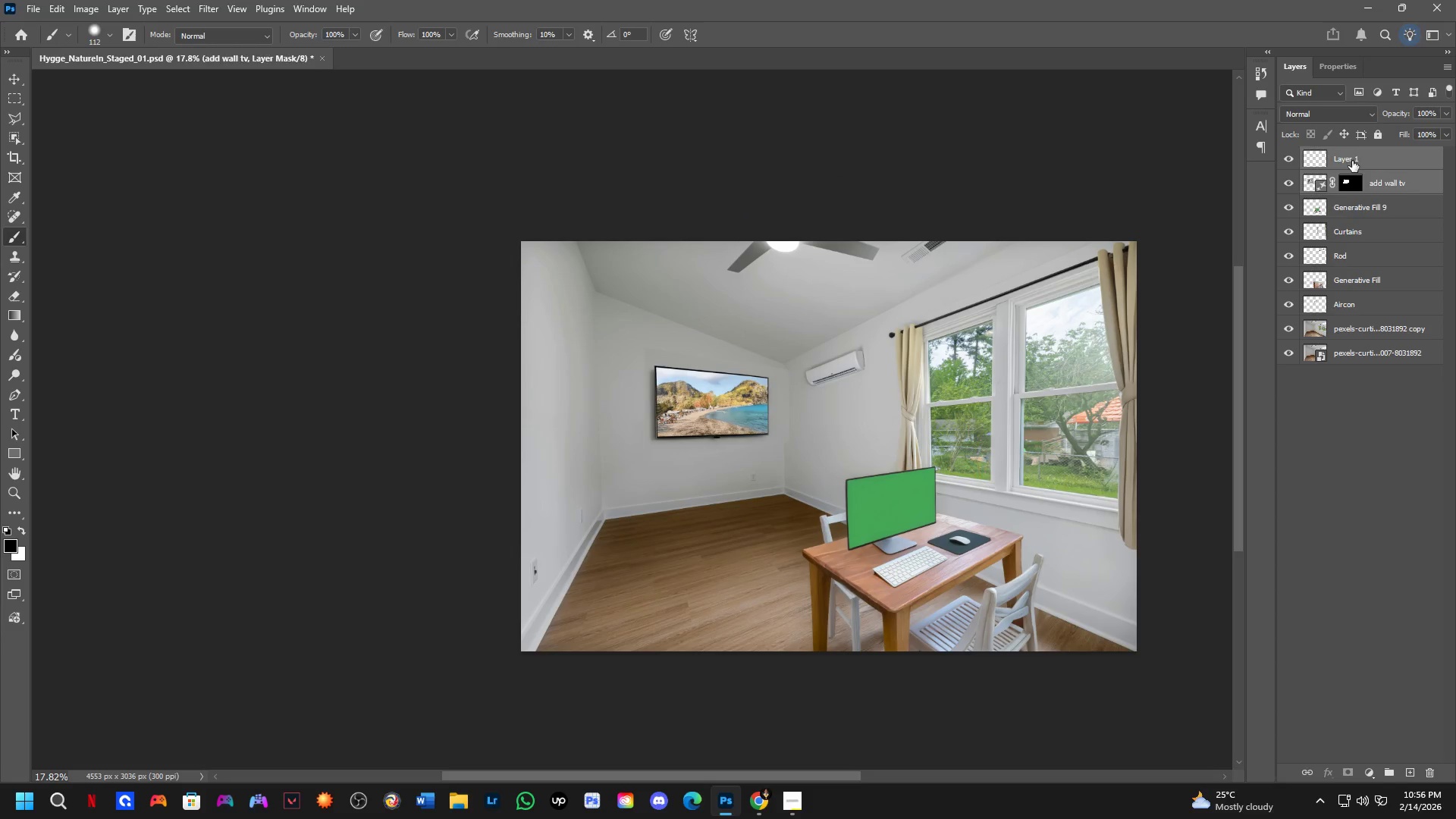 
key(Control+E)
 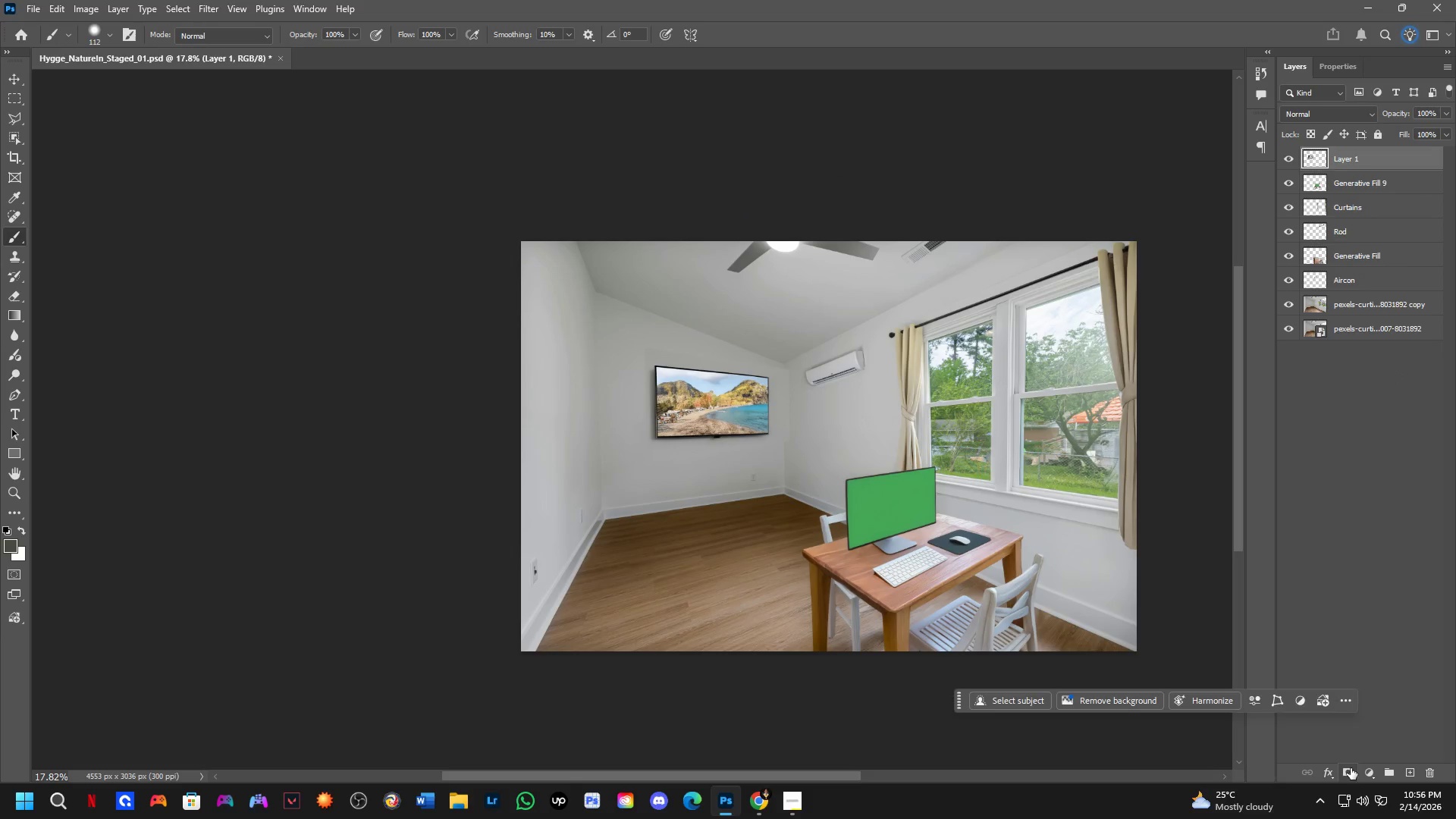 
key(Shift+ShiftLeft)
 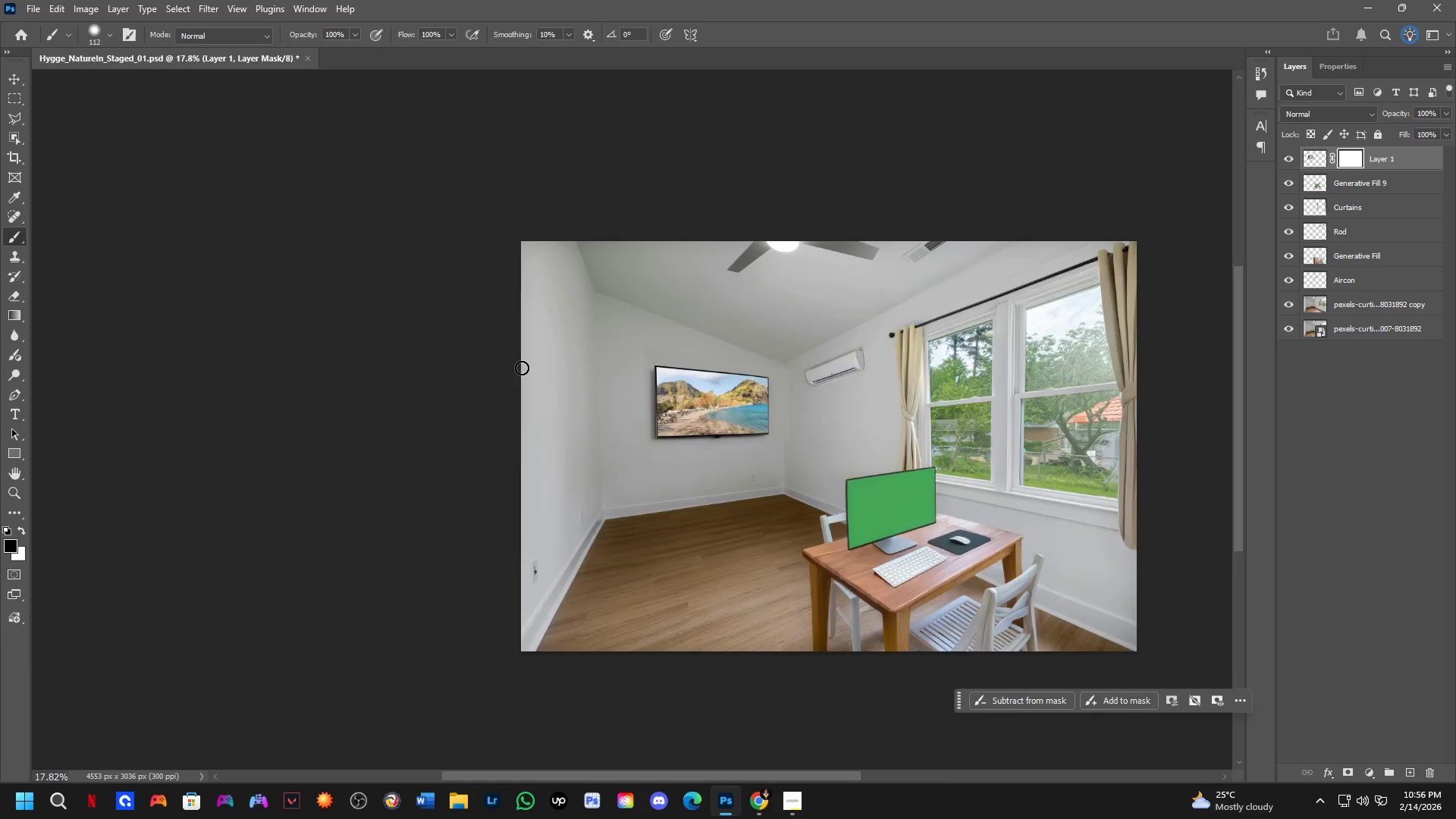 
hold_key(key=AltLeft, duration=0.38)
 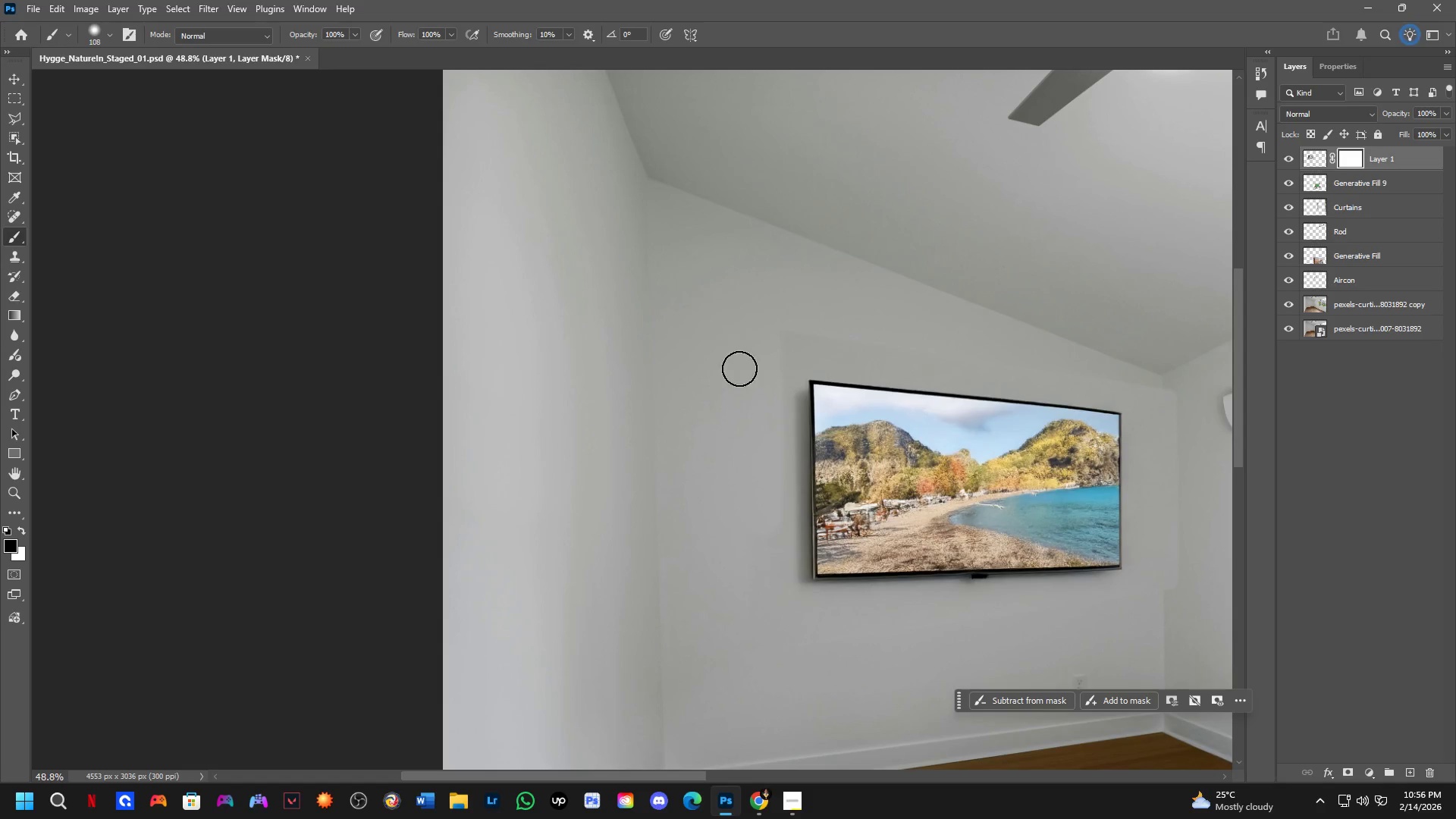 
scroll: coordinate [736, 357], scroll_direction: up, amount: 6.0
 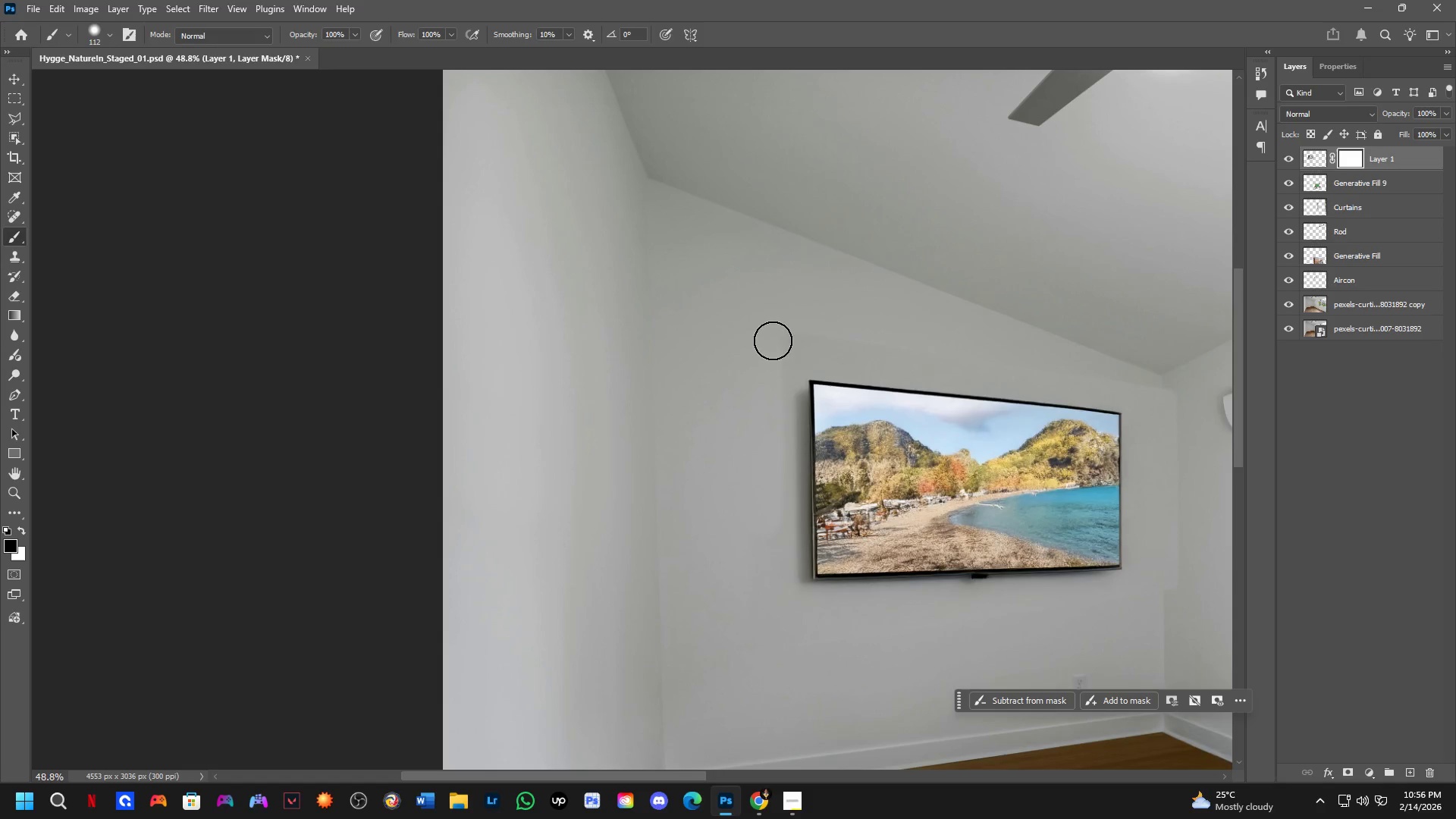 
hold_key(key=Space, duration=0.53)
 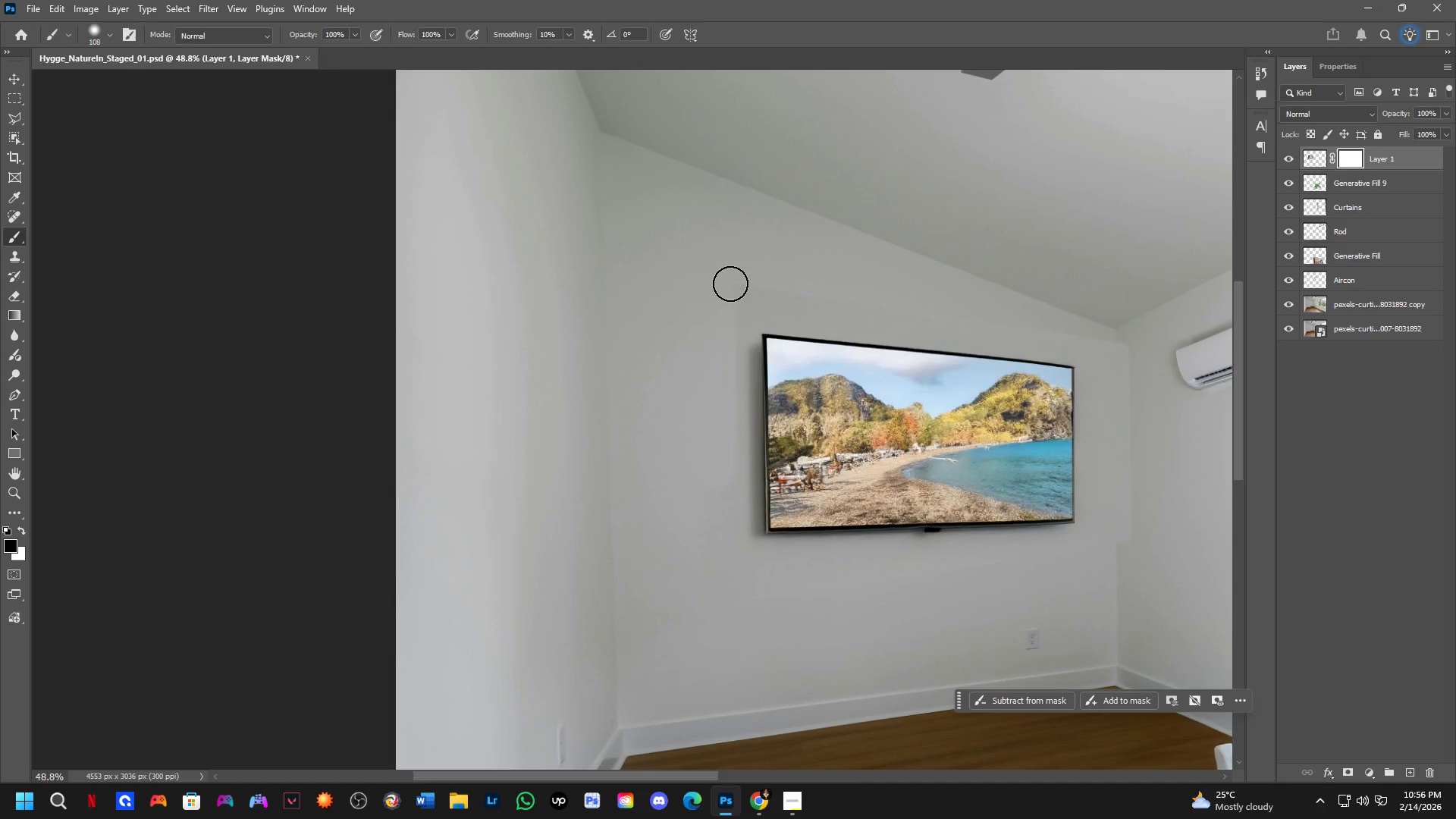 
left_click_drag(start_coordinate=[788, 419], to_coordinate=[741, 373])
 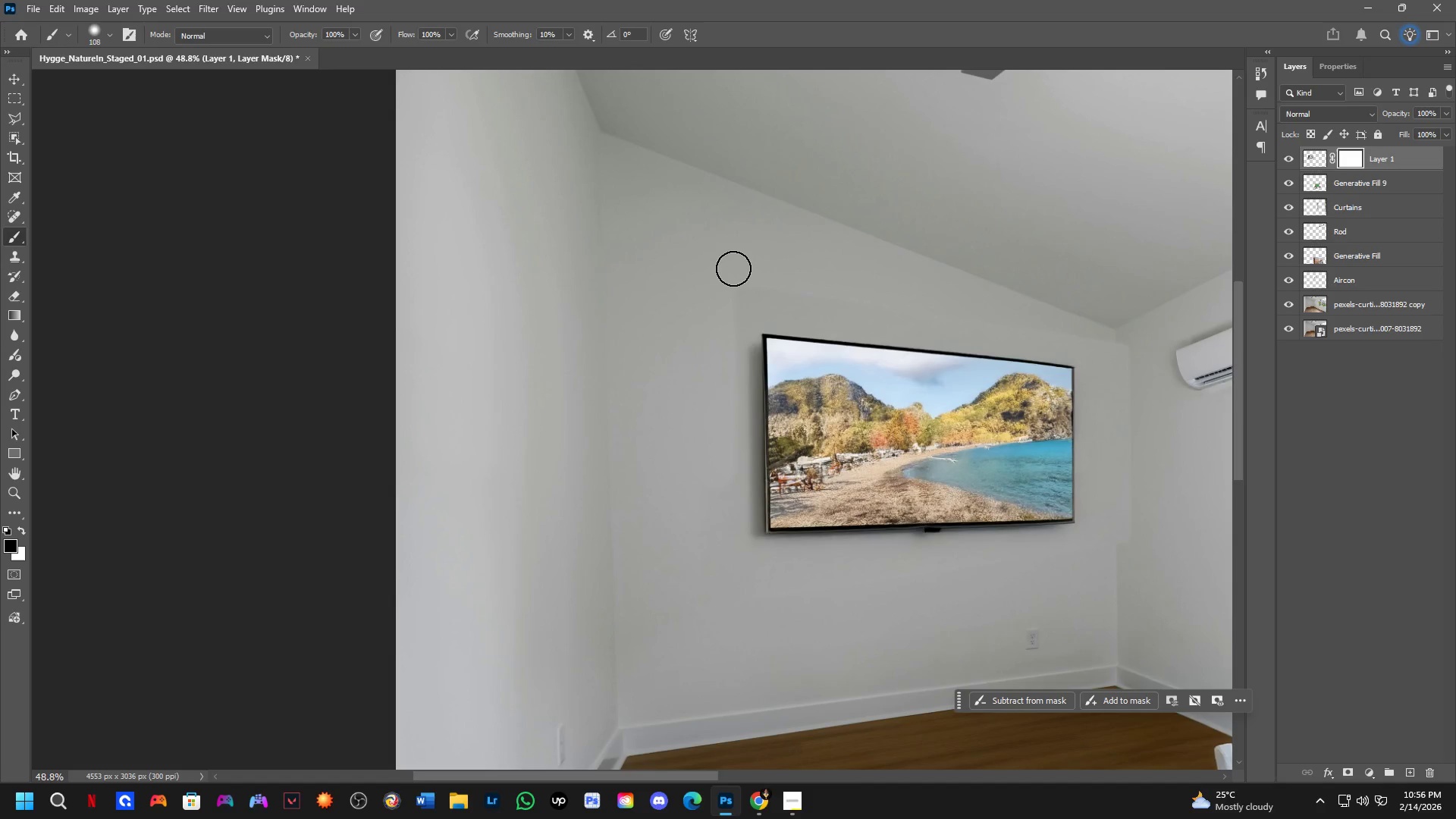 
left_click_drag(start_coordinate=[730, 264], to_coordinate=[730, 609])
 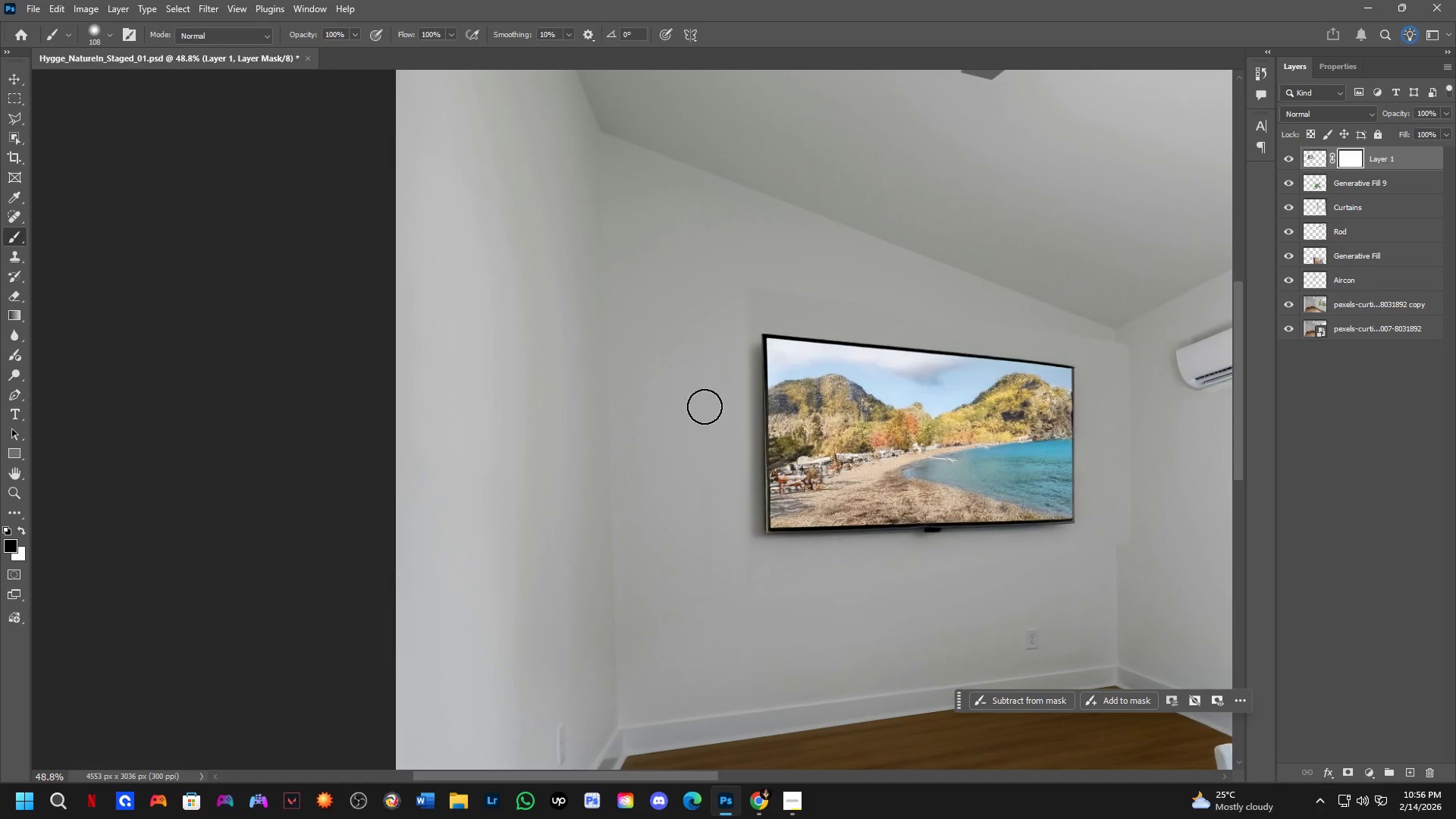 
hold_key(key=Space, duration=0.53)
 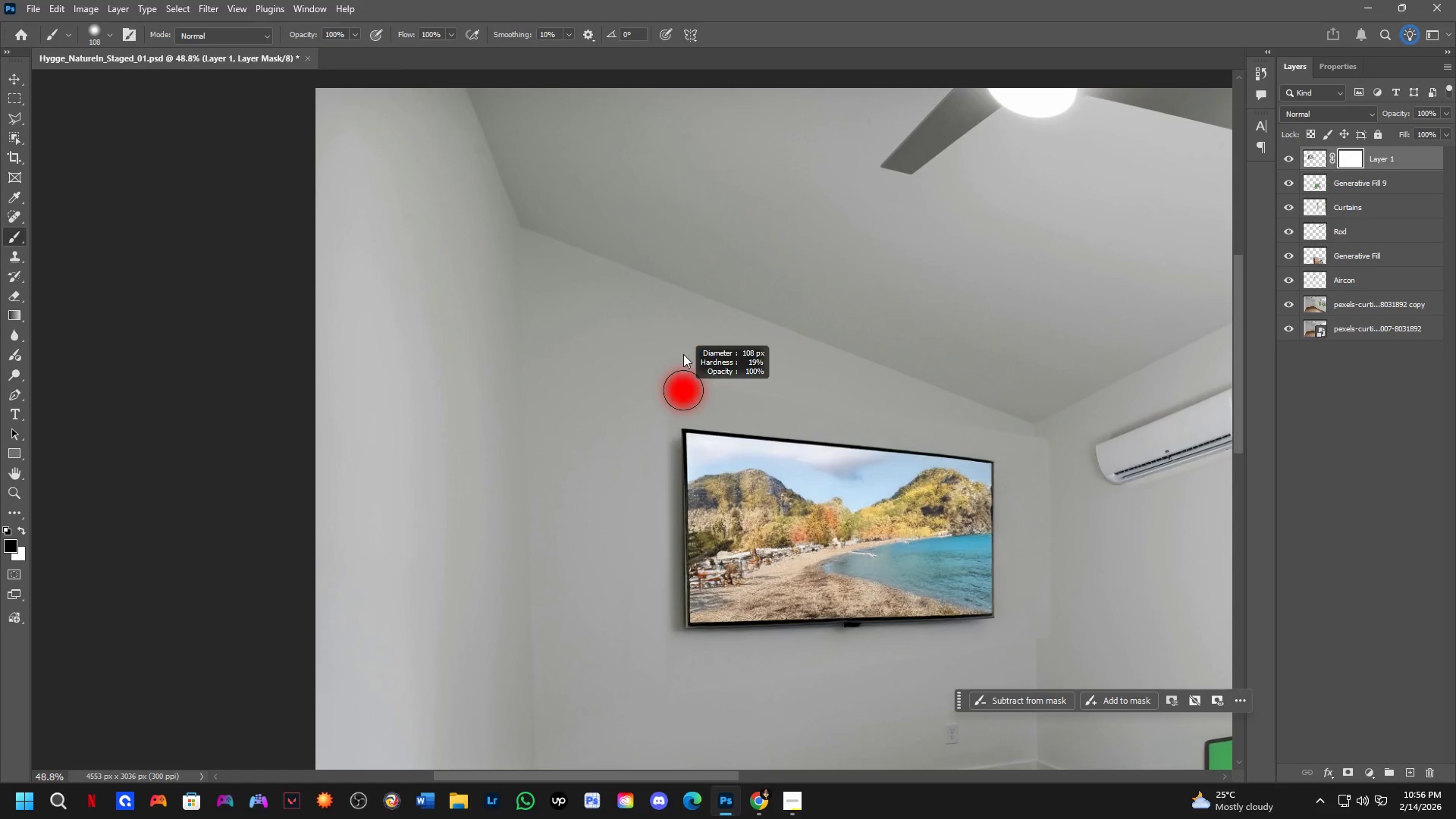 
left_click_drag(start_coordinate=[765, 302], to_coordinate=[685, 397])
 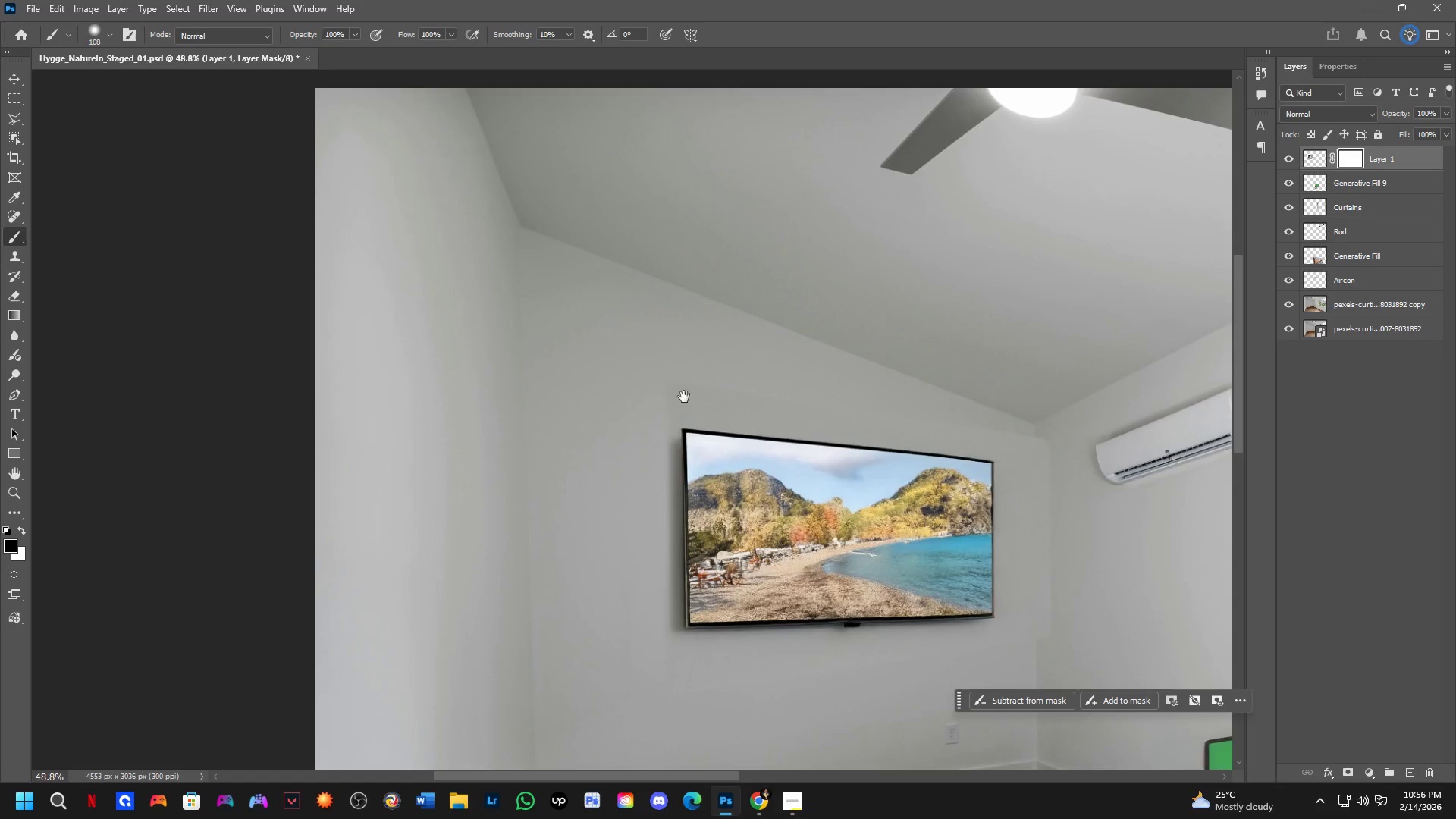 
hold_key(key=Space, duration=1.62)
 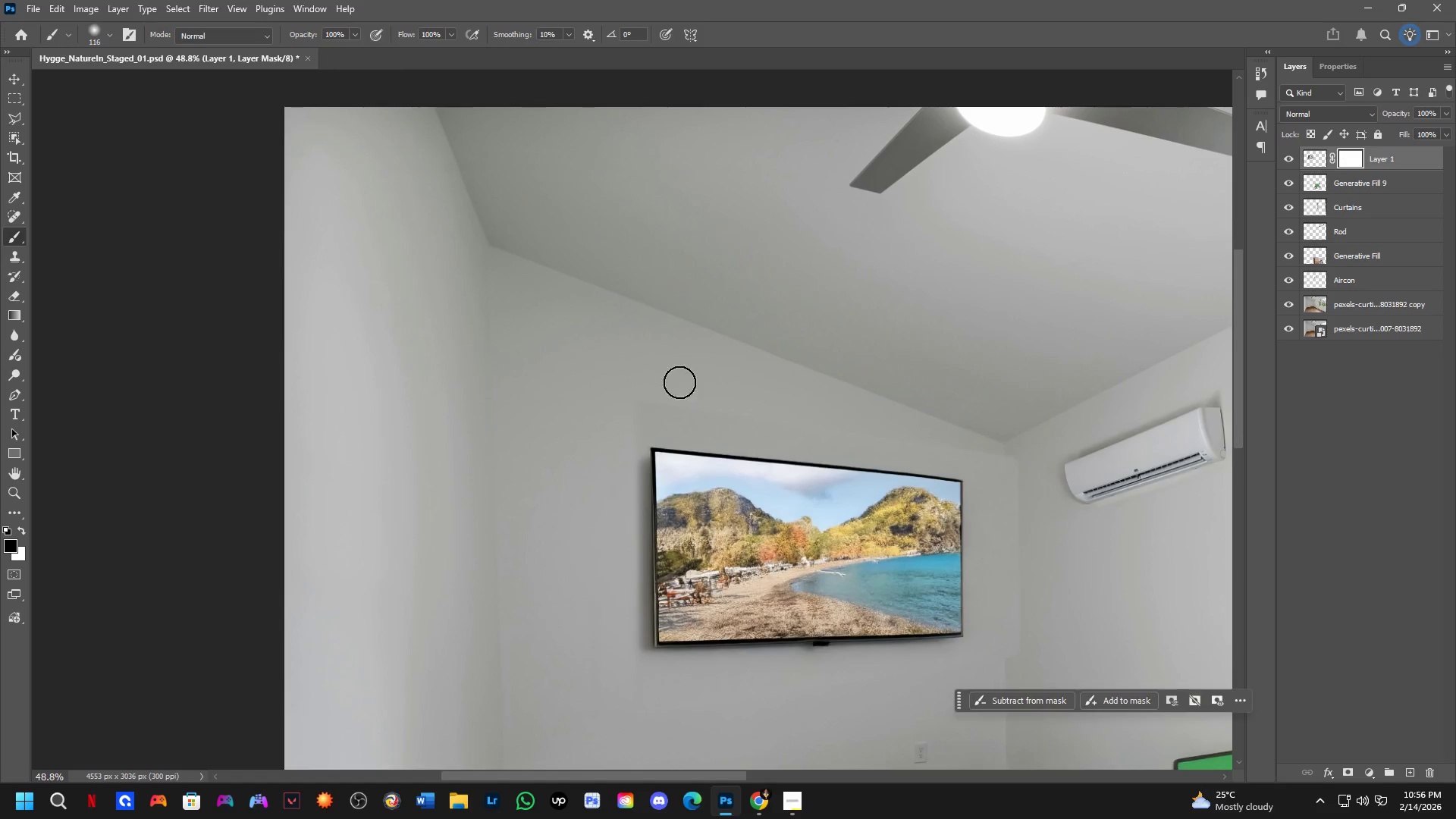 
hold_key(key=AltLeft, duration=0.61)
 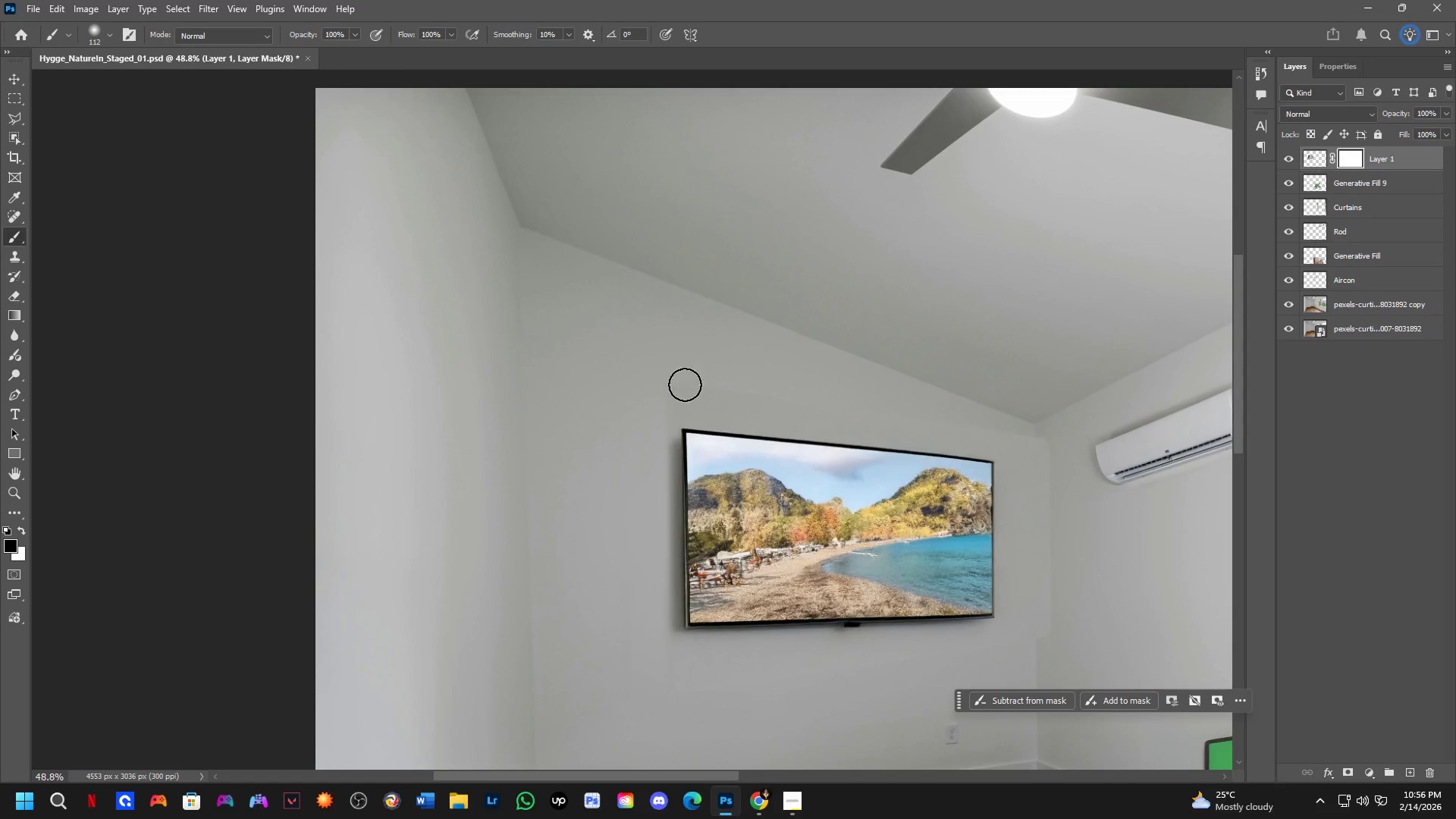 
hold_key(key=AltLeft, duration=0.34)
 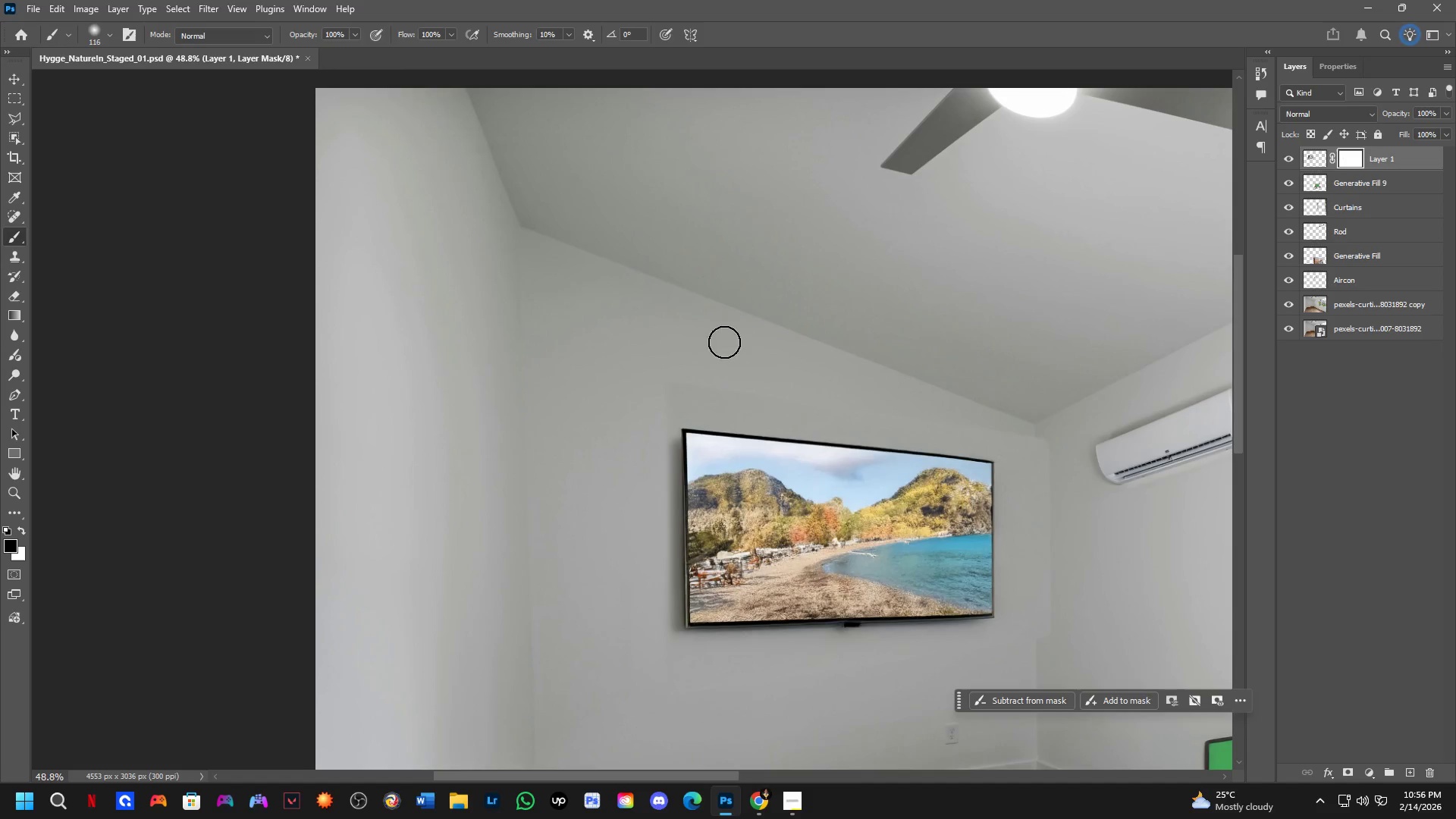 
hold_key(key=Space, duration=0.48)
 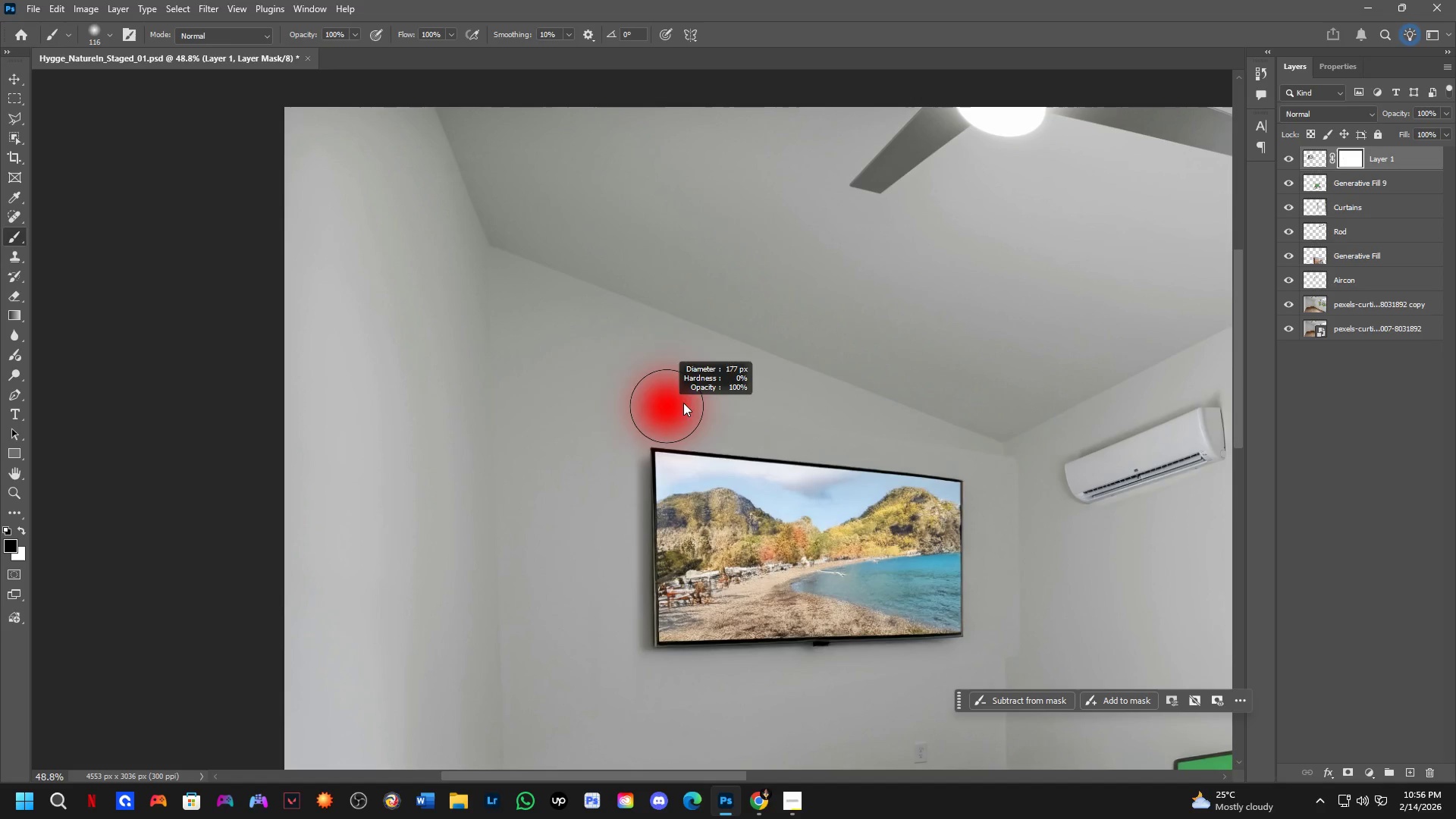 
left_click_drag(start_coordinate=[720, 347], to_coordinate=[689, 366])
 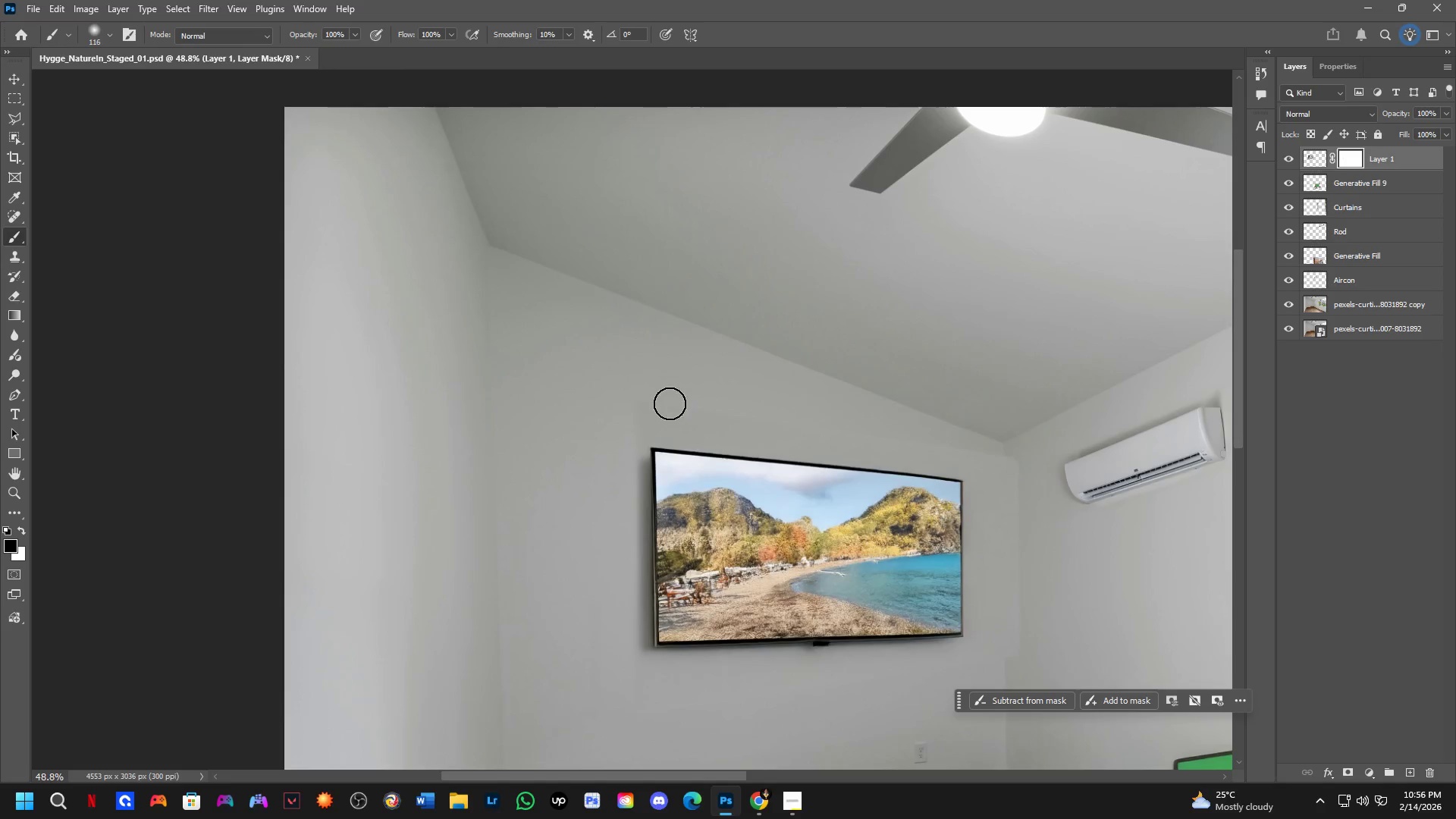 
hold_key(key=AltLeft, duration=0.34)
 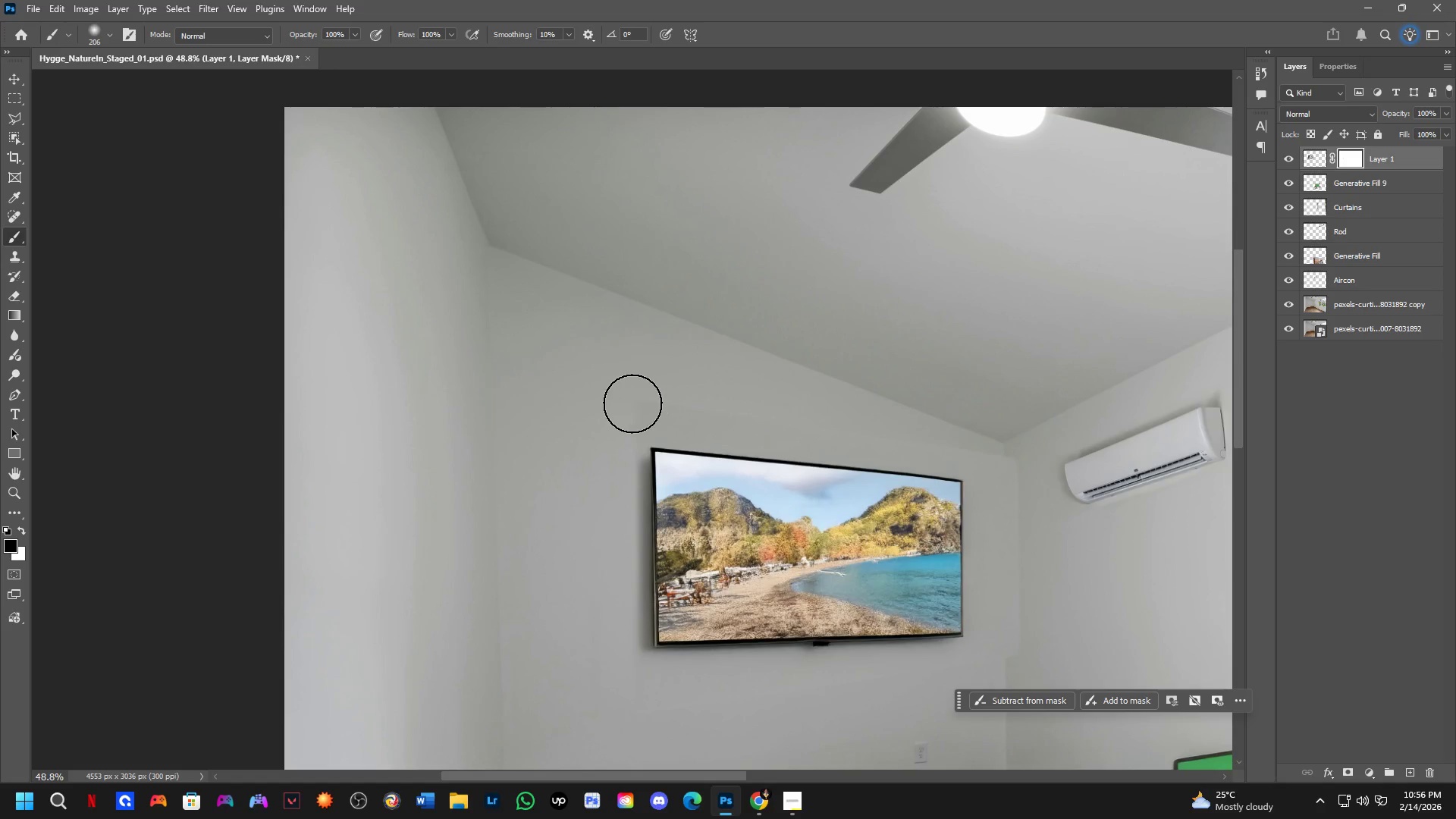 
left_click([632, 403])
 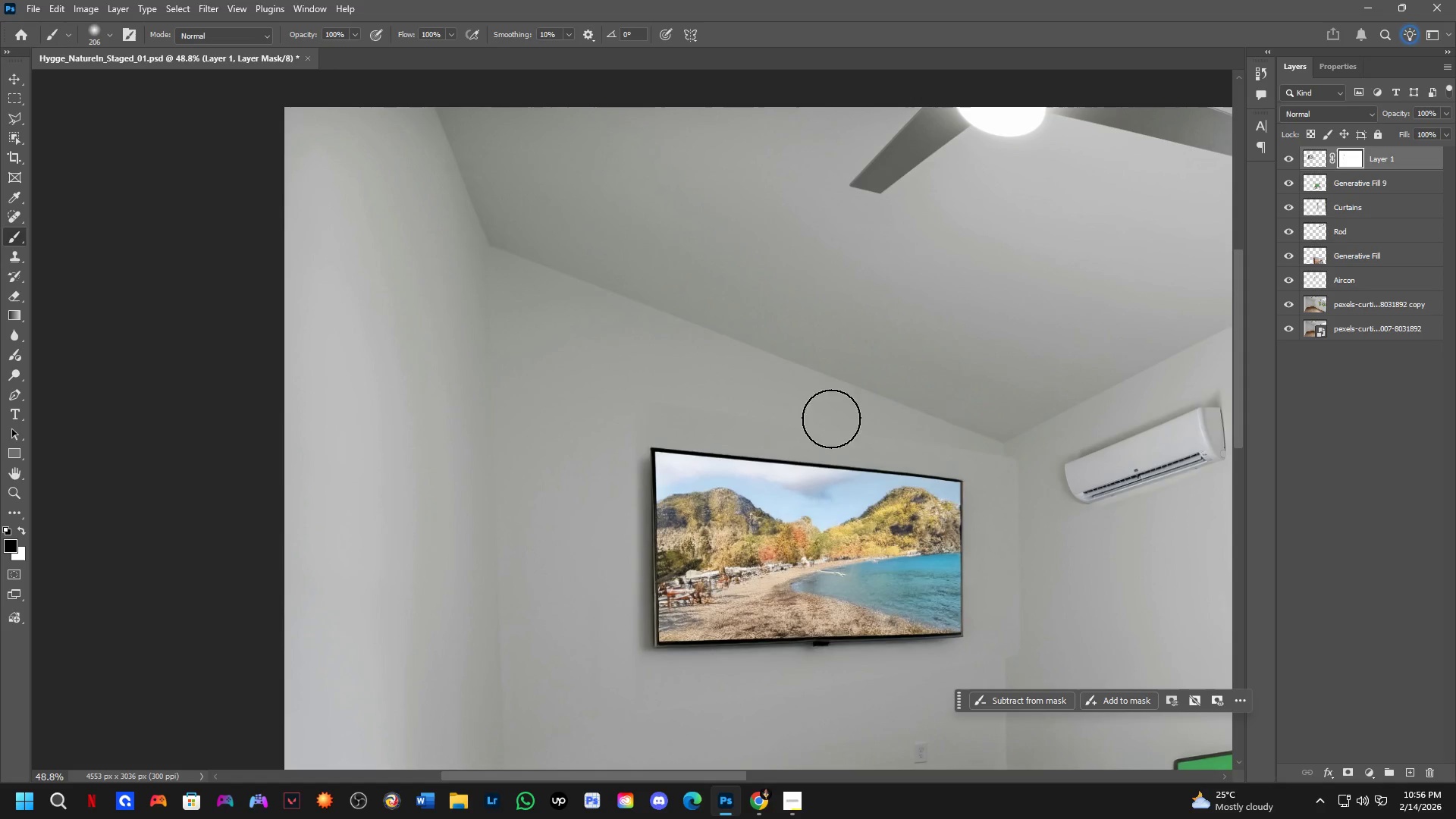 
hold_key(key=ShiftLeft, duration=0.8)
left_click([990, 440])
 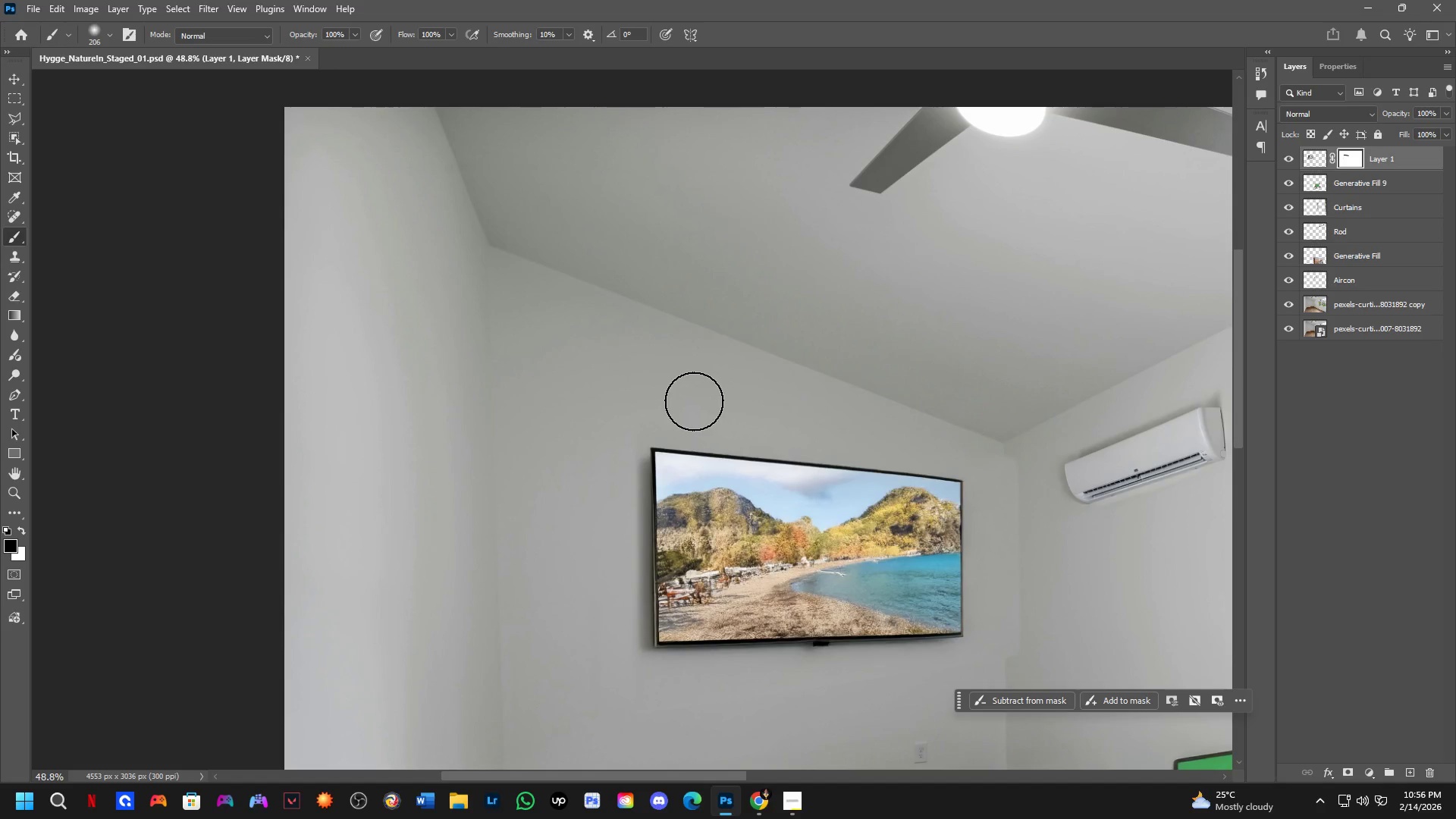 
hold_key(key=ShiftLeft, duration=0.5)
left_click([612, 403])
 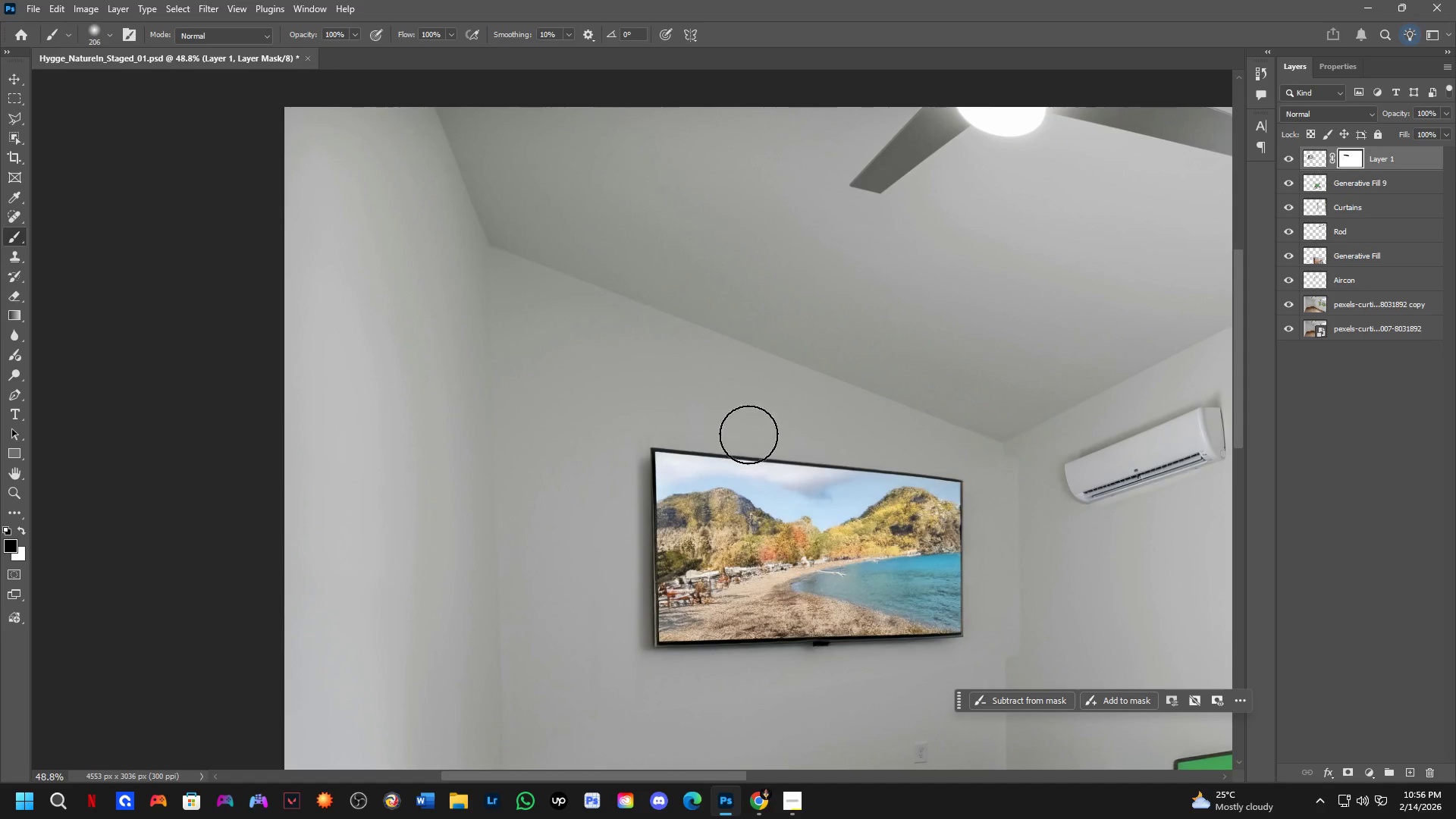 
hold_key(key=Space, duration=0.62)
 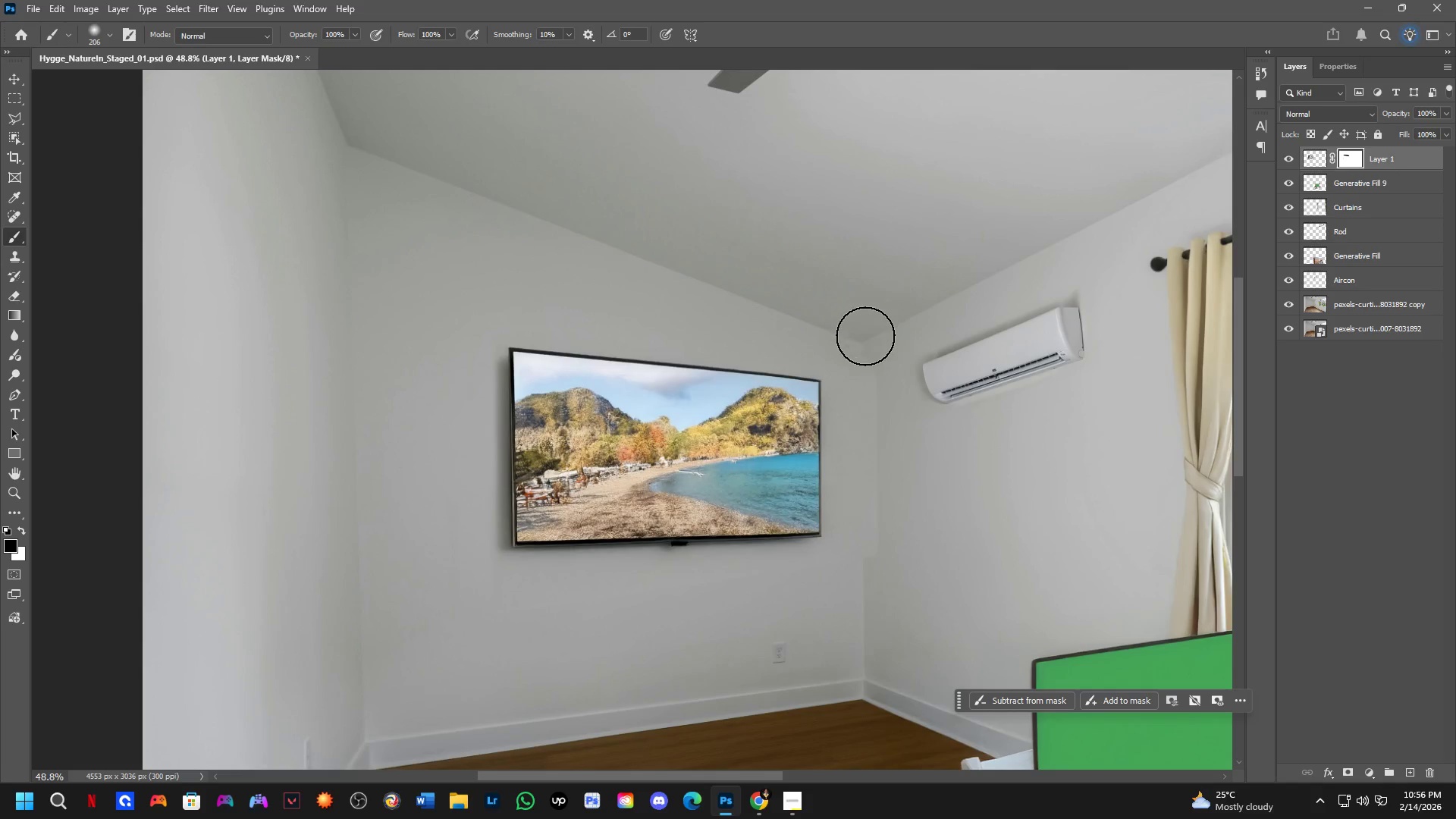 
left_click_drag(start_coordinate=[868, 444], to_coordinate=[726, 344])
 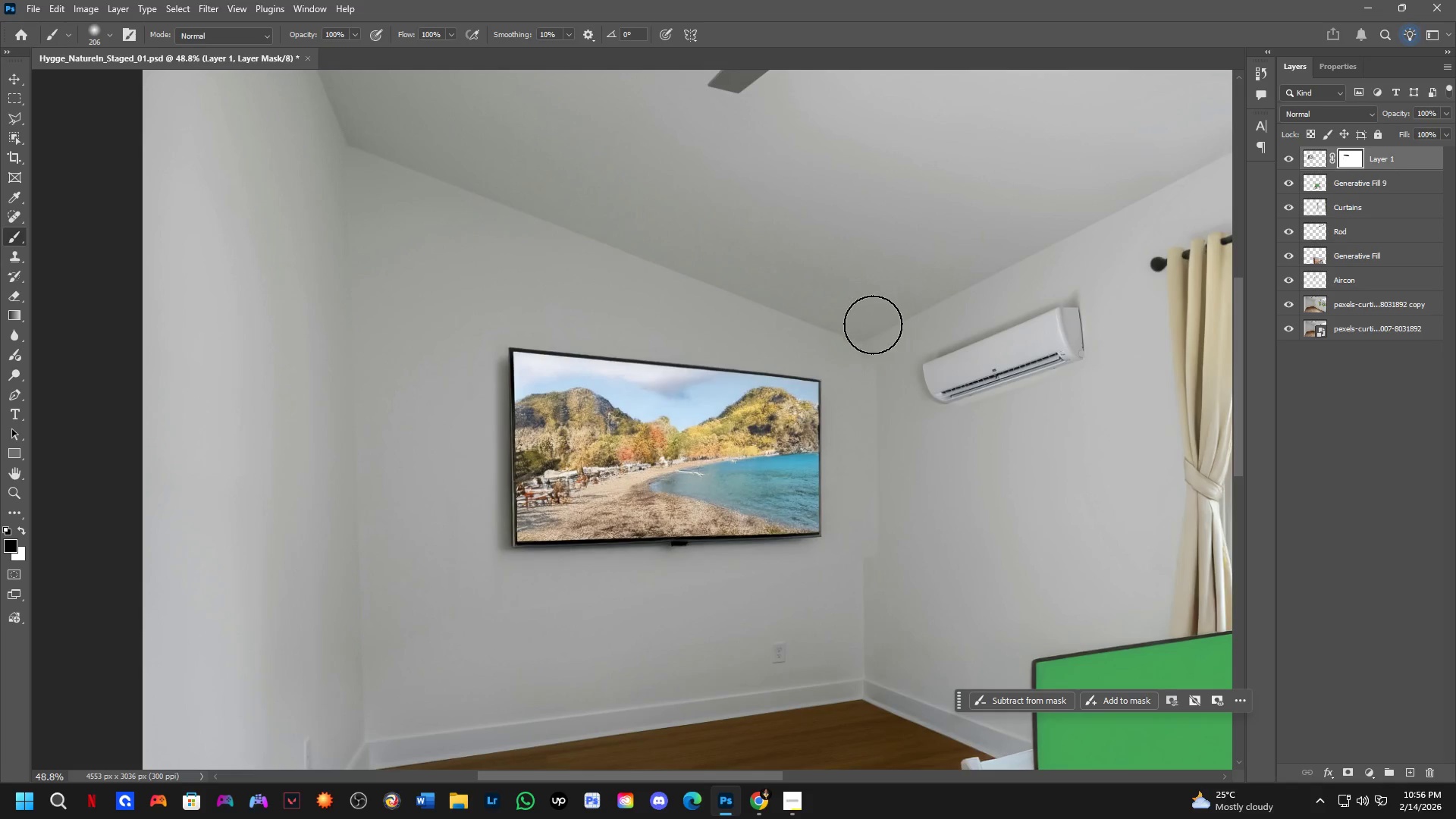 
left_click_drag(start_coordinate=[866, 327], to_coordinate=[883, 632])
 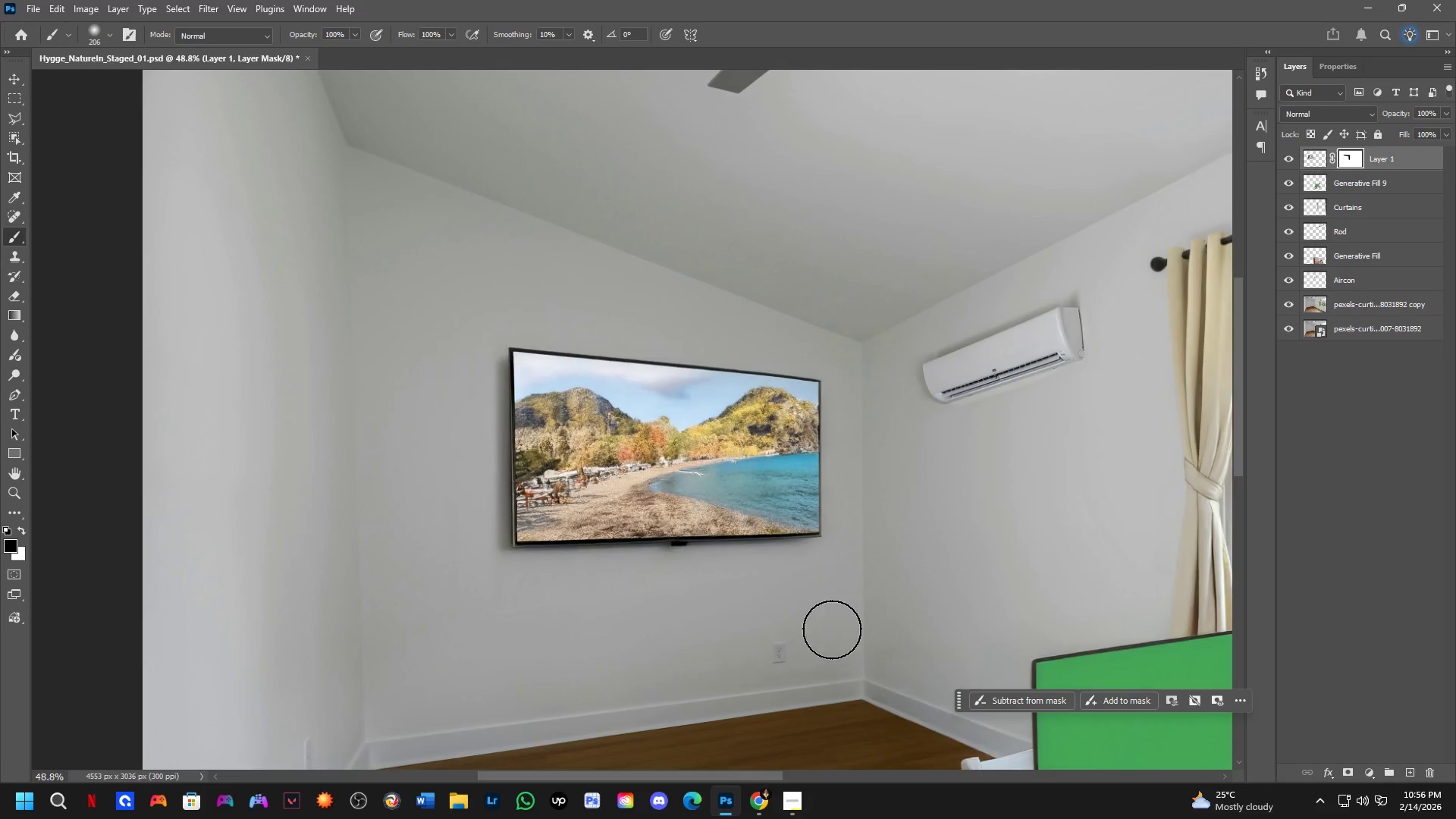 
hold_key(key=AltLeft, duration=0.62)
 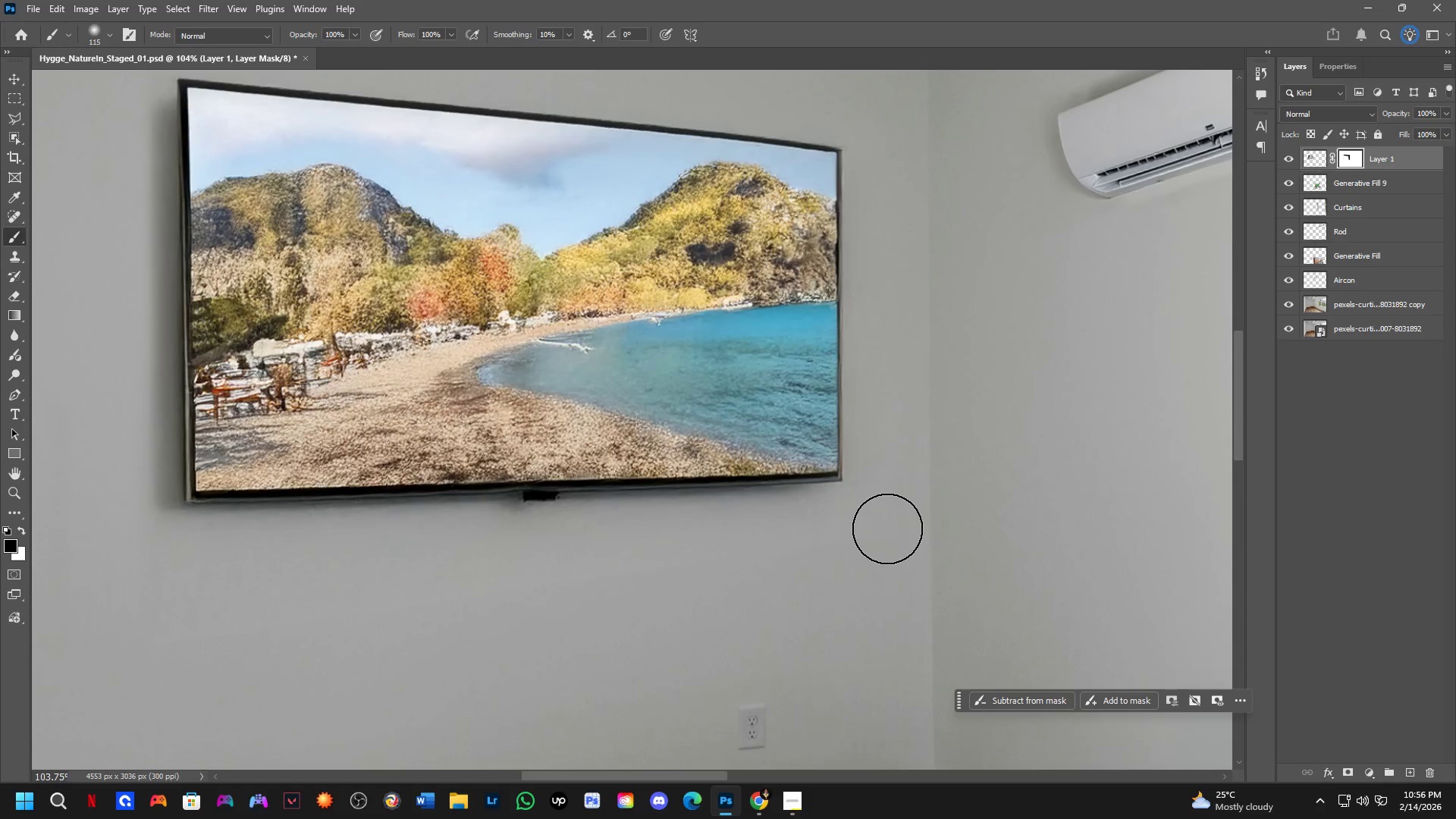 
scroll: coordinate [908, 563], scroll_direction: up, amount: 8.0
 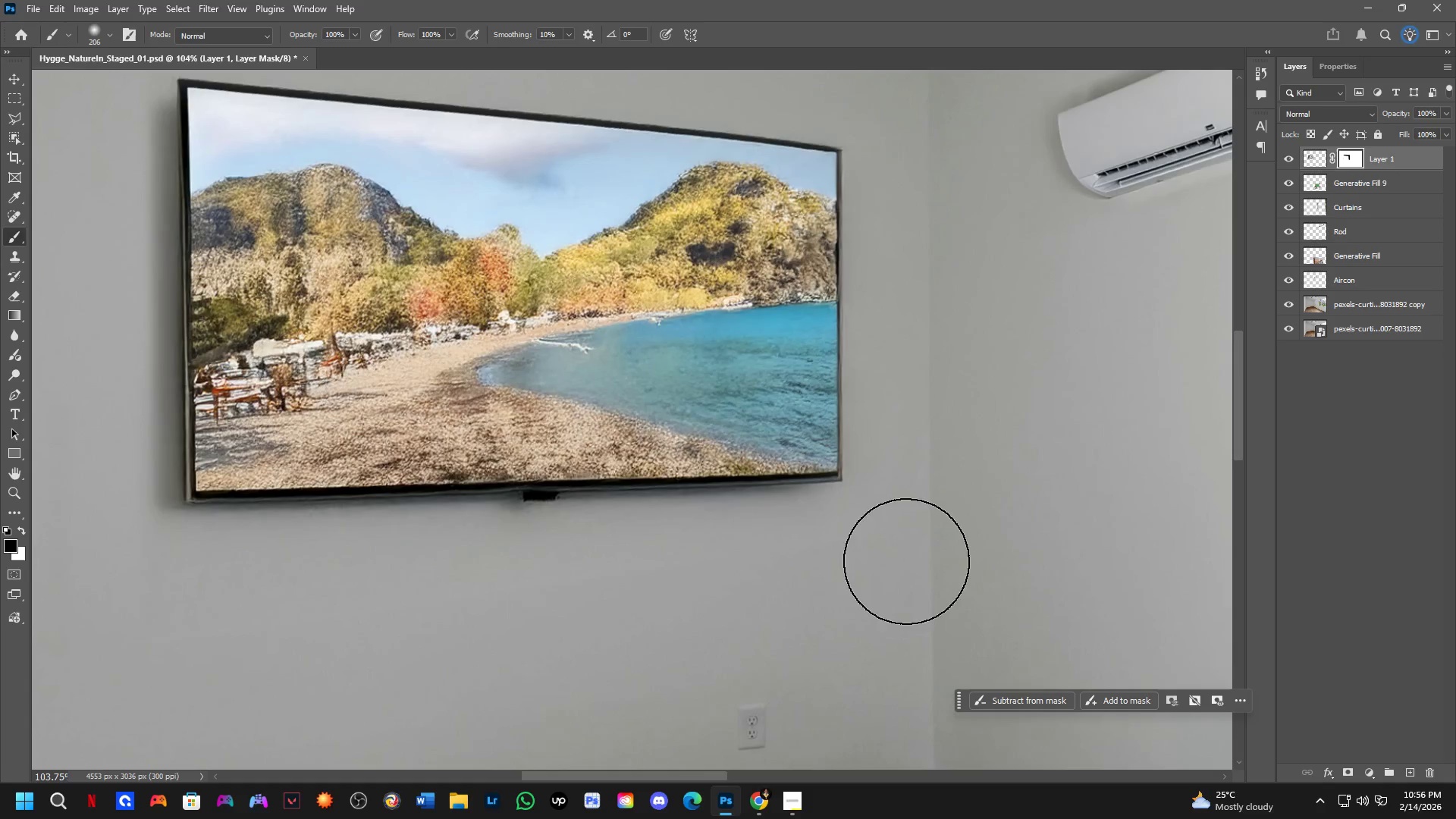 
left_click([888, 529])
 